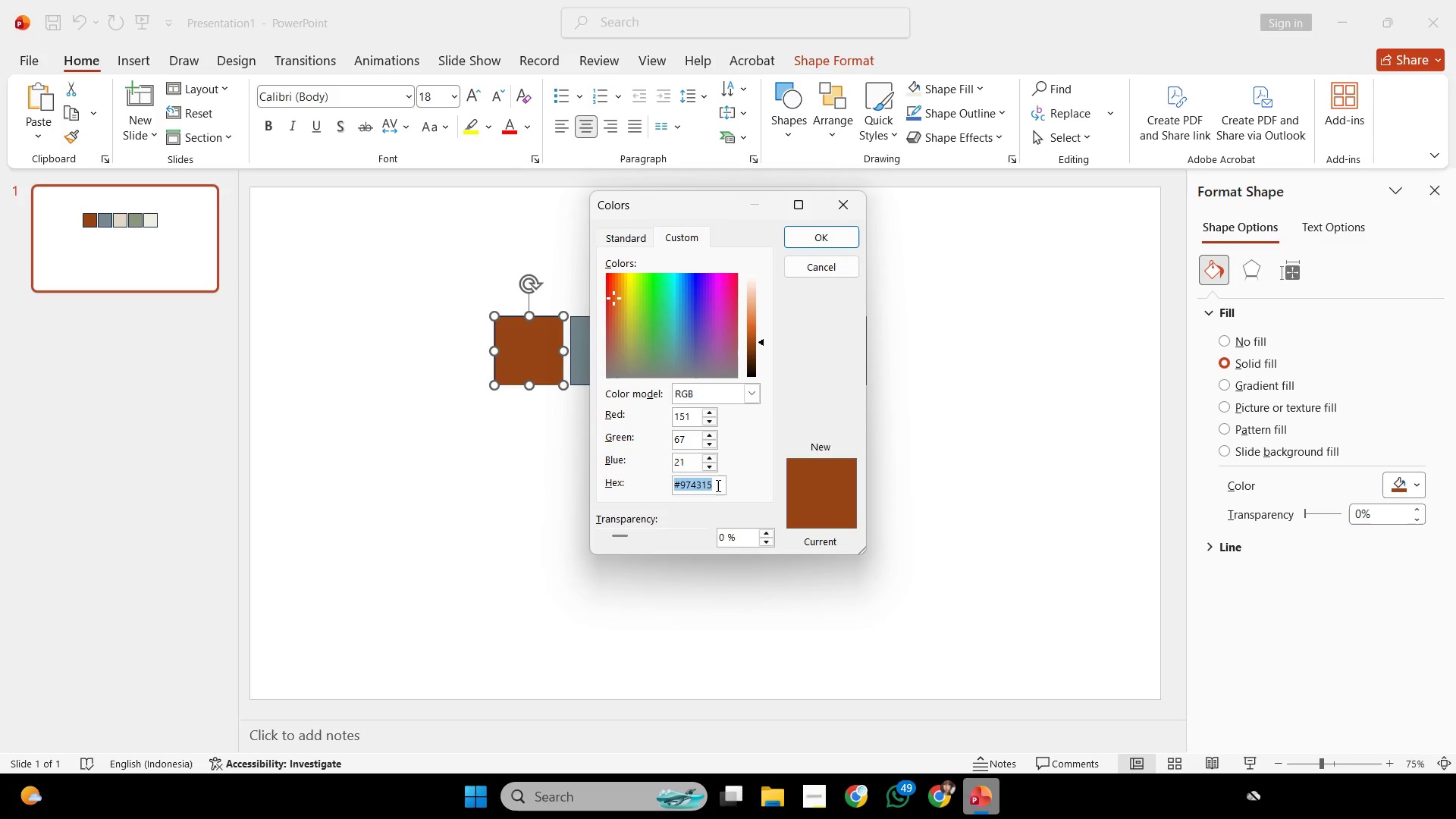 
key(Control+C)
 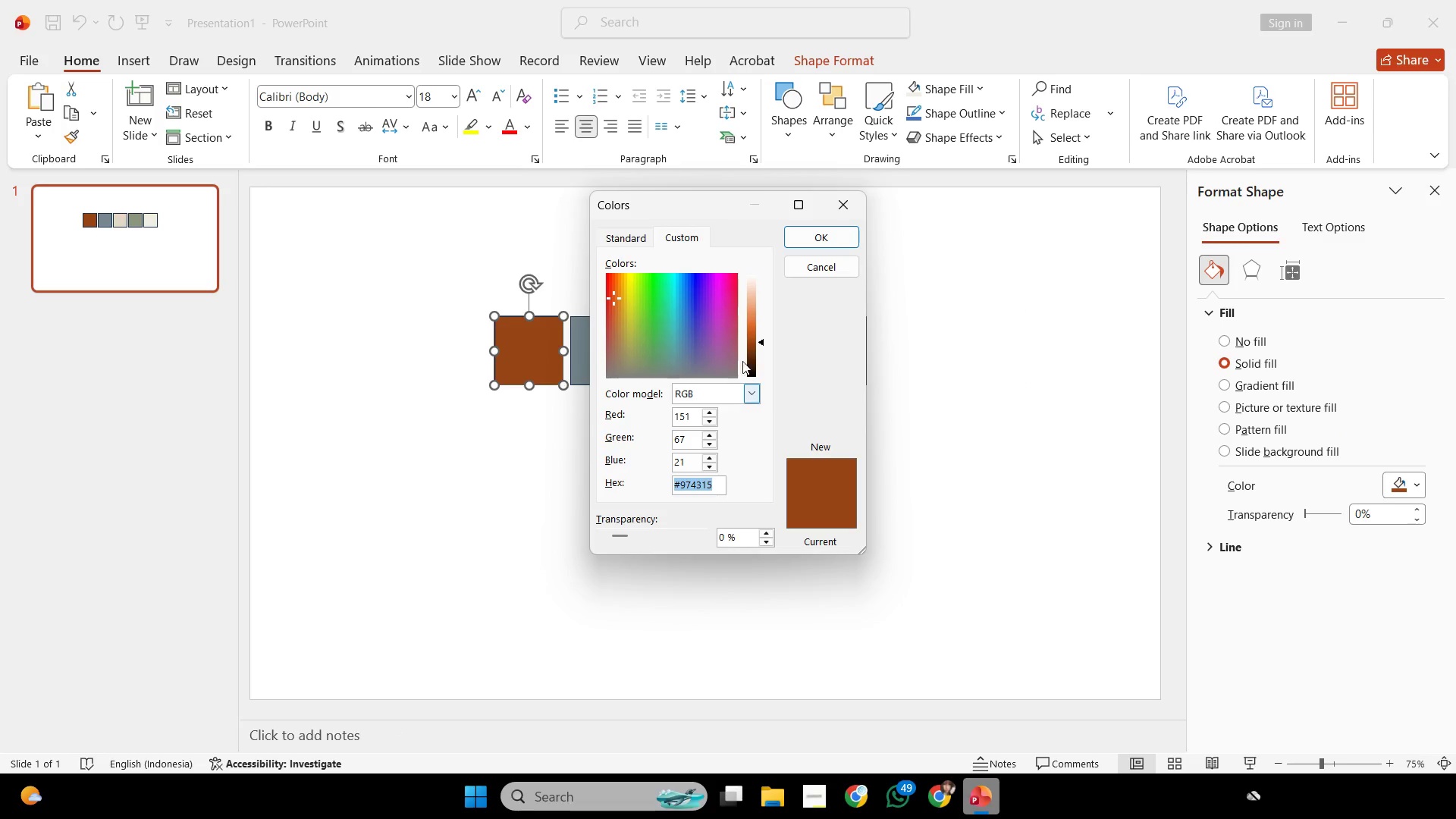 
key(Control+C)
 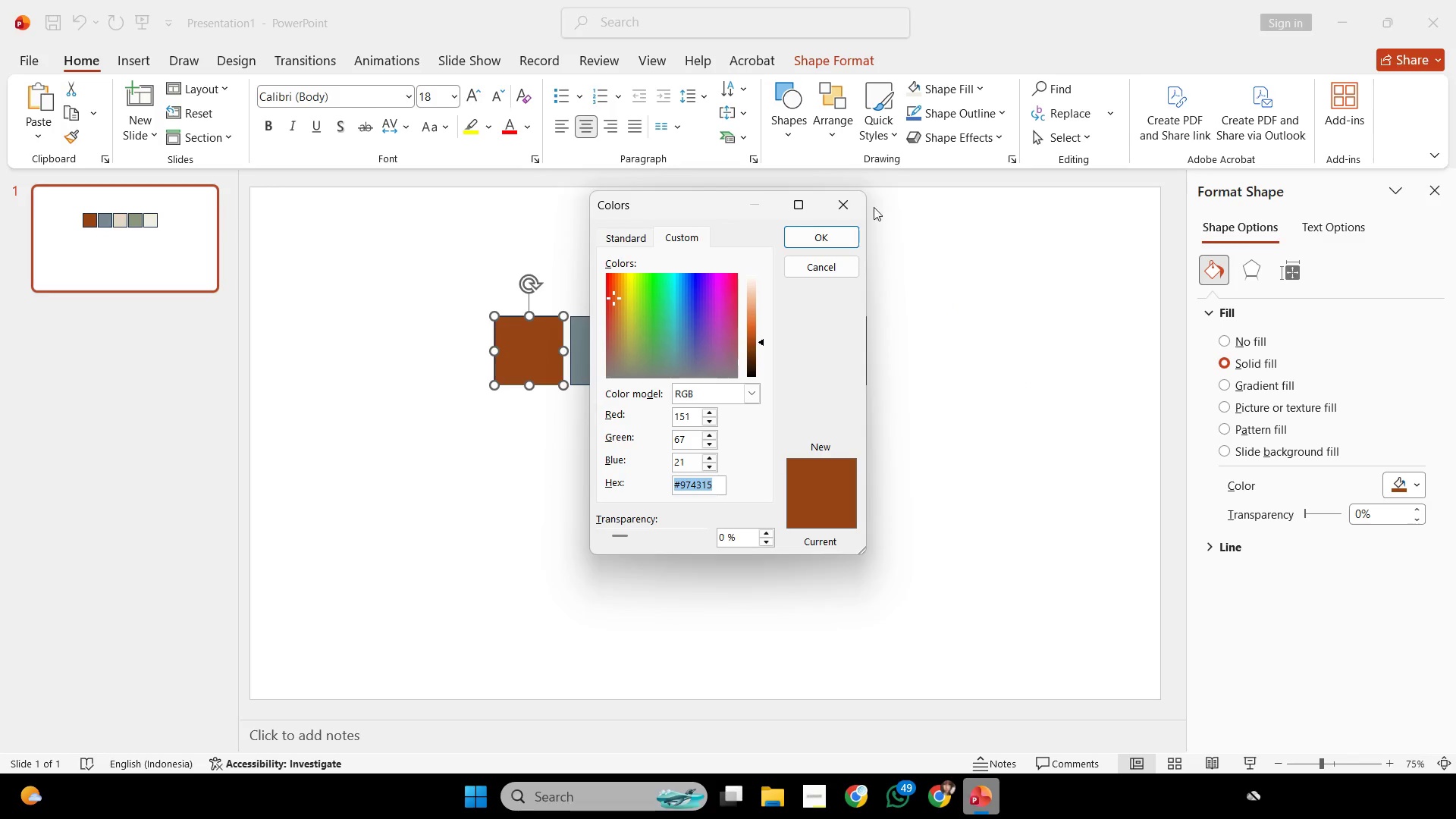 
left_click([852, 213])
 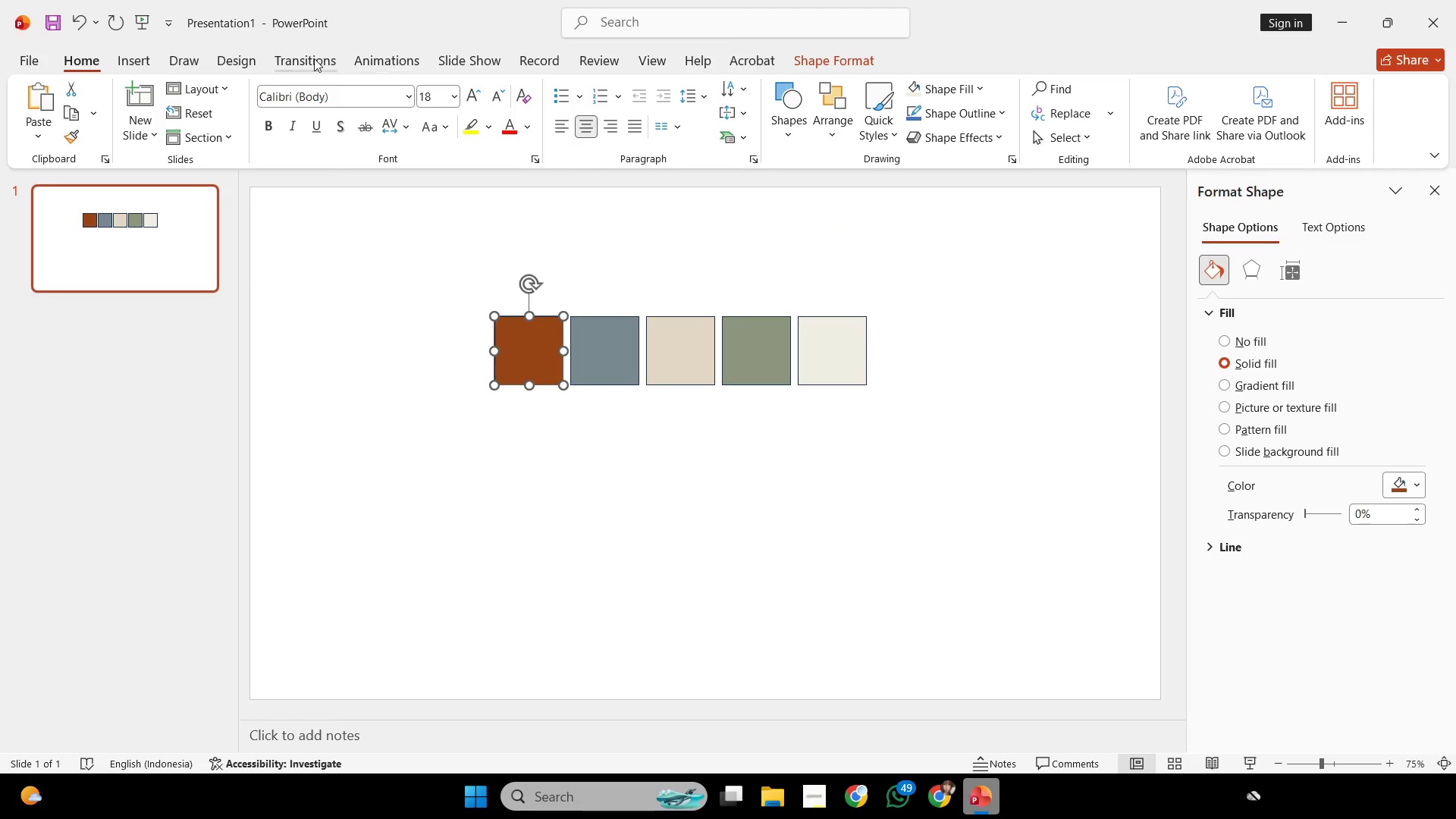 
left_click([245, 55])
 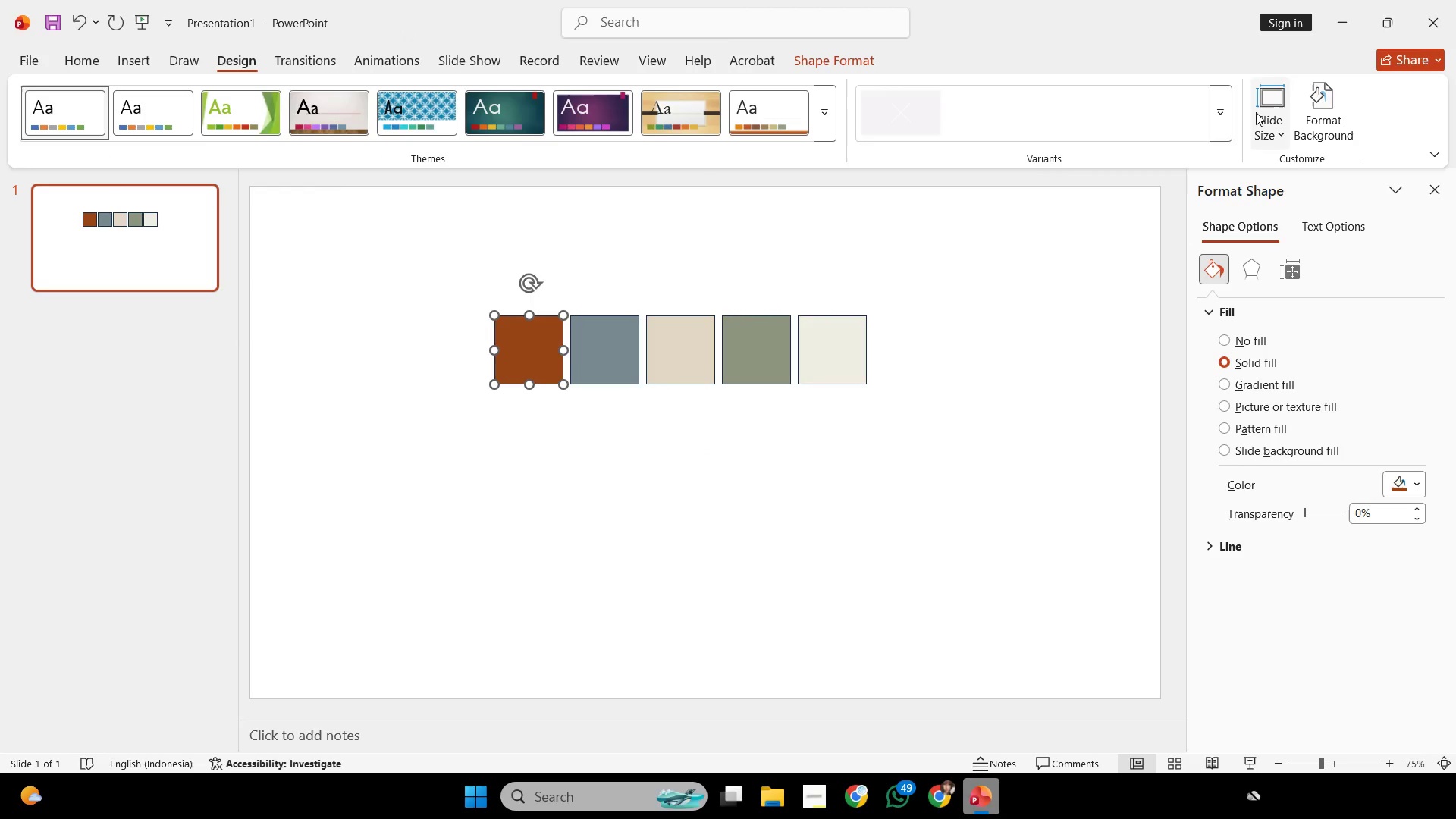 
left_click([1225, 102])
 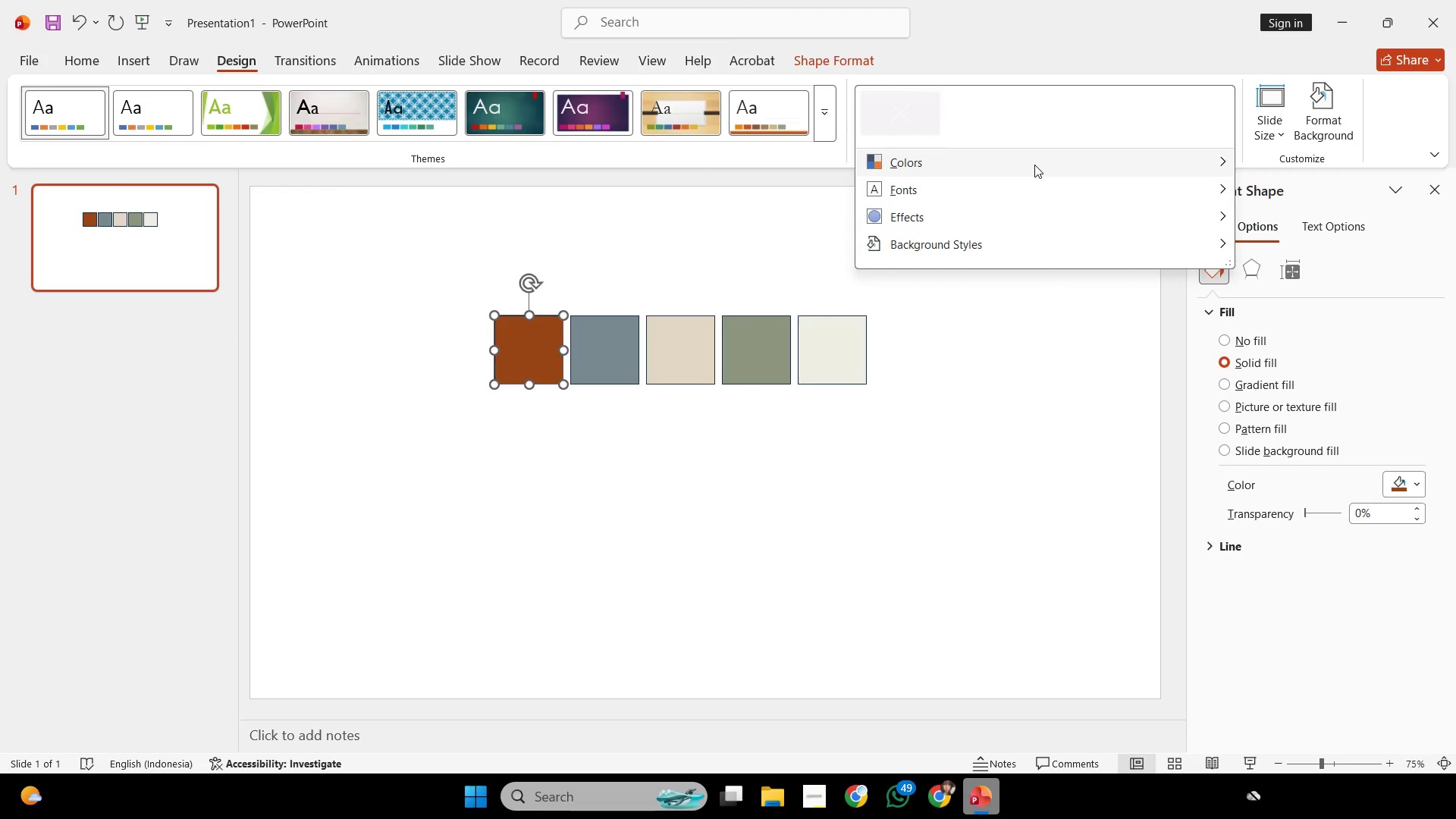 
left_click([1034, 165])
 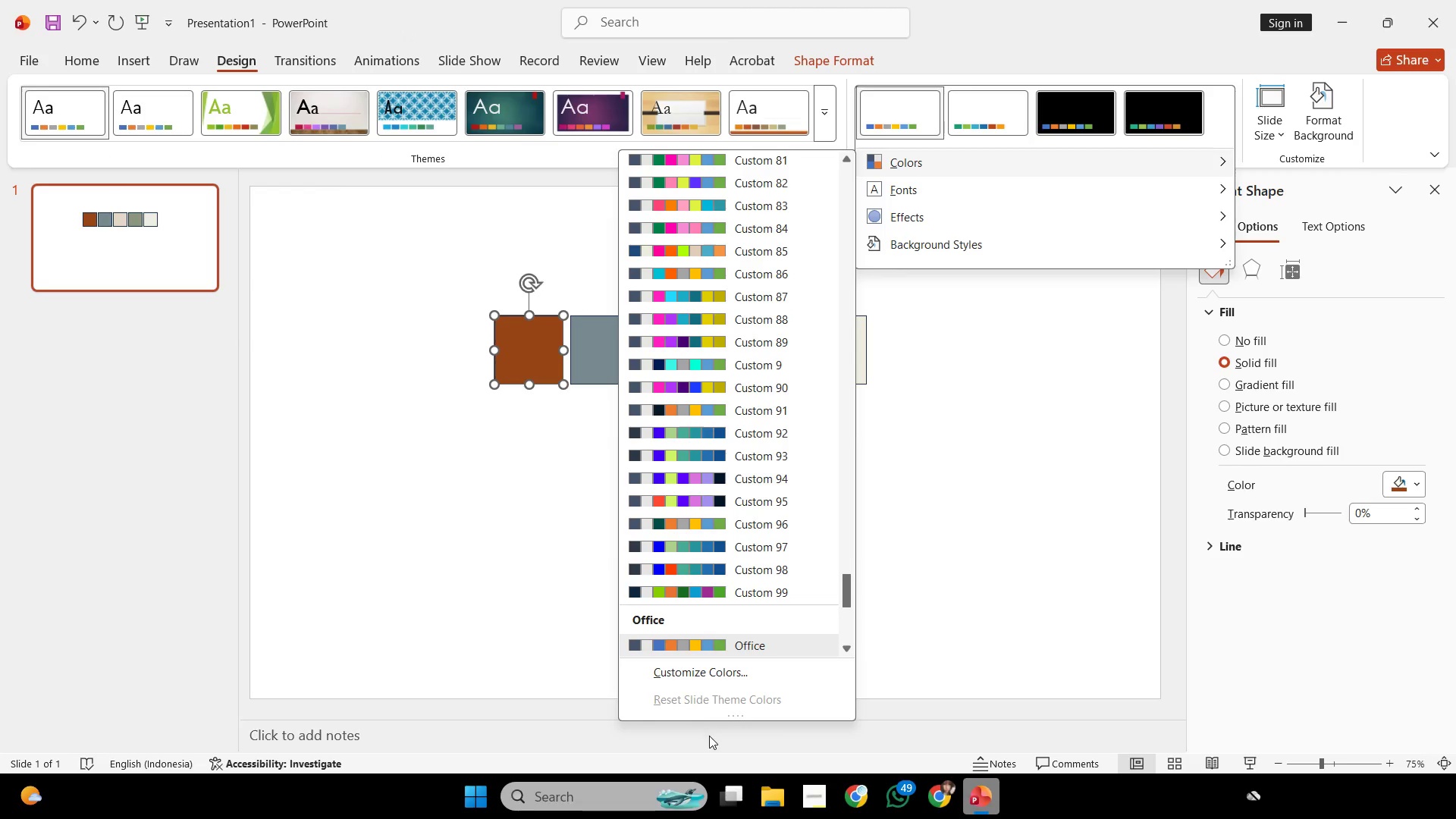 
left_click([738, 677])
 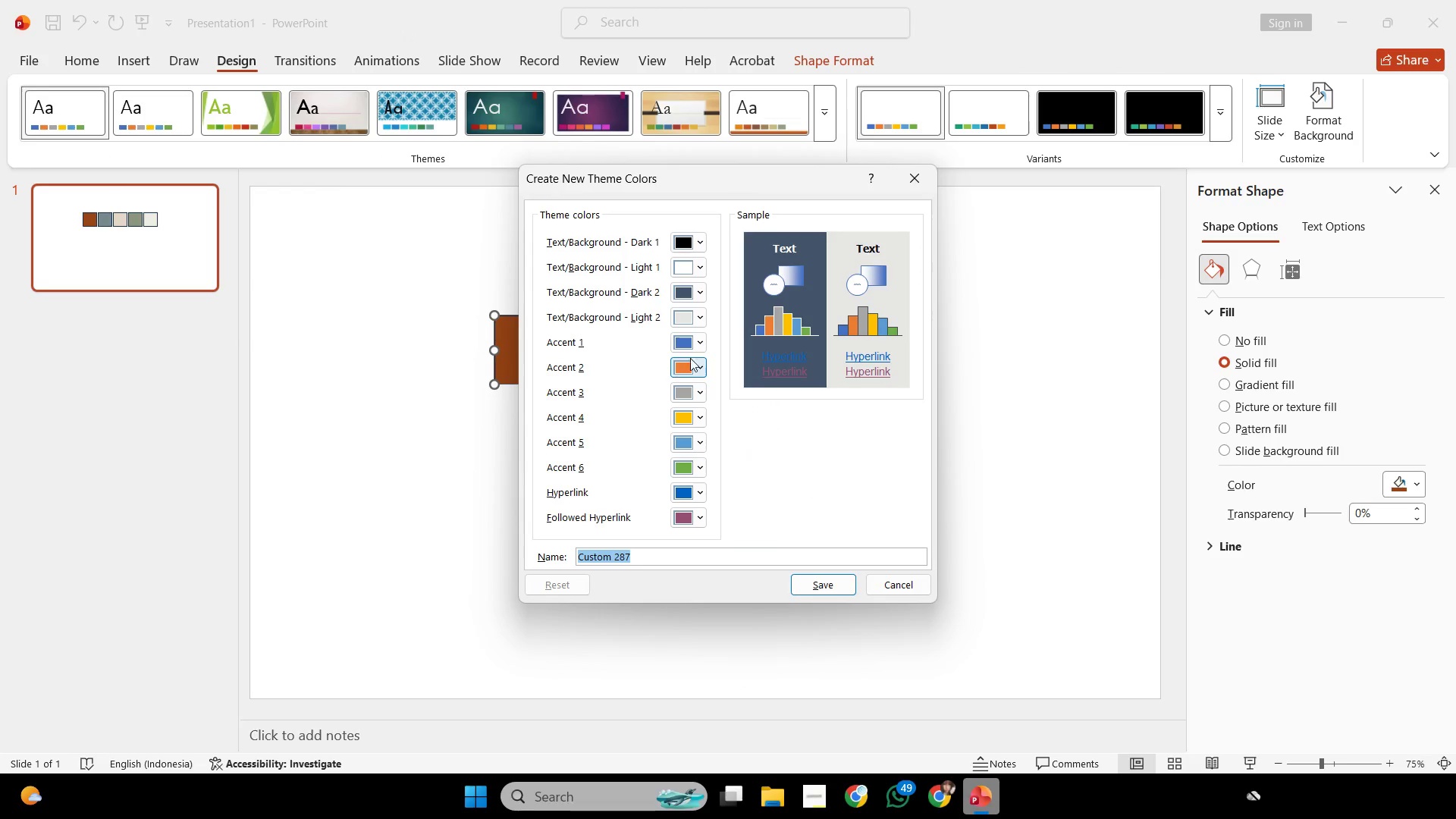 
left_click([697, 346])
 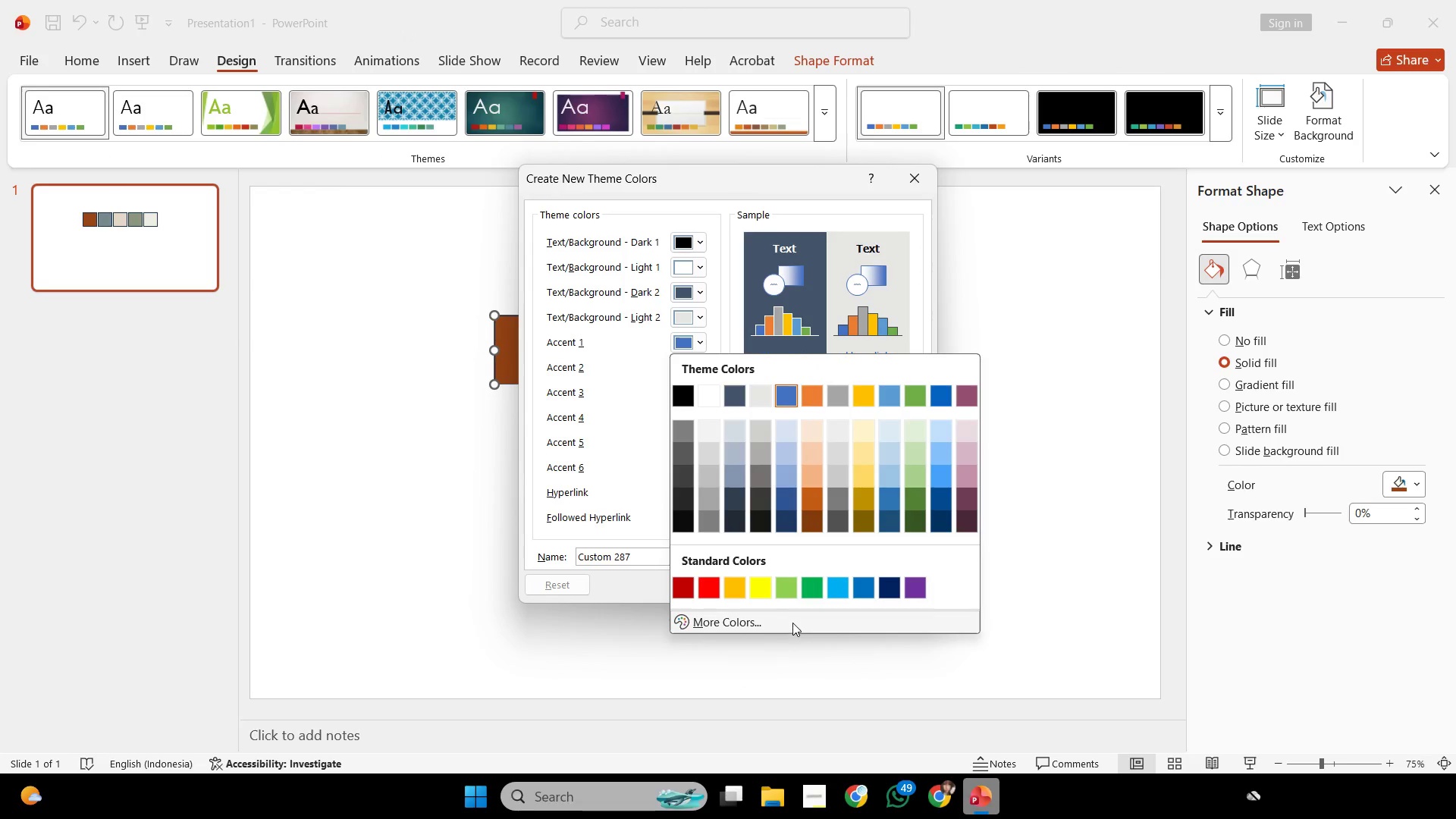 
left_click([792, 620])
 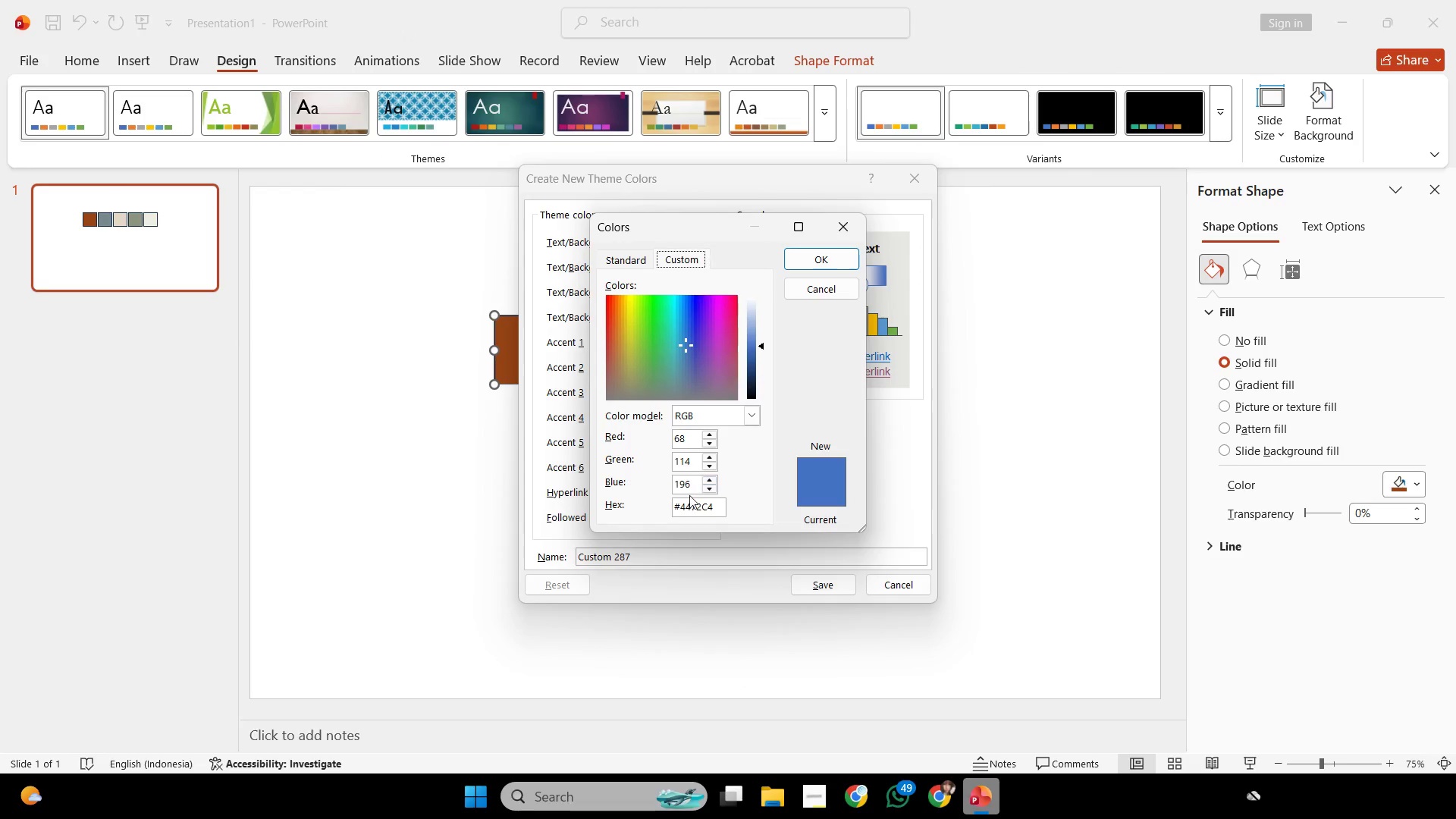 
left_click([689, 509])
 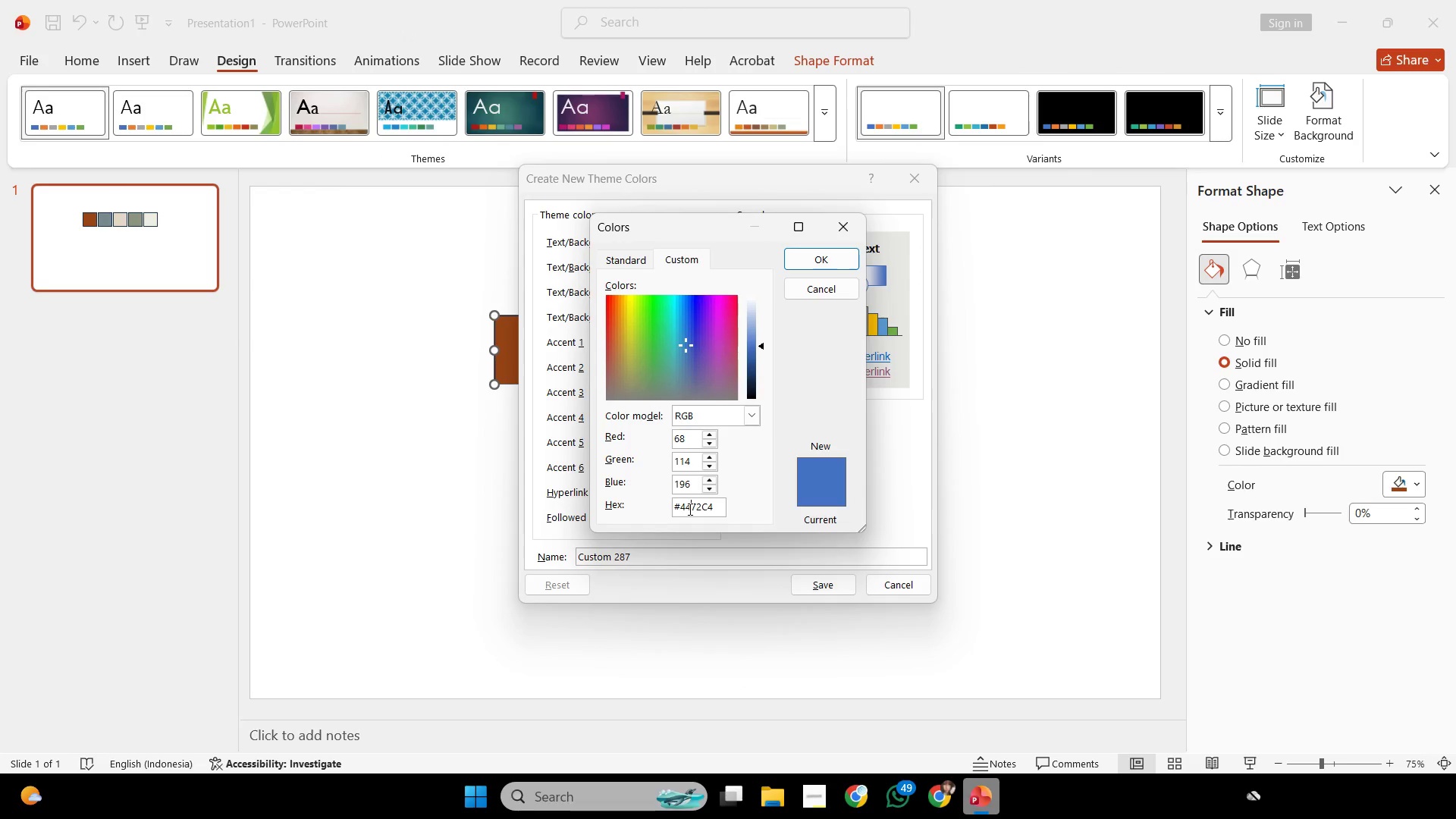 
key(Control+A)
 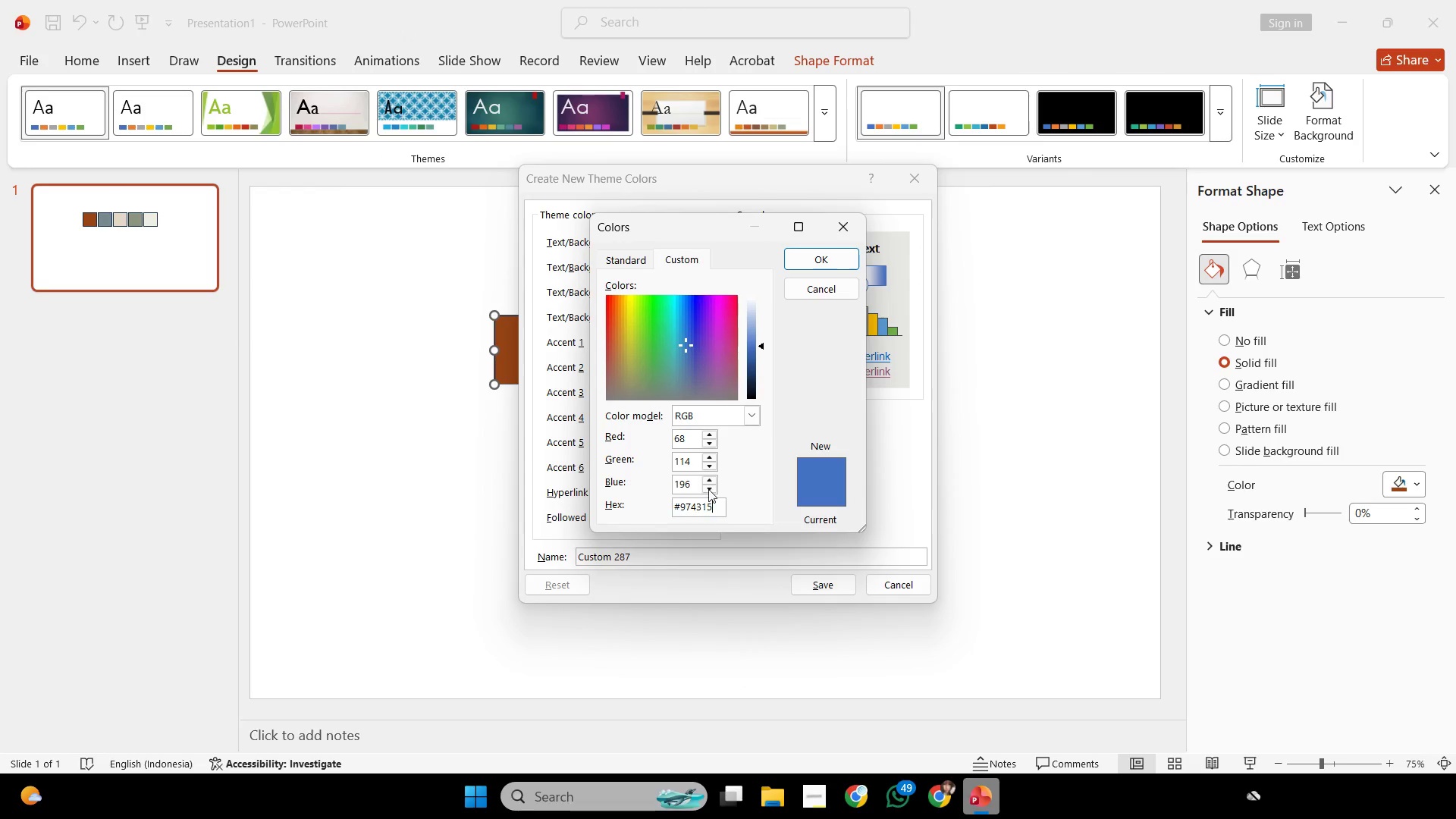 
key(Control+V)
 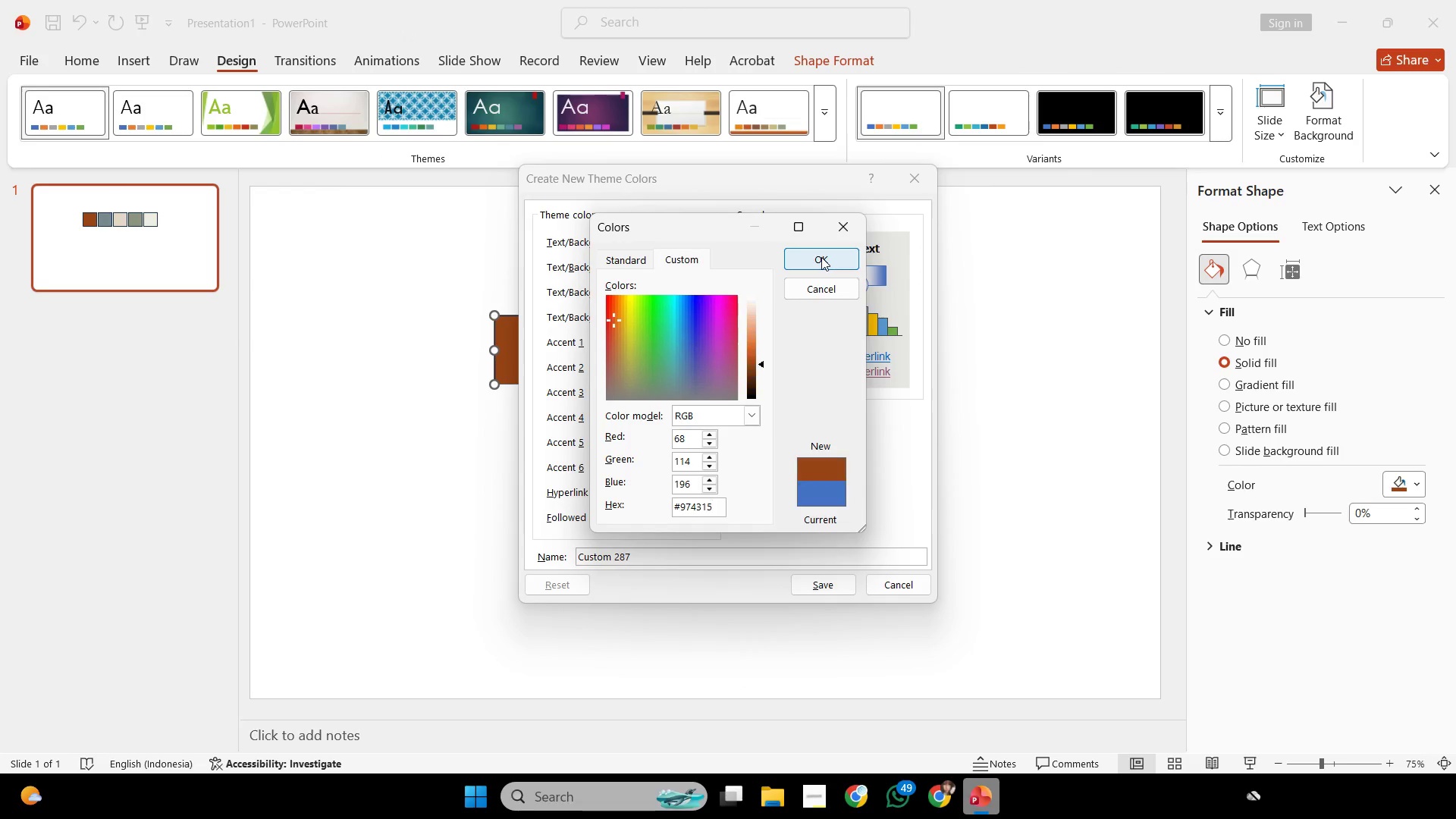 
left_click([821, 257])
 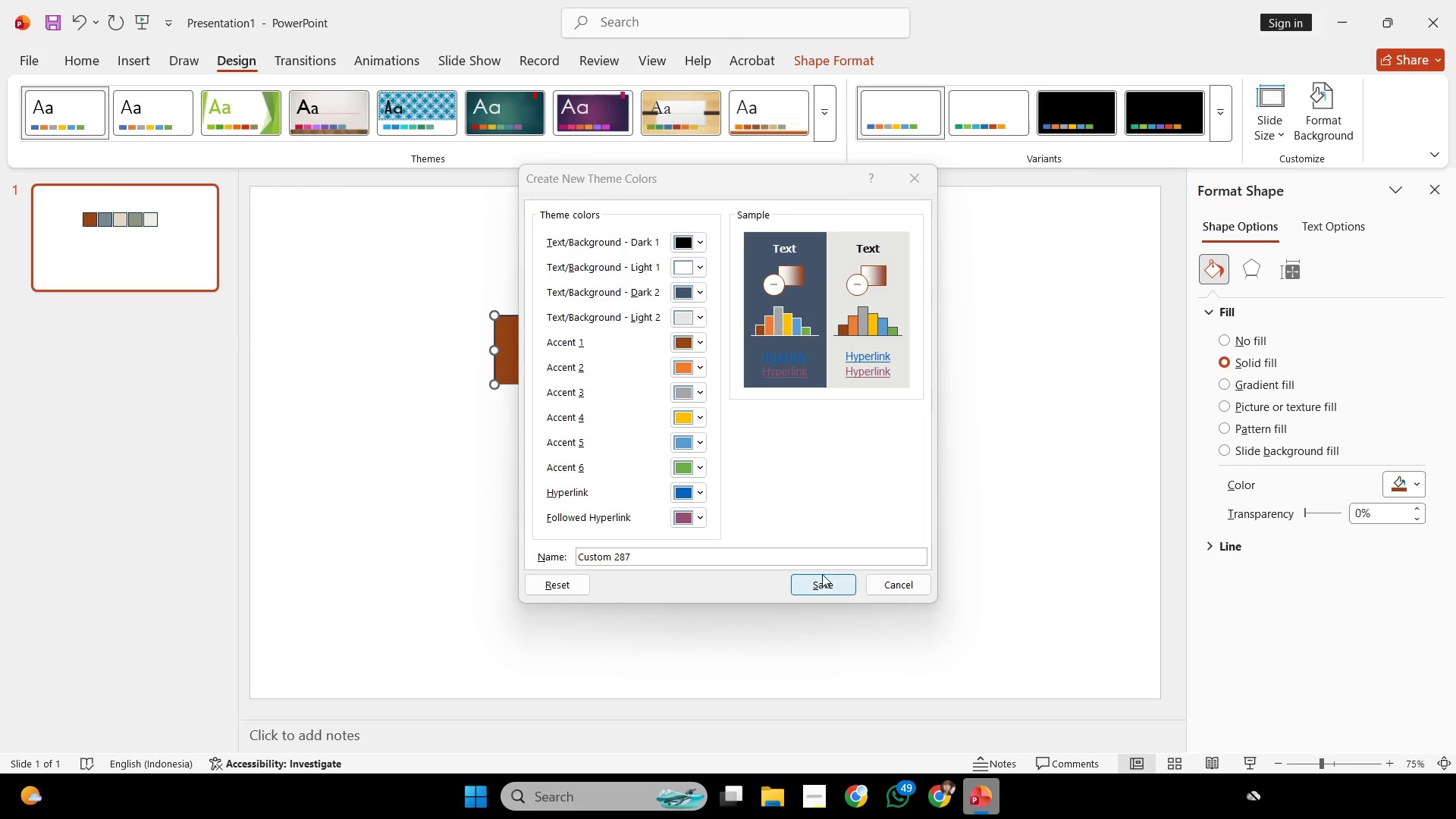 
left_click([822, 574])
 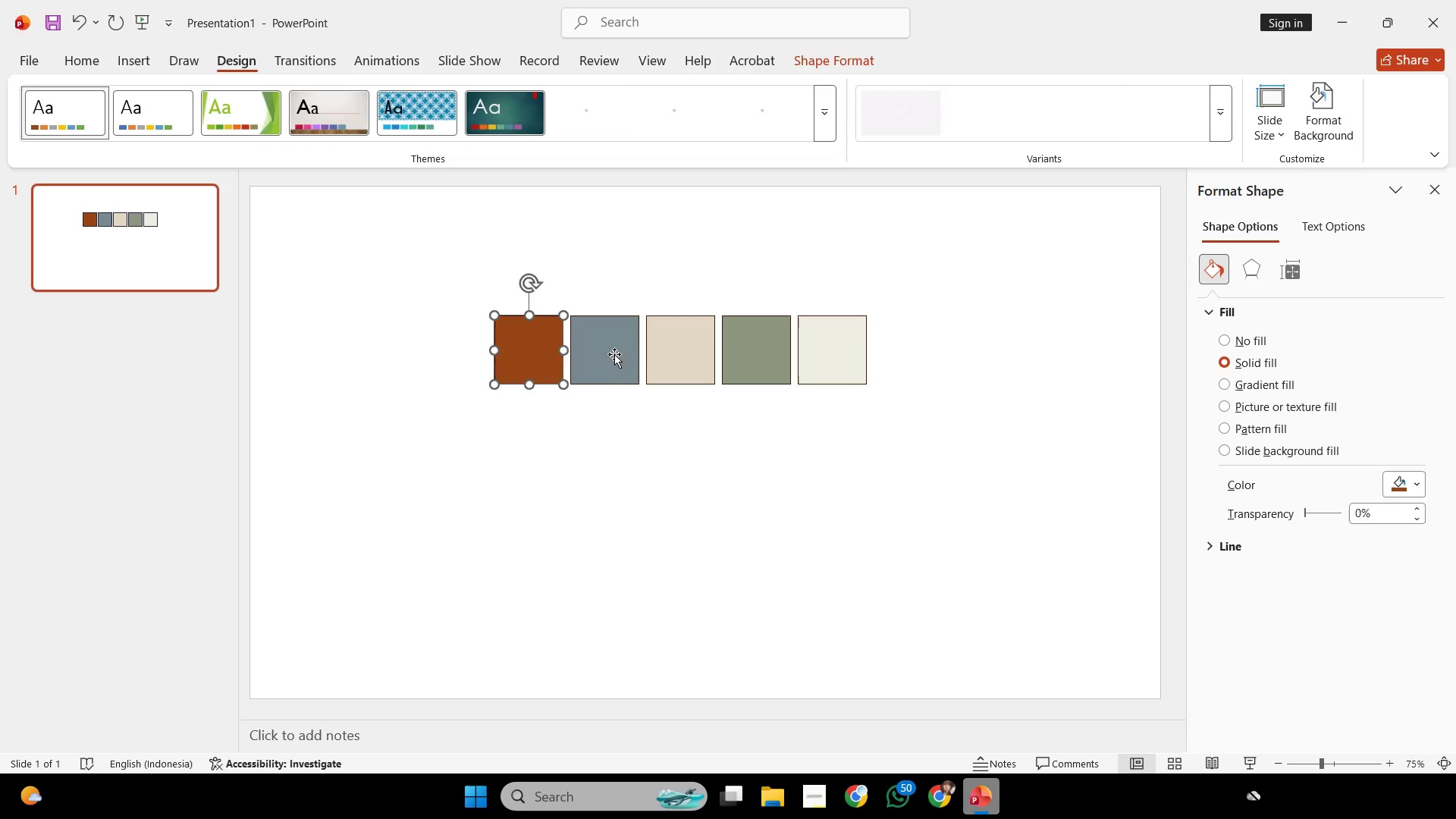 
left_click([605, 354])
 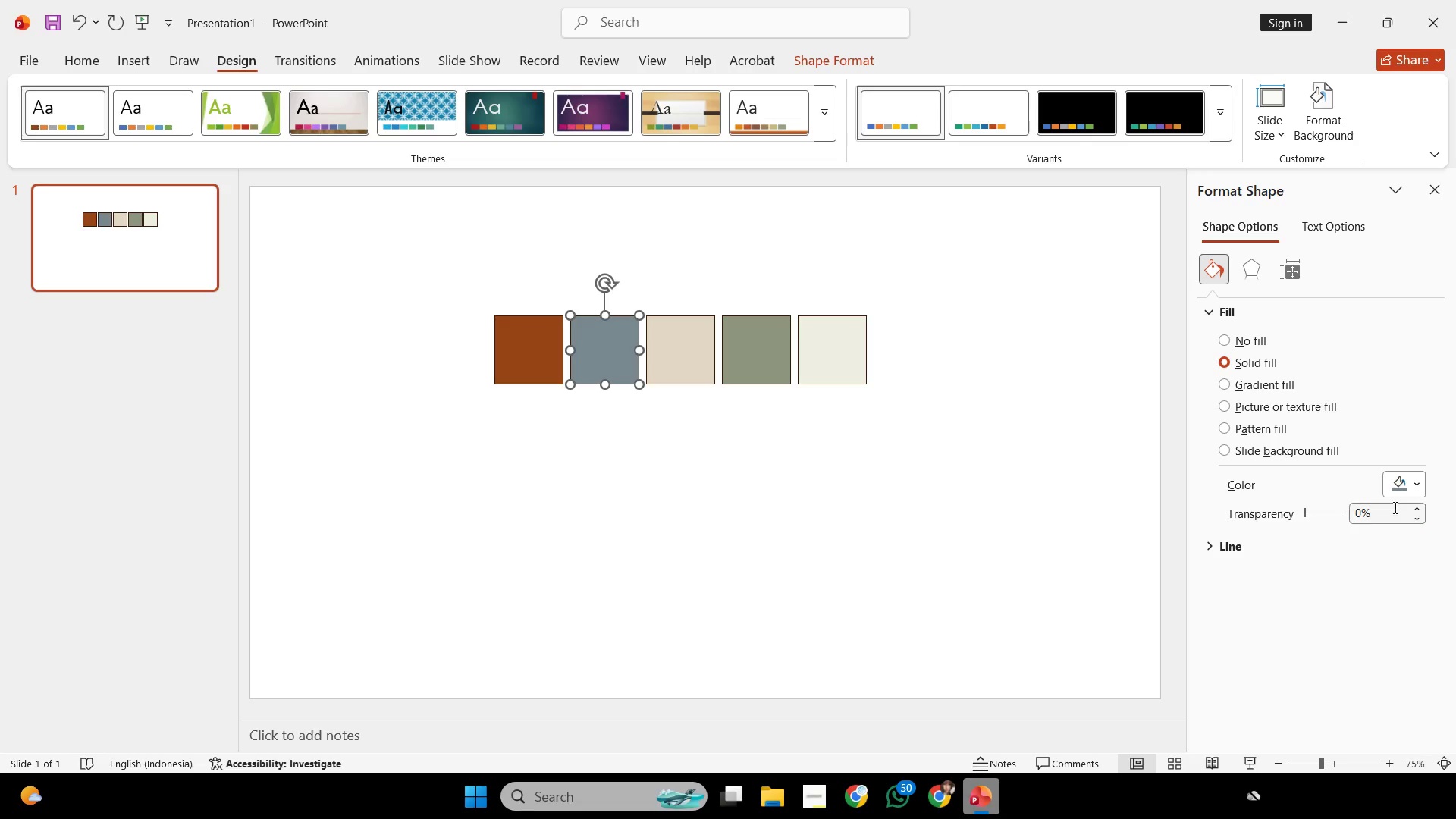 
left_click([1393, 489])
 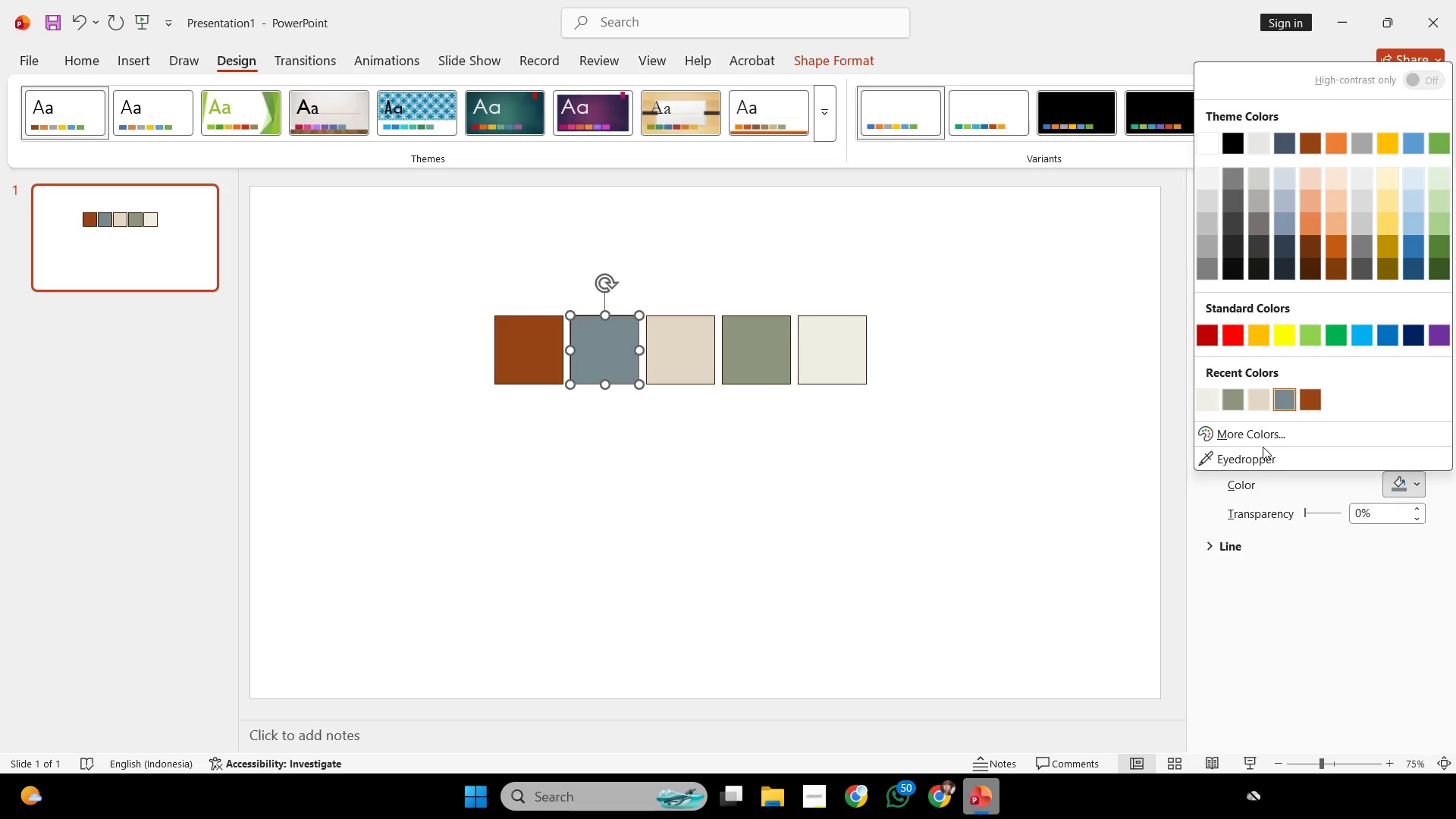 
left_click([1263, 432])
 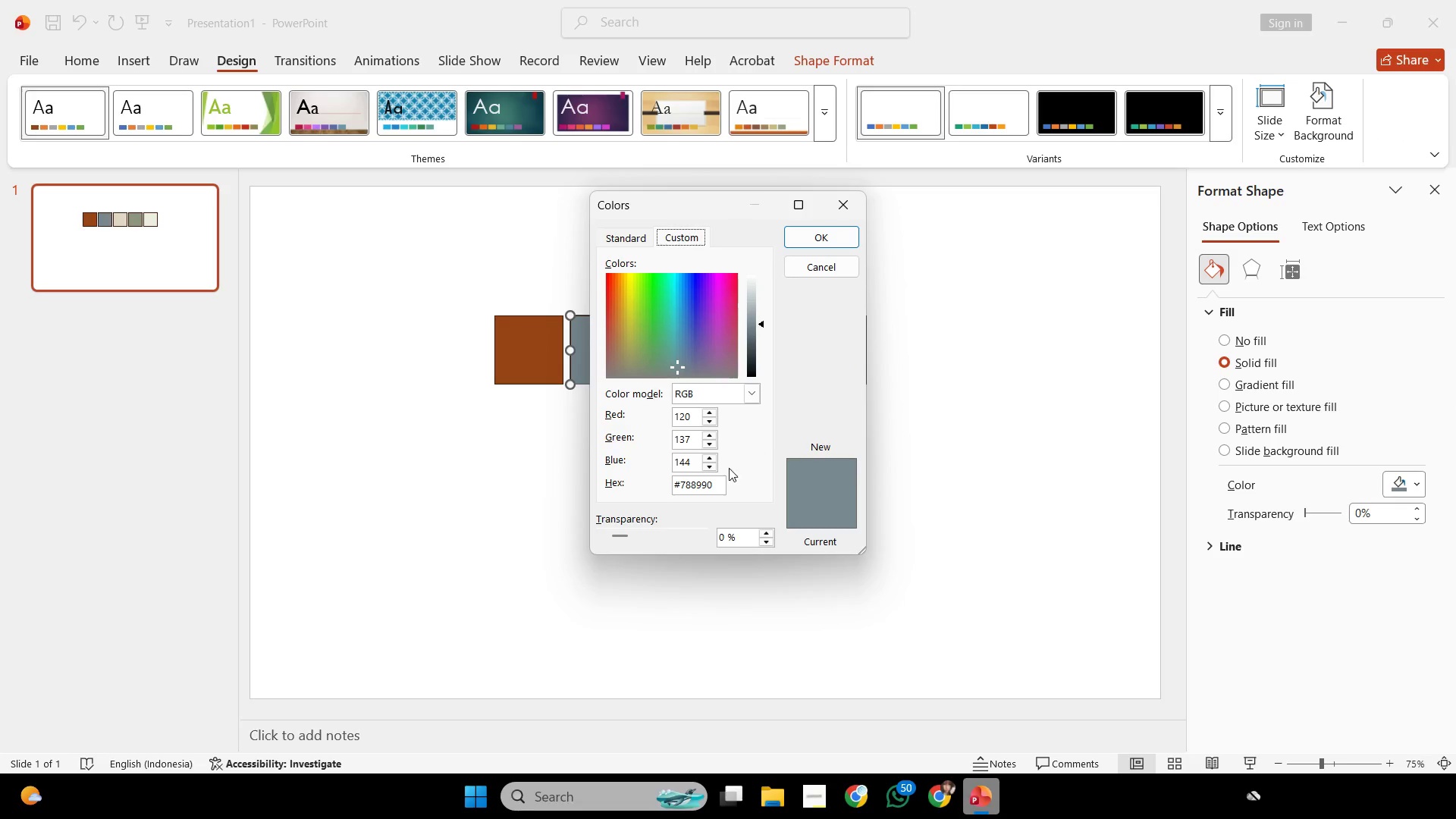 
left_click([715, 475])
 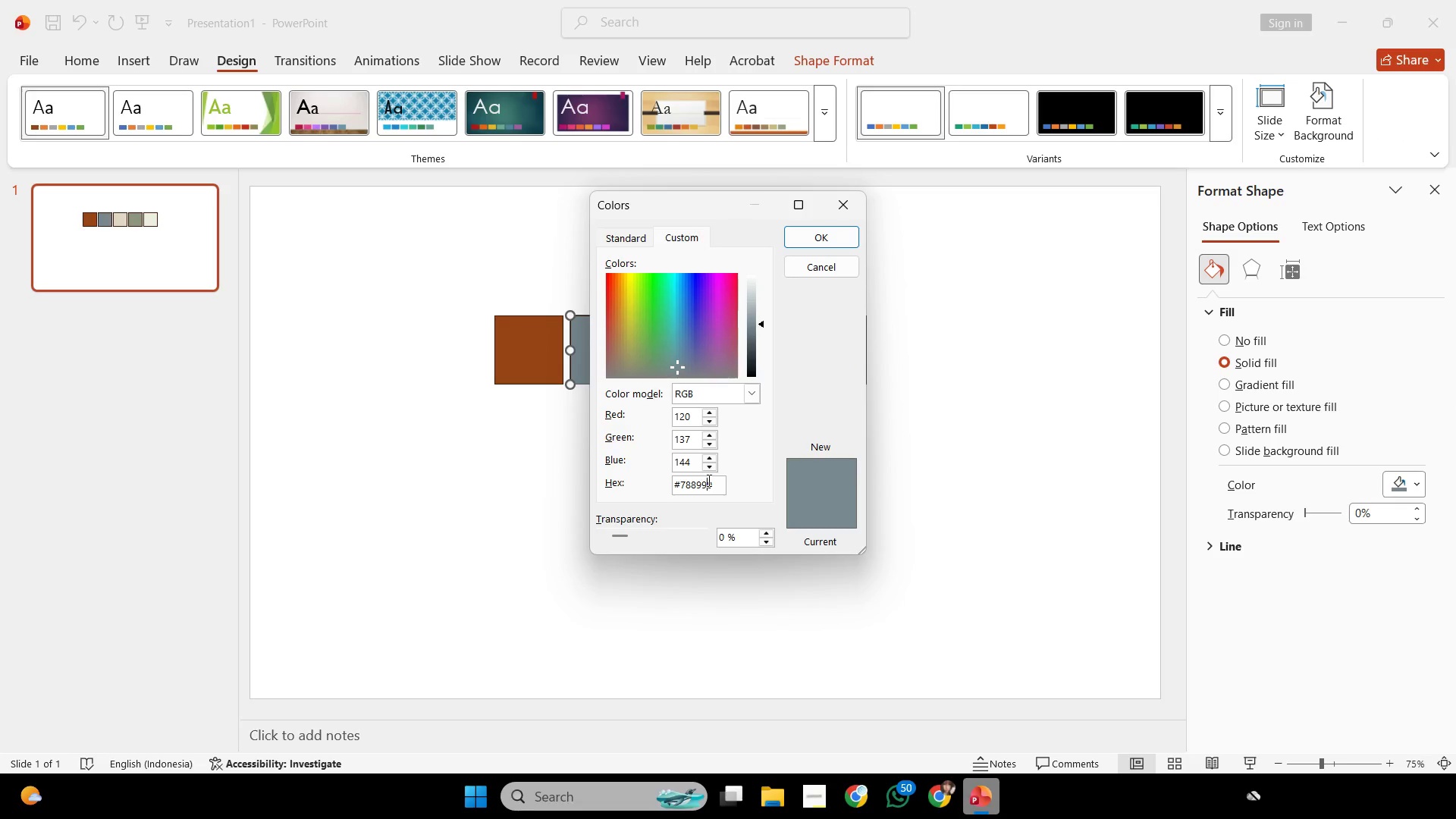 
double_click([708, 480])
 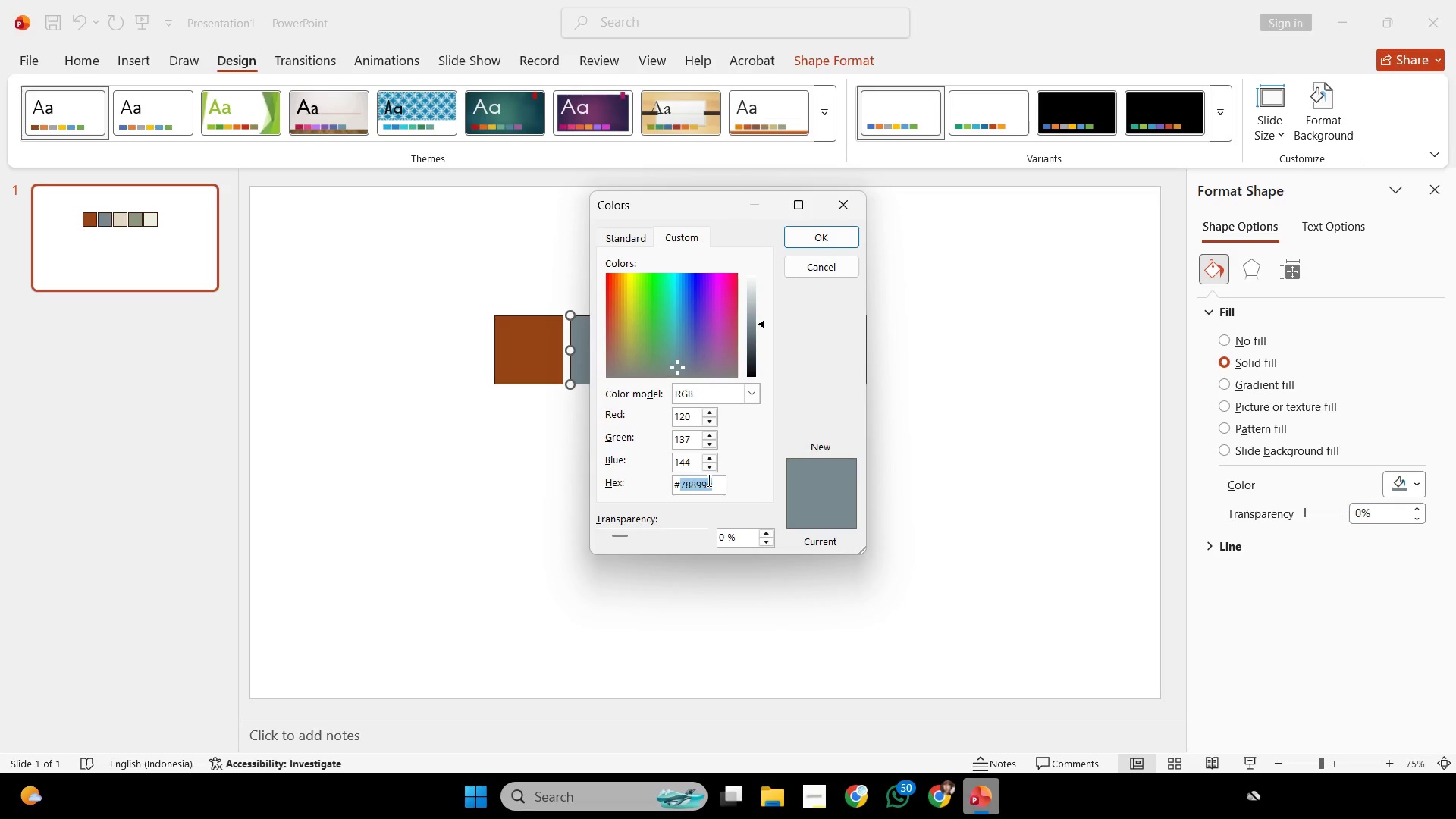 
key(Control+A)
 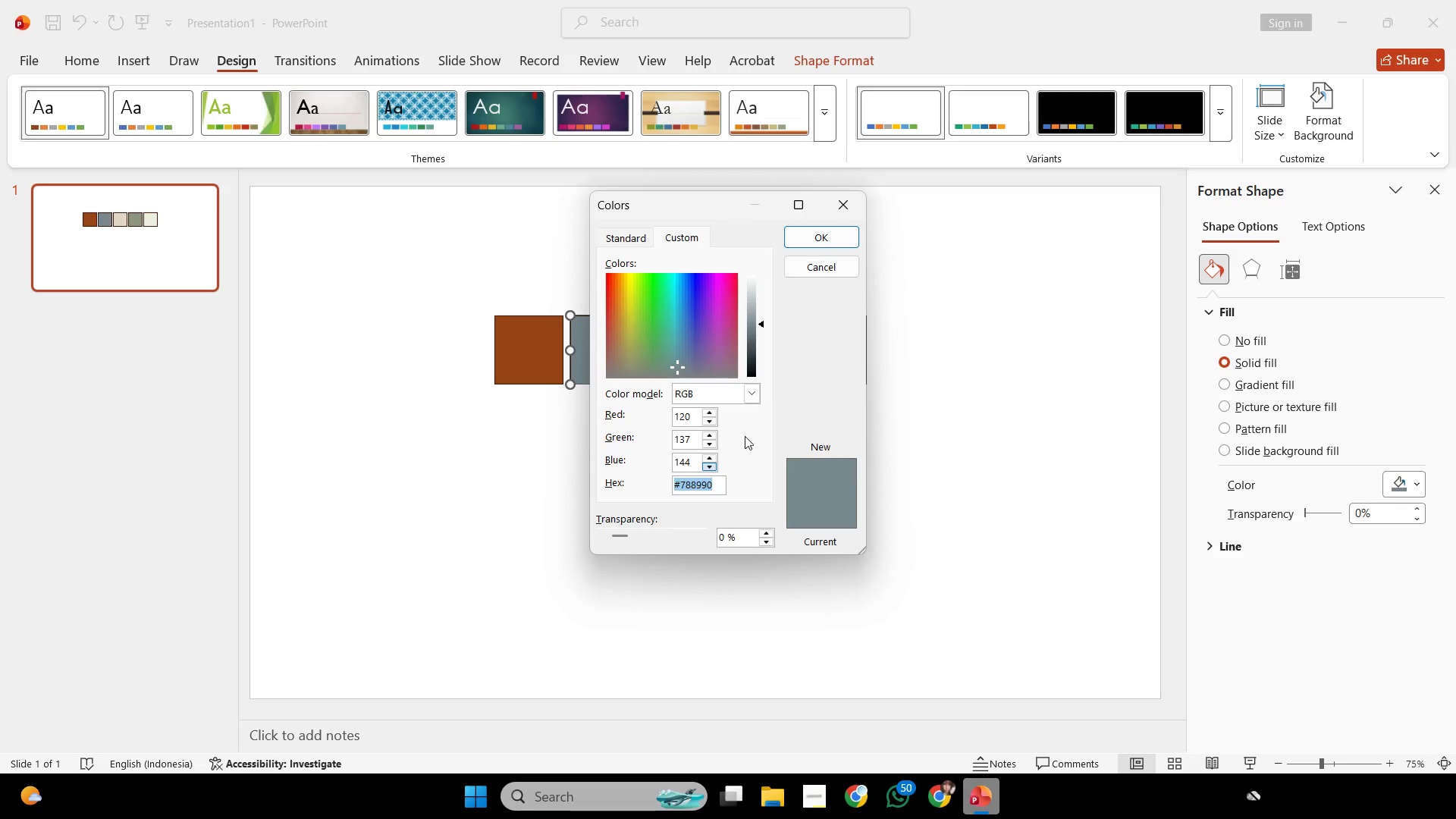 
key(Control+C)
 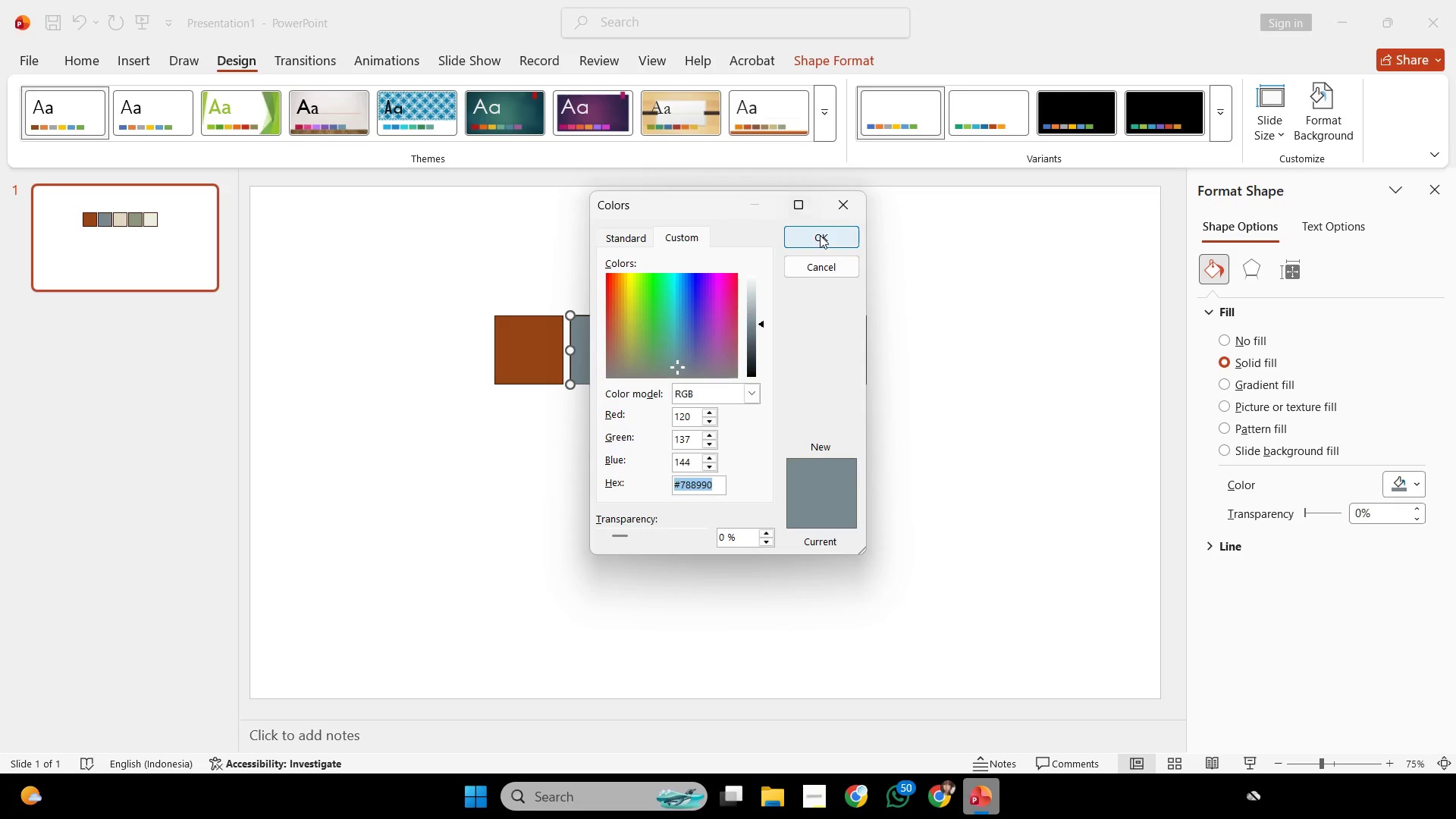 
left_click([820, 235])
 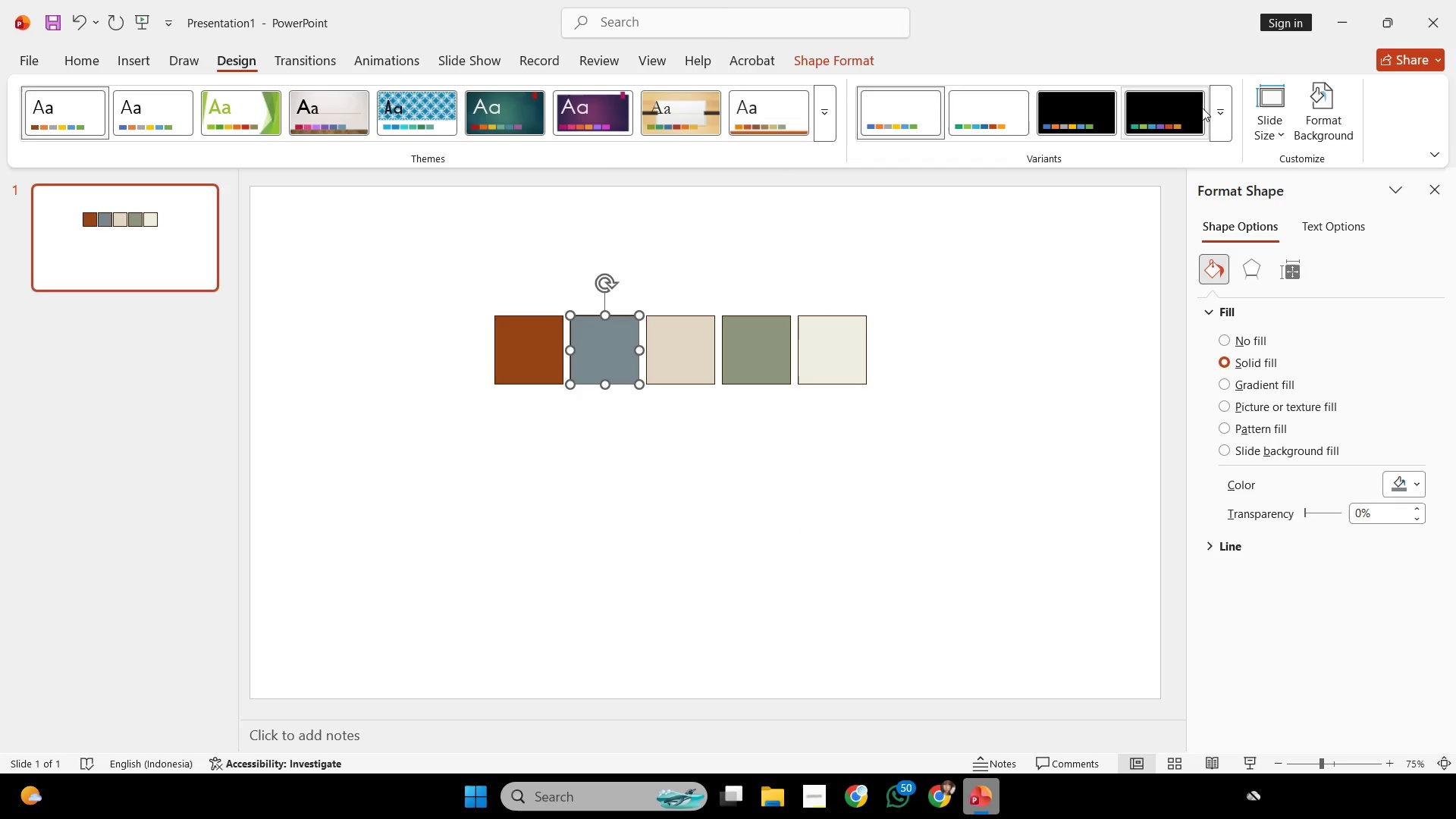 
left_click([1218, 118])
 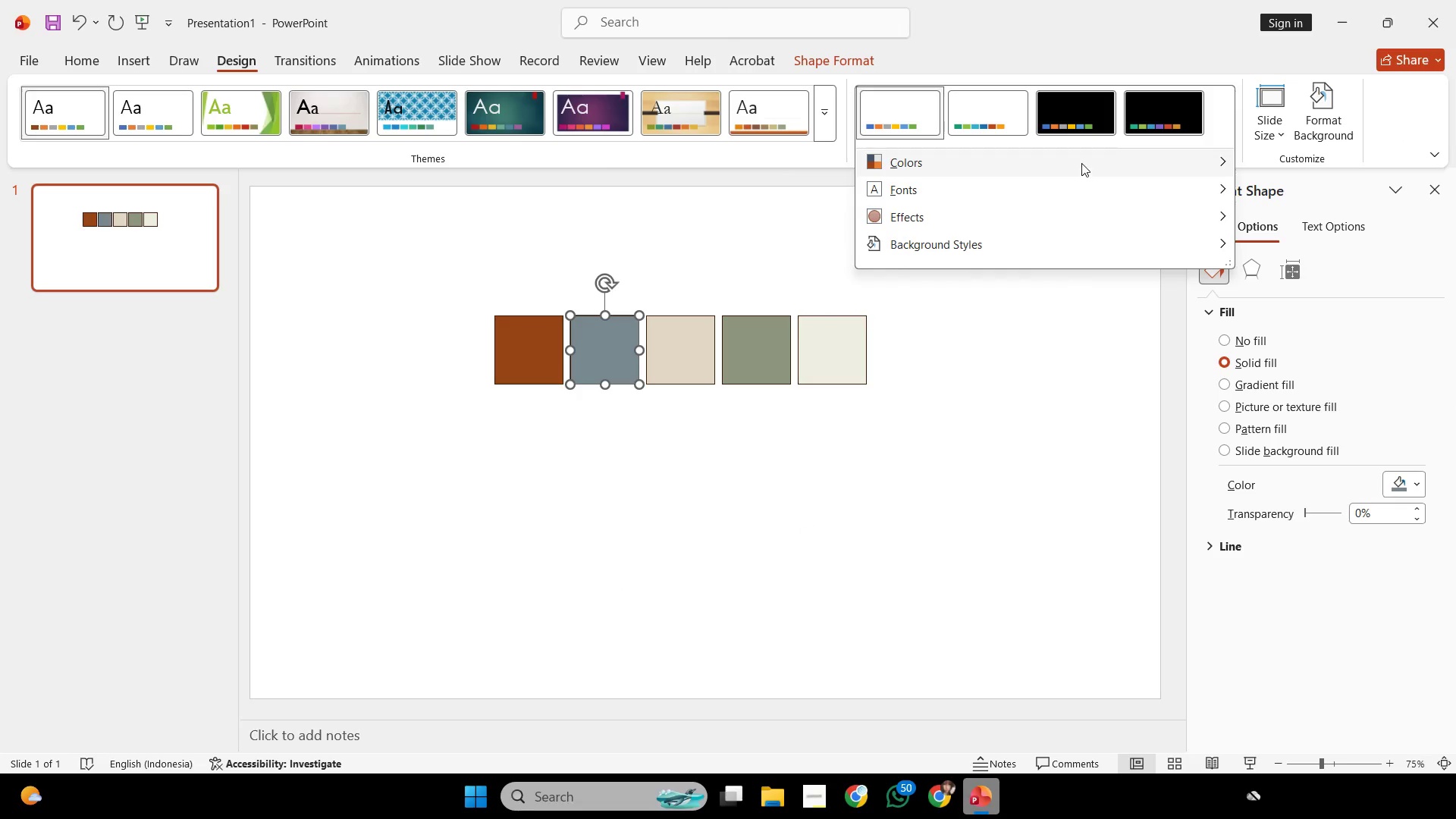 
left_click([1084, 158])
 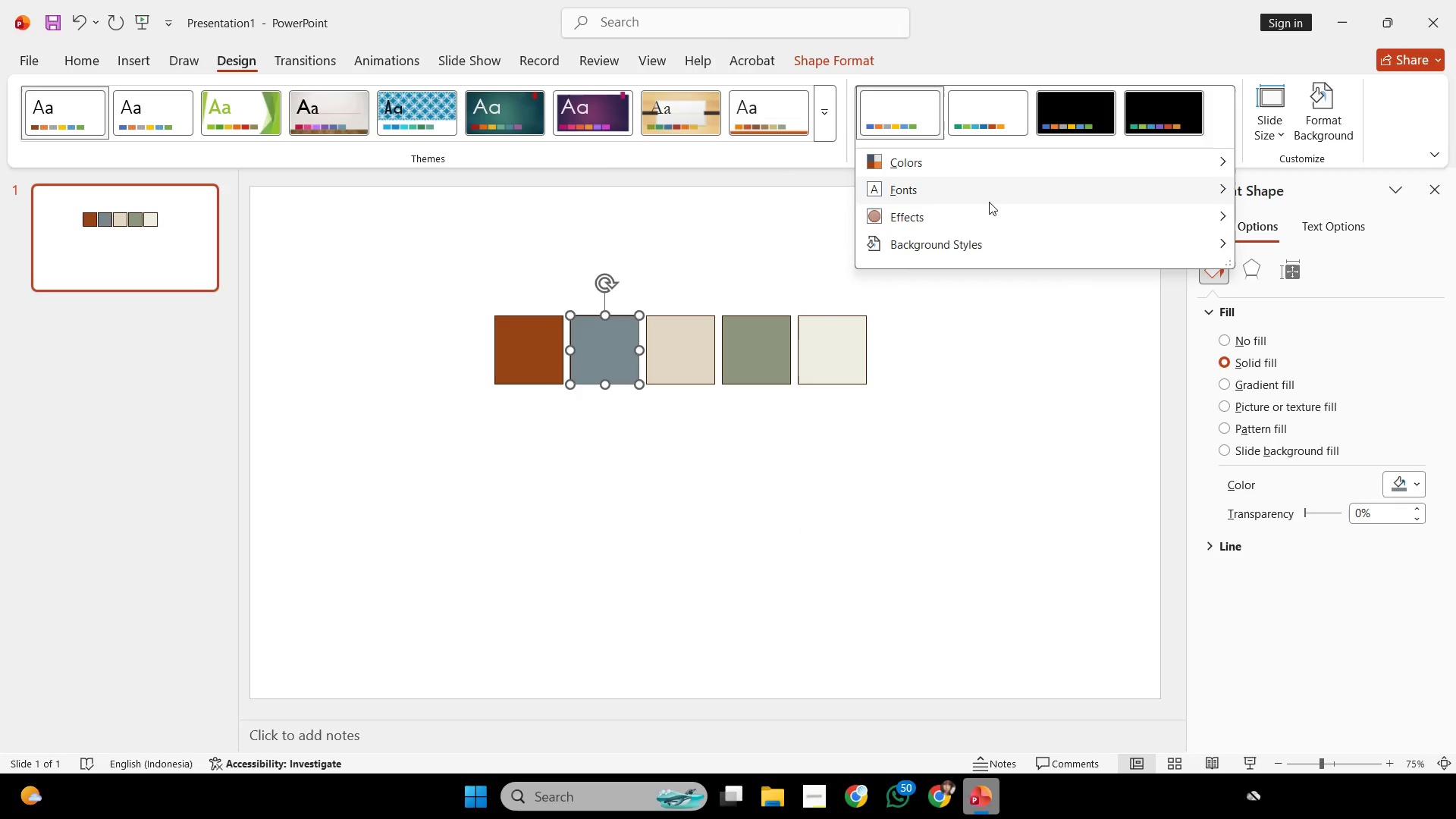 
left_click([985, 165])
 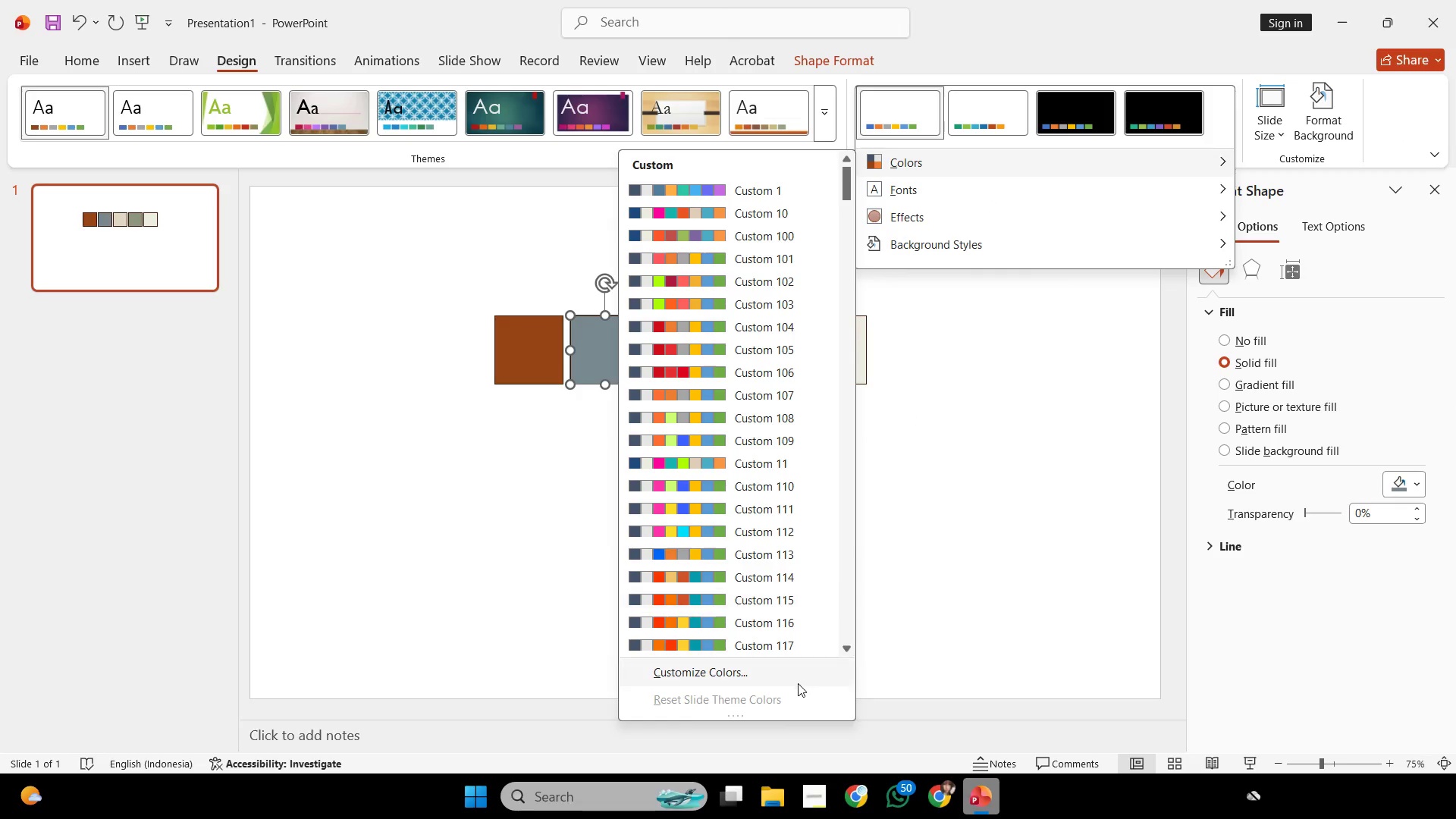 
left_click([798, 684])
 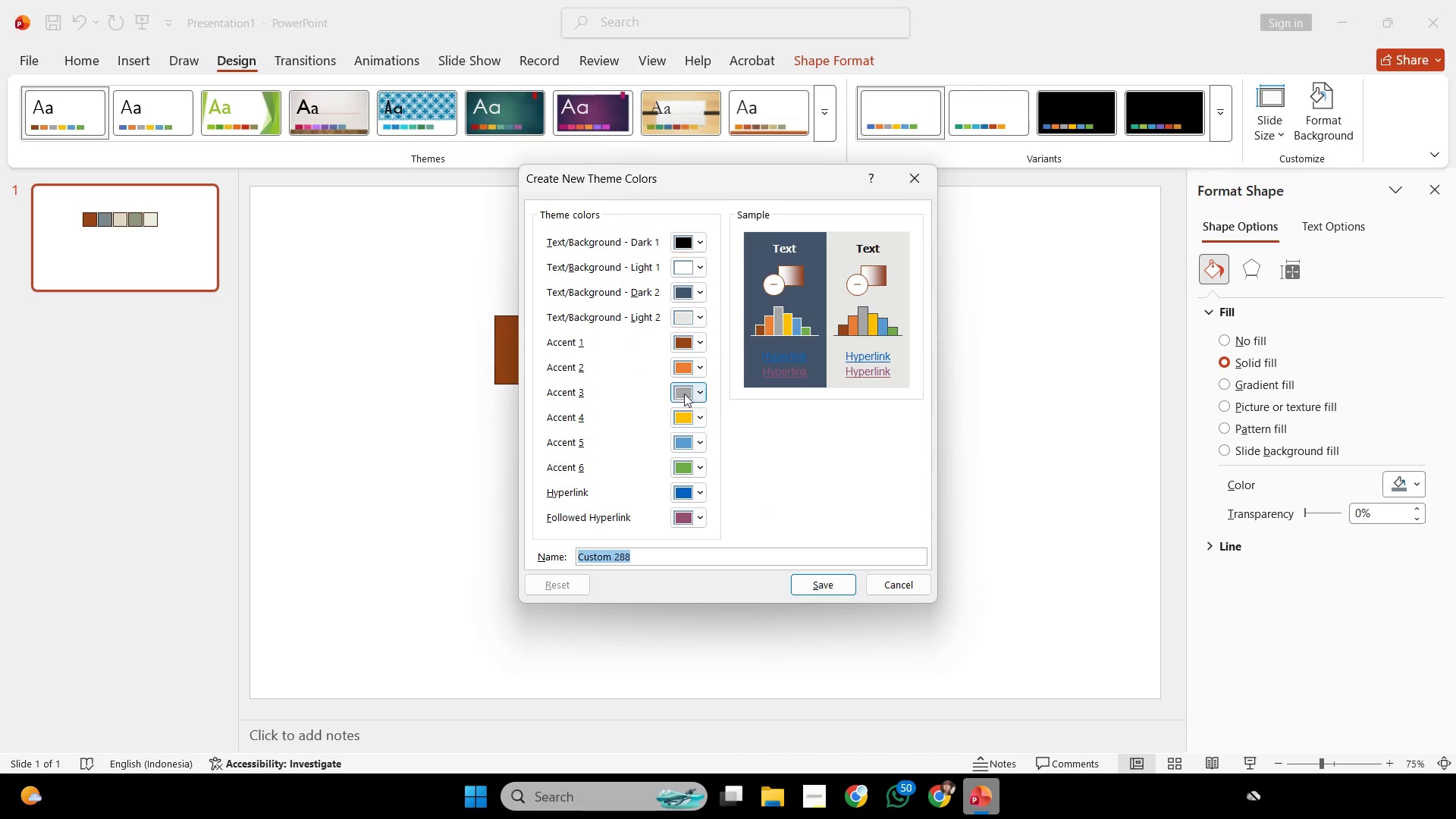 
left_click([687, 373])
 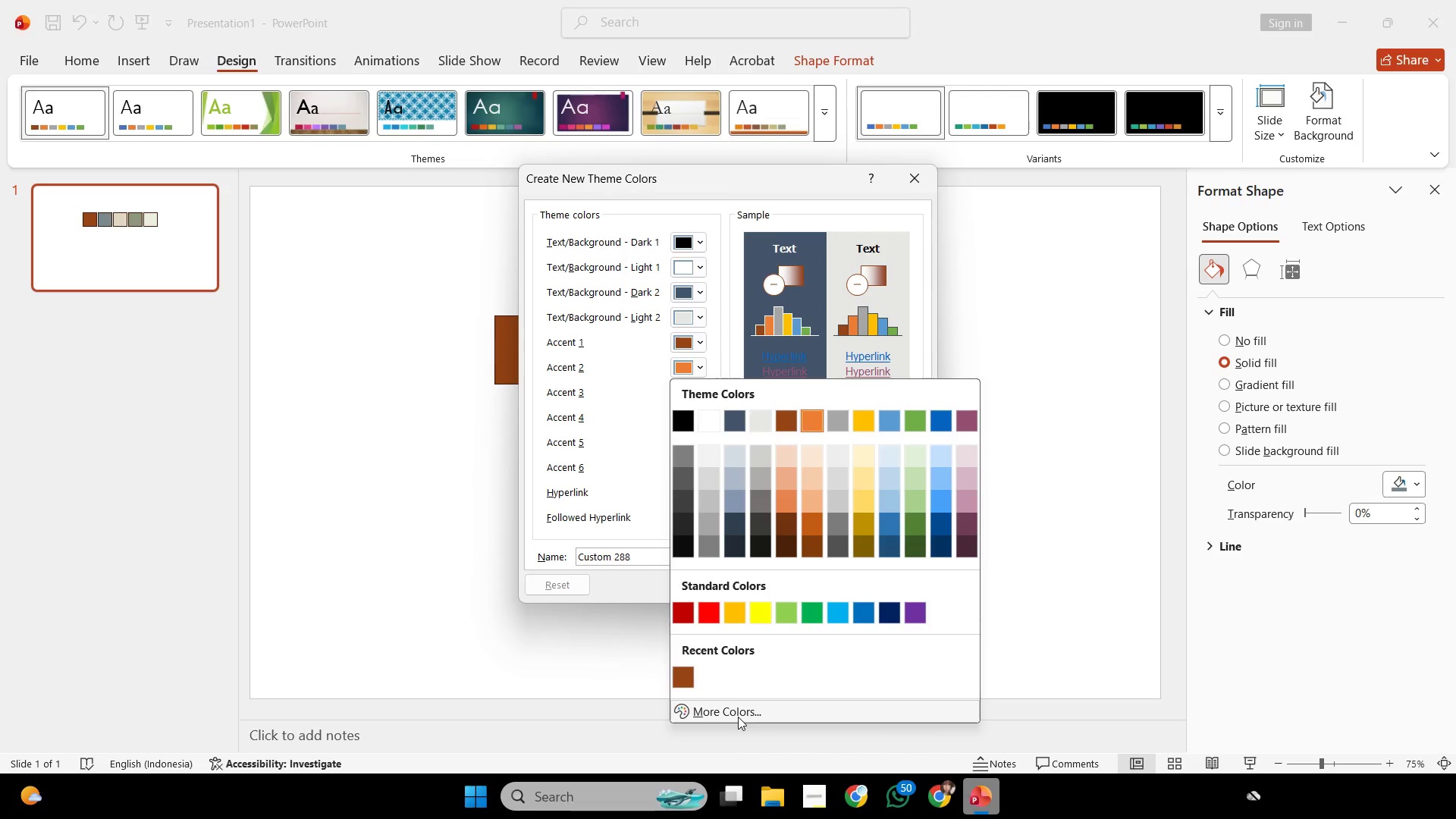 
left_click([737, 714])
 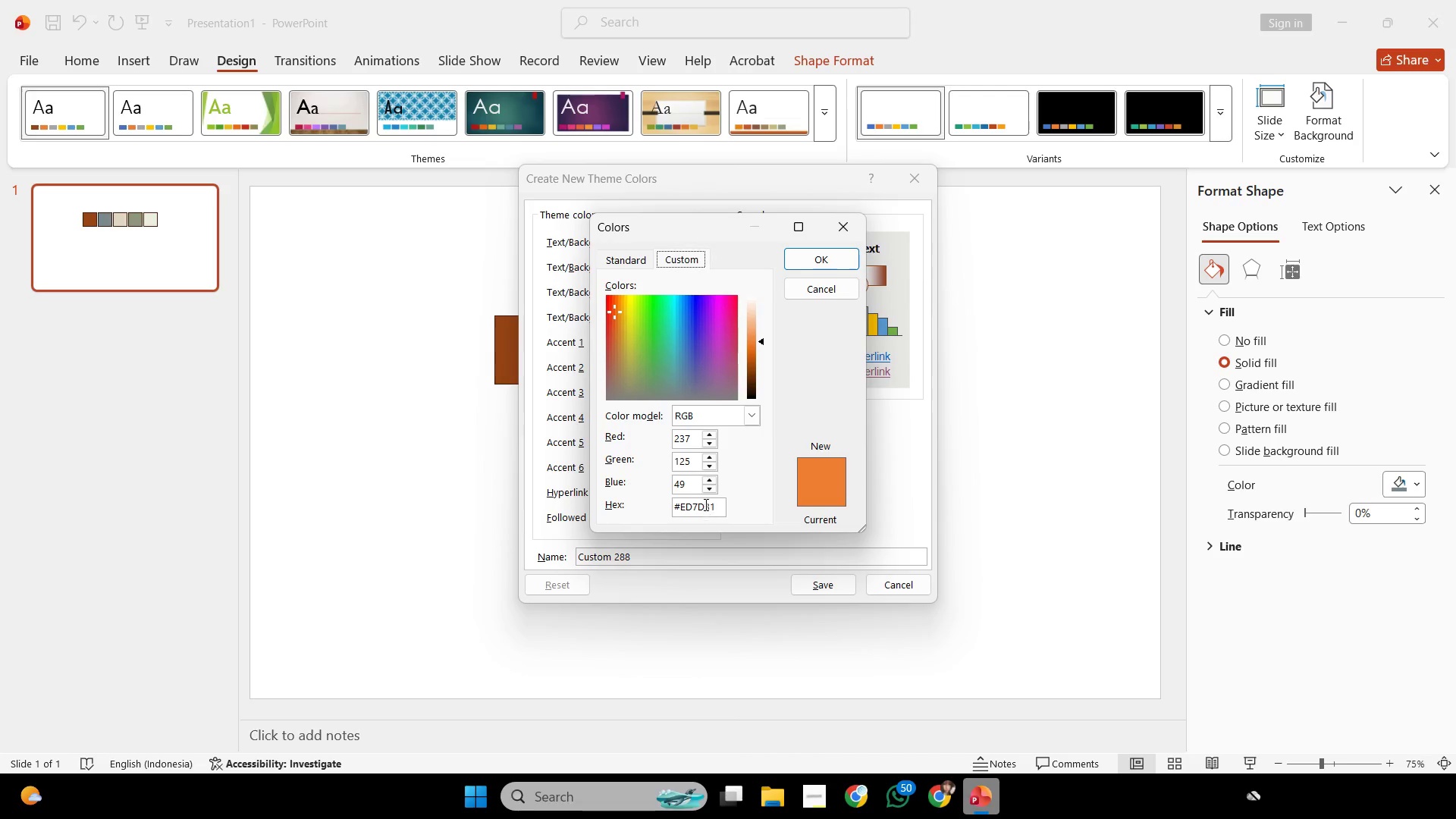 
left_click([703, 504])
 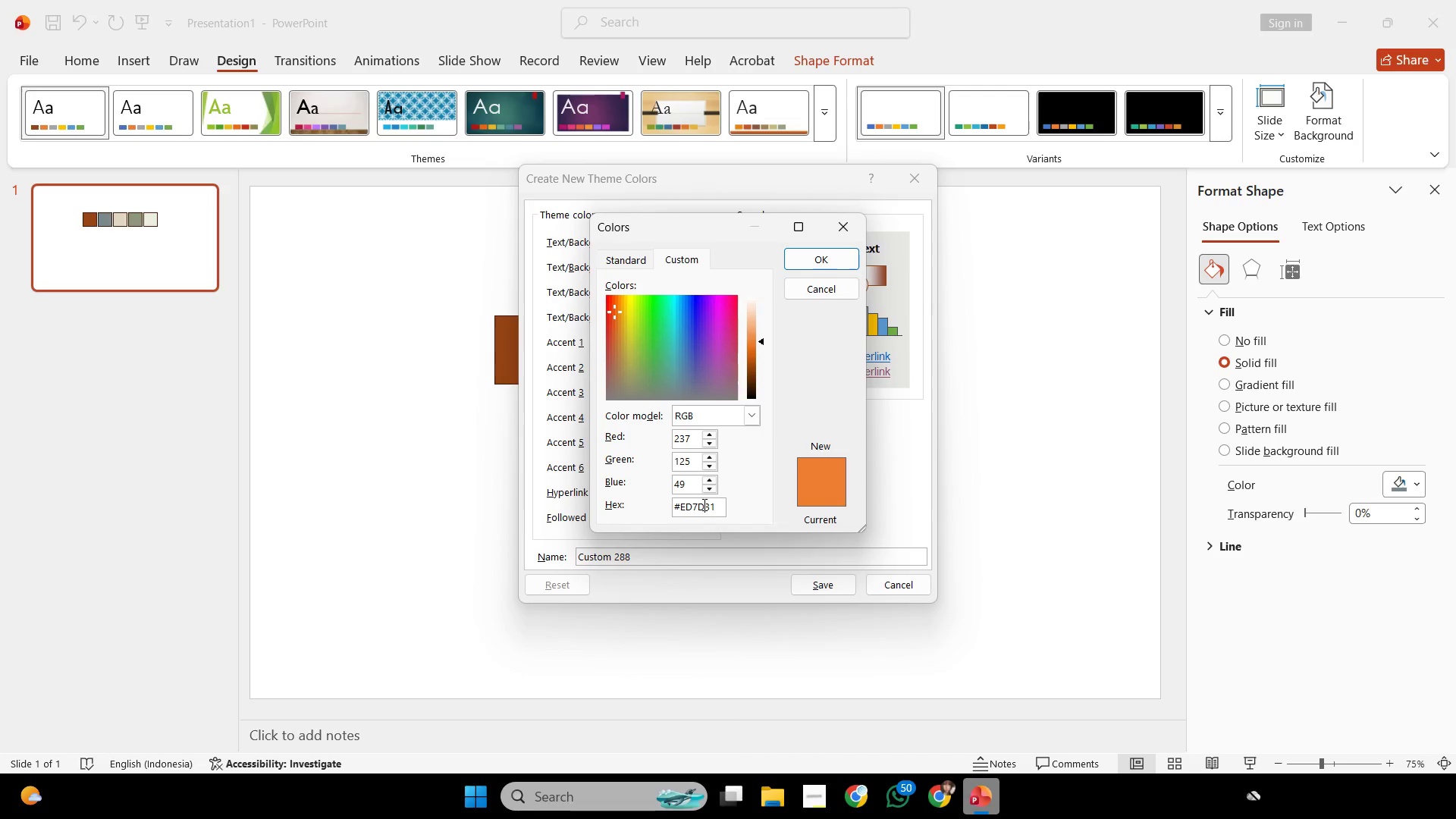 
key(Control+A)
 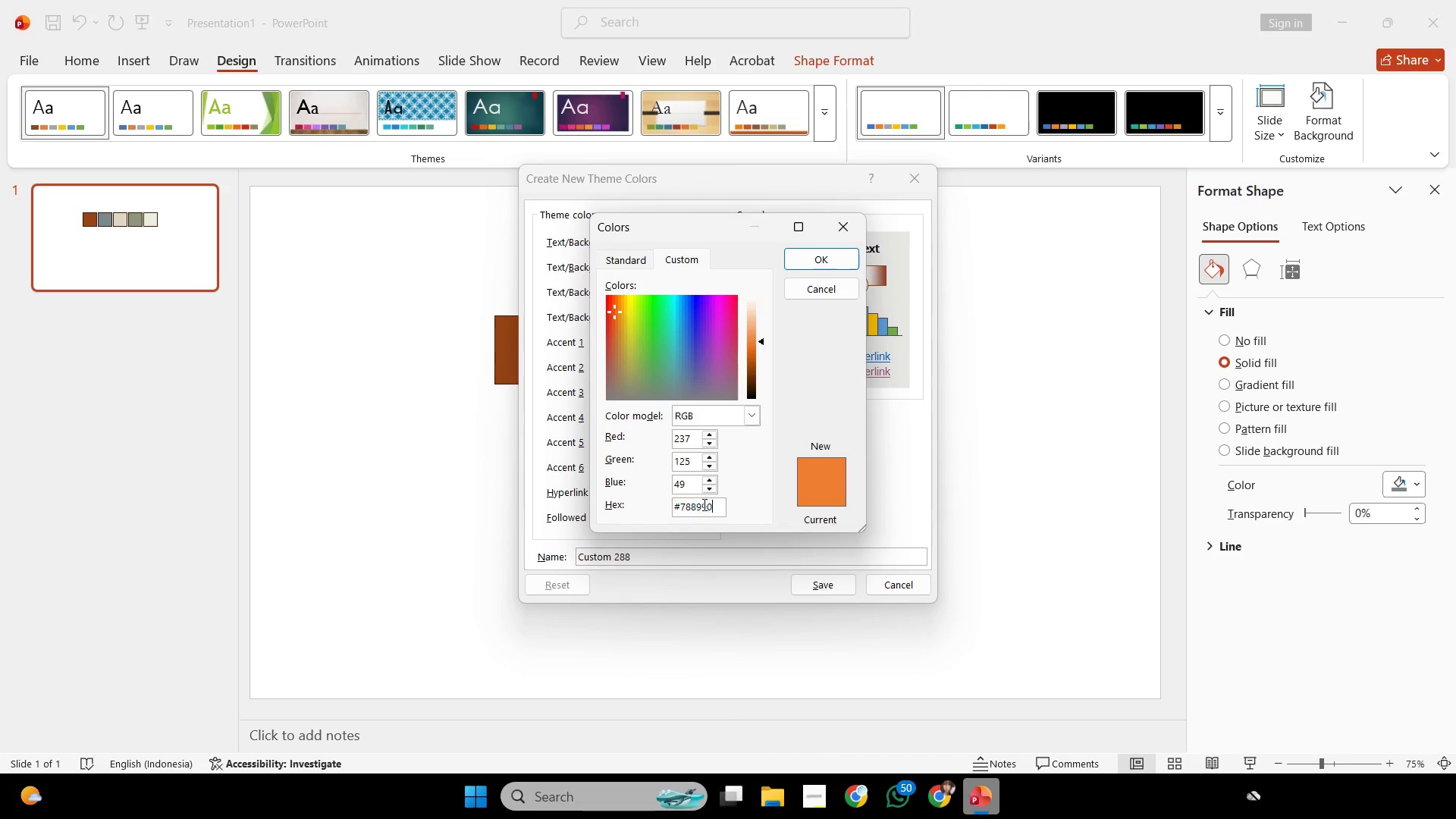 
key(Control+V)
 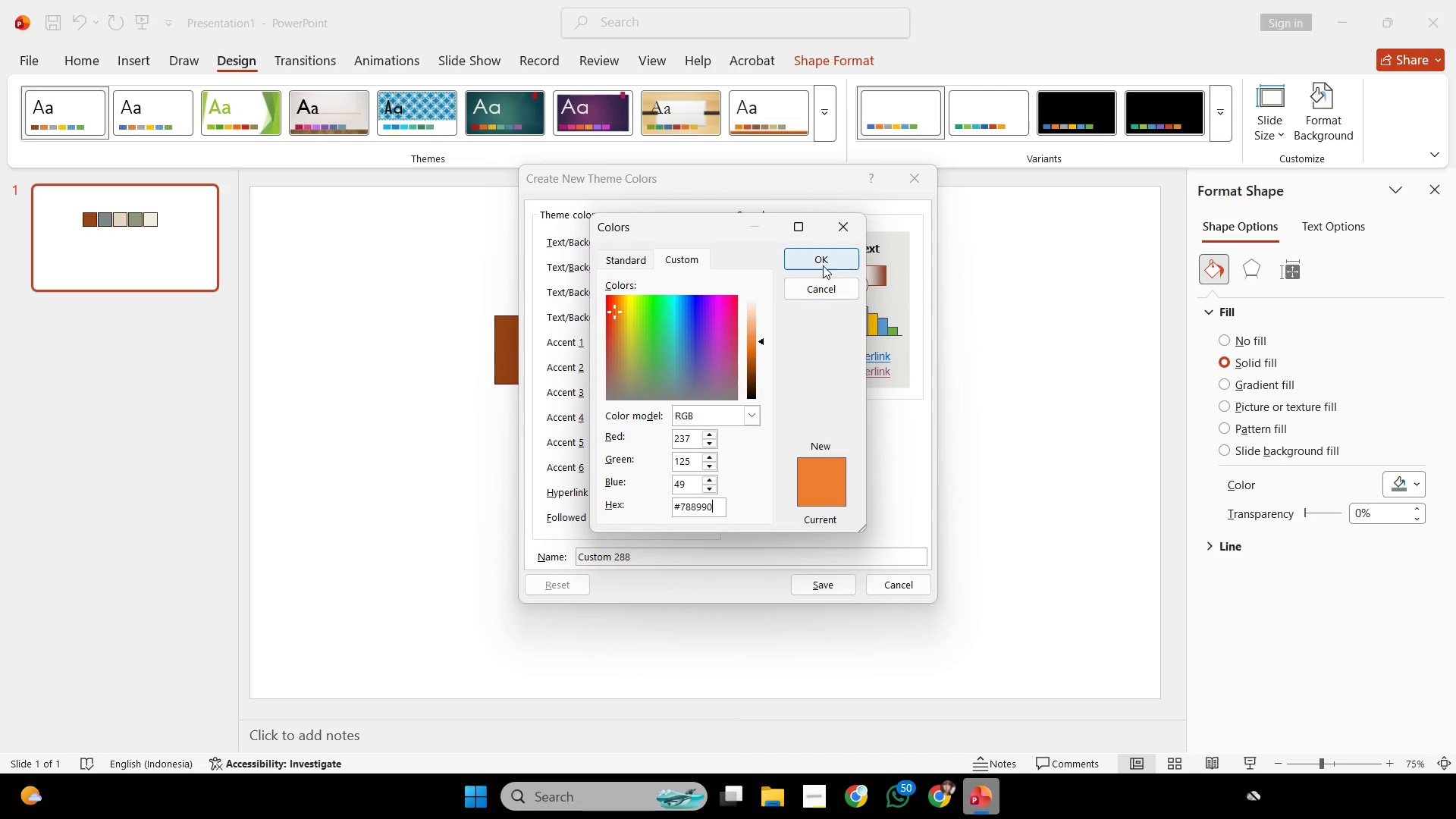 
left_click([827, 259])
 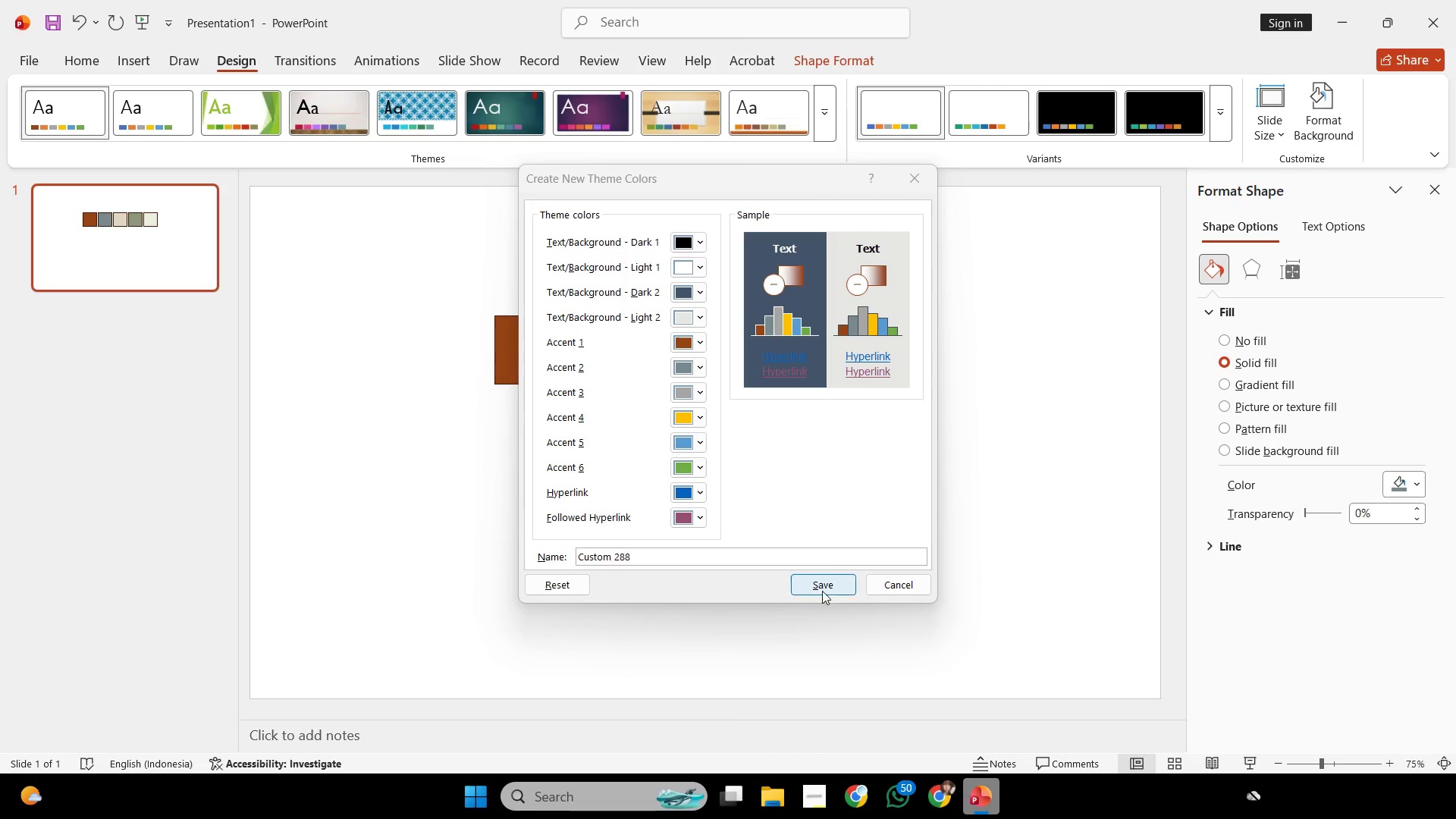 
left_click([822, 594])
 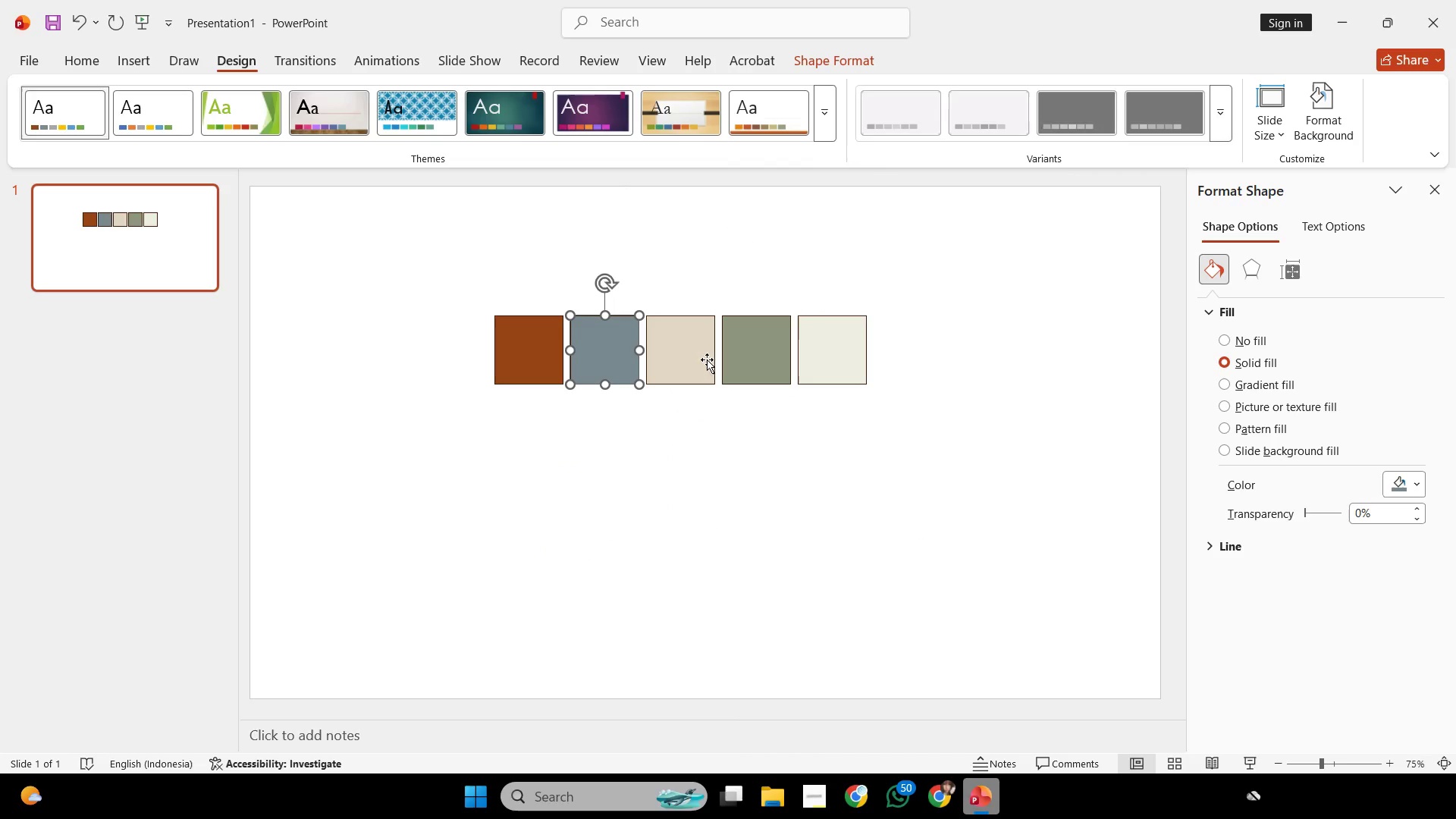 
left_click([695, 356])
 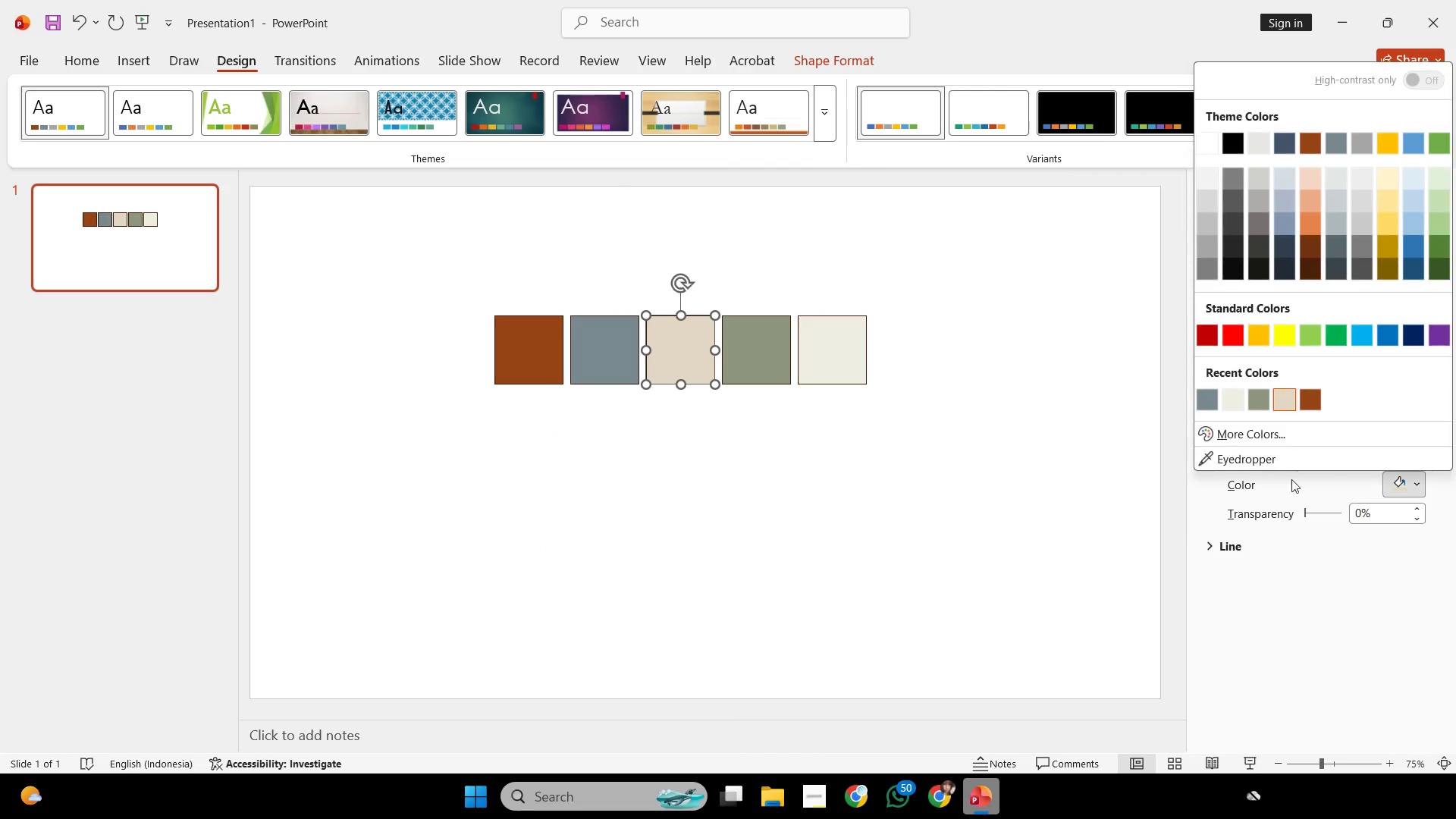 
left_click([1287, 431])
 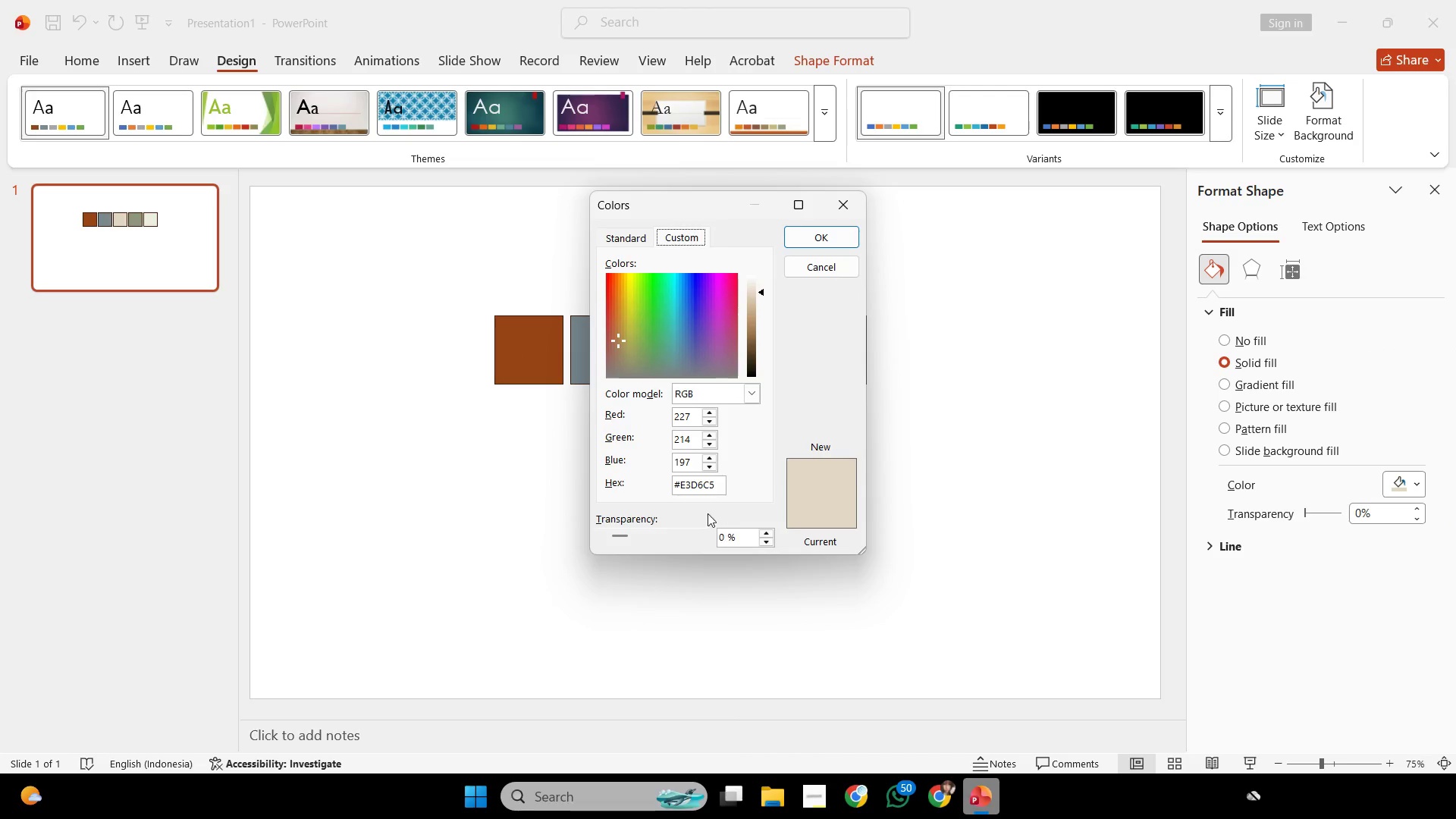 
left_click([691, 483])
 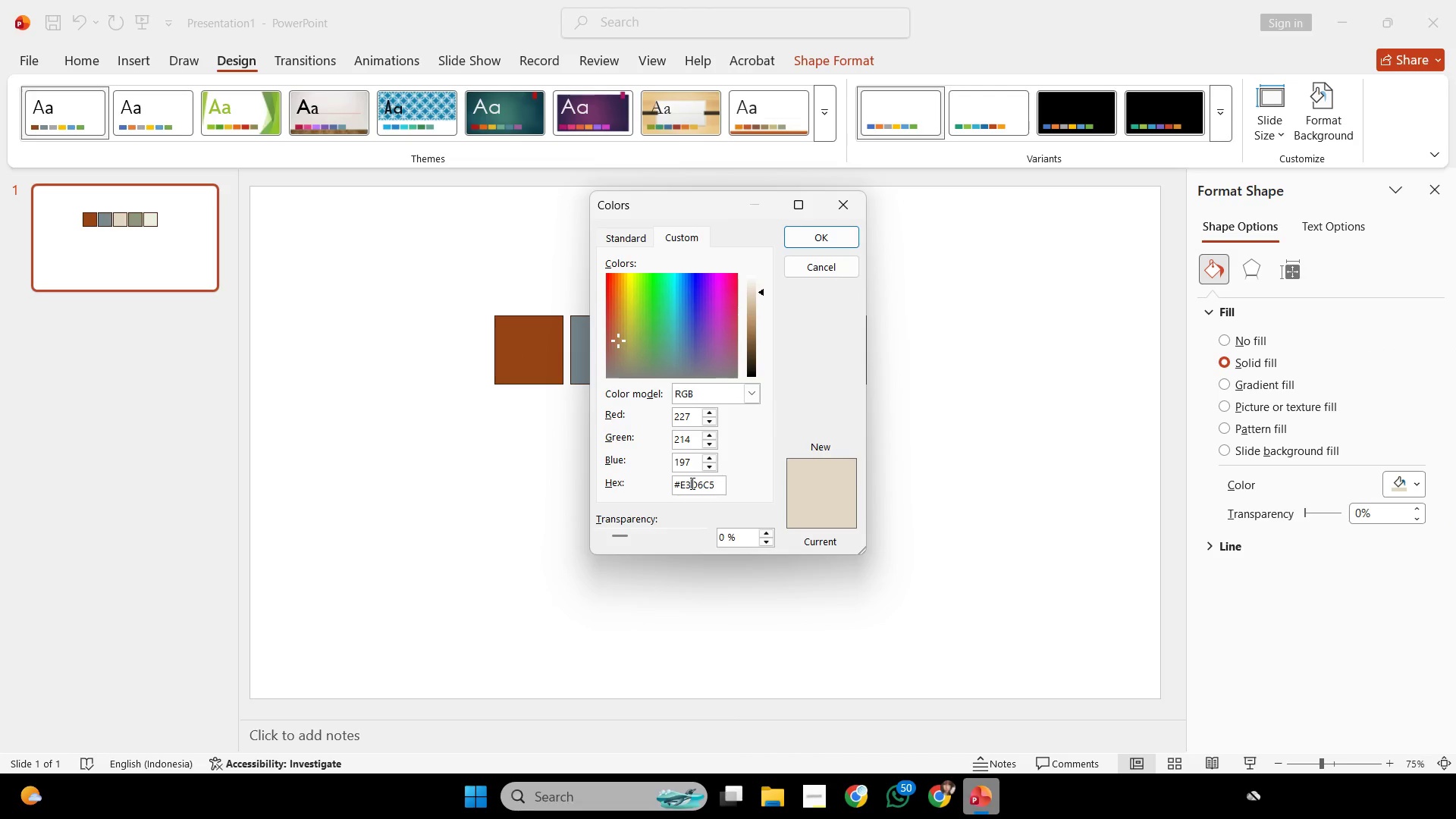 
key(Control+A)
 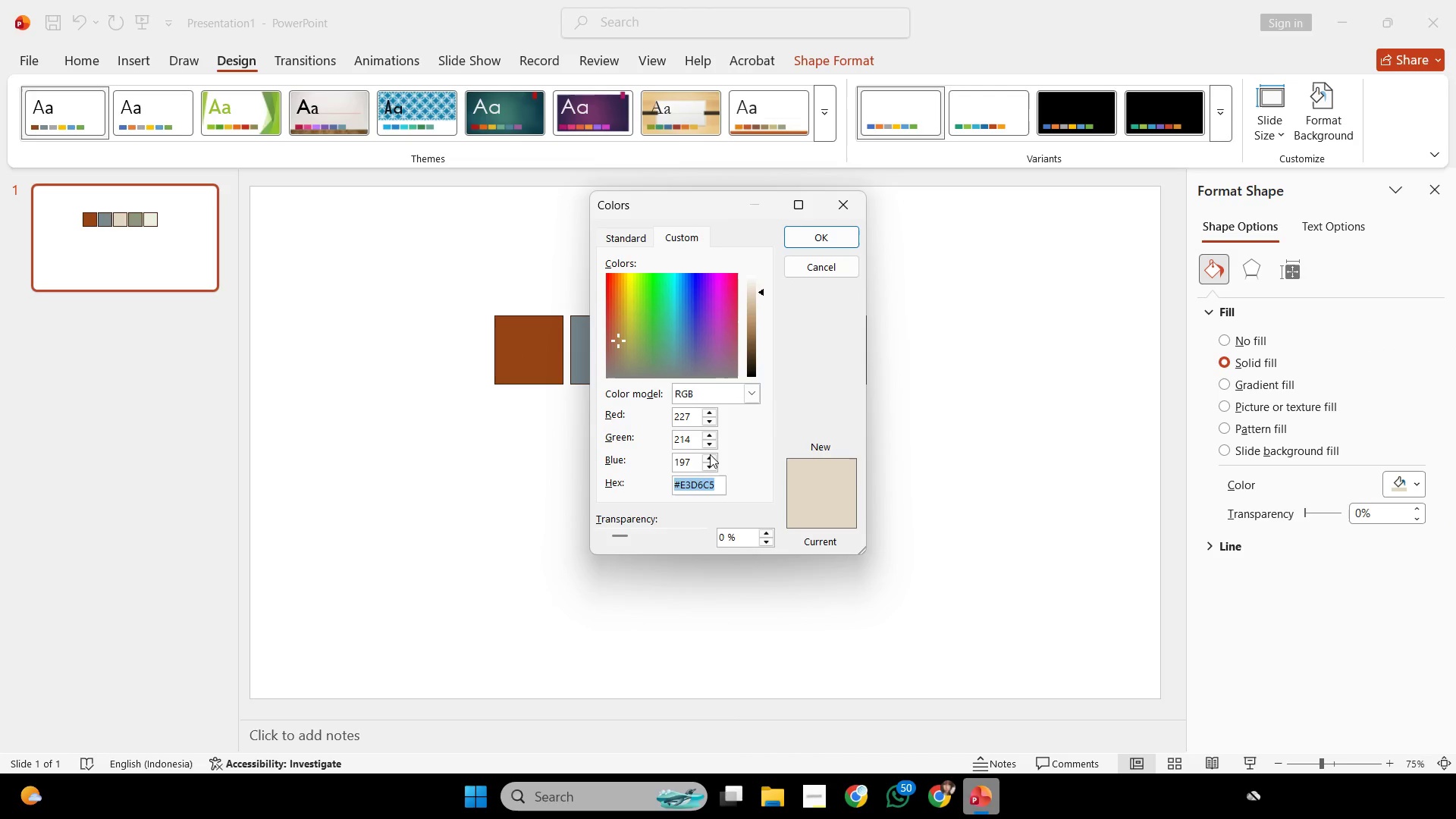 
key(Control+C)
 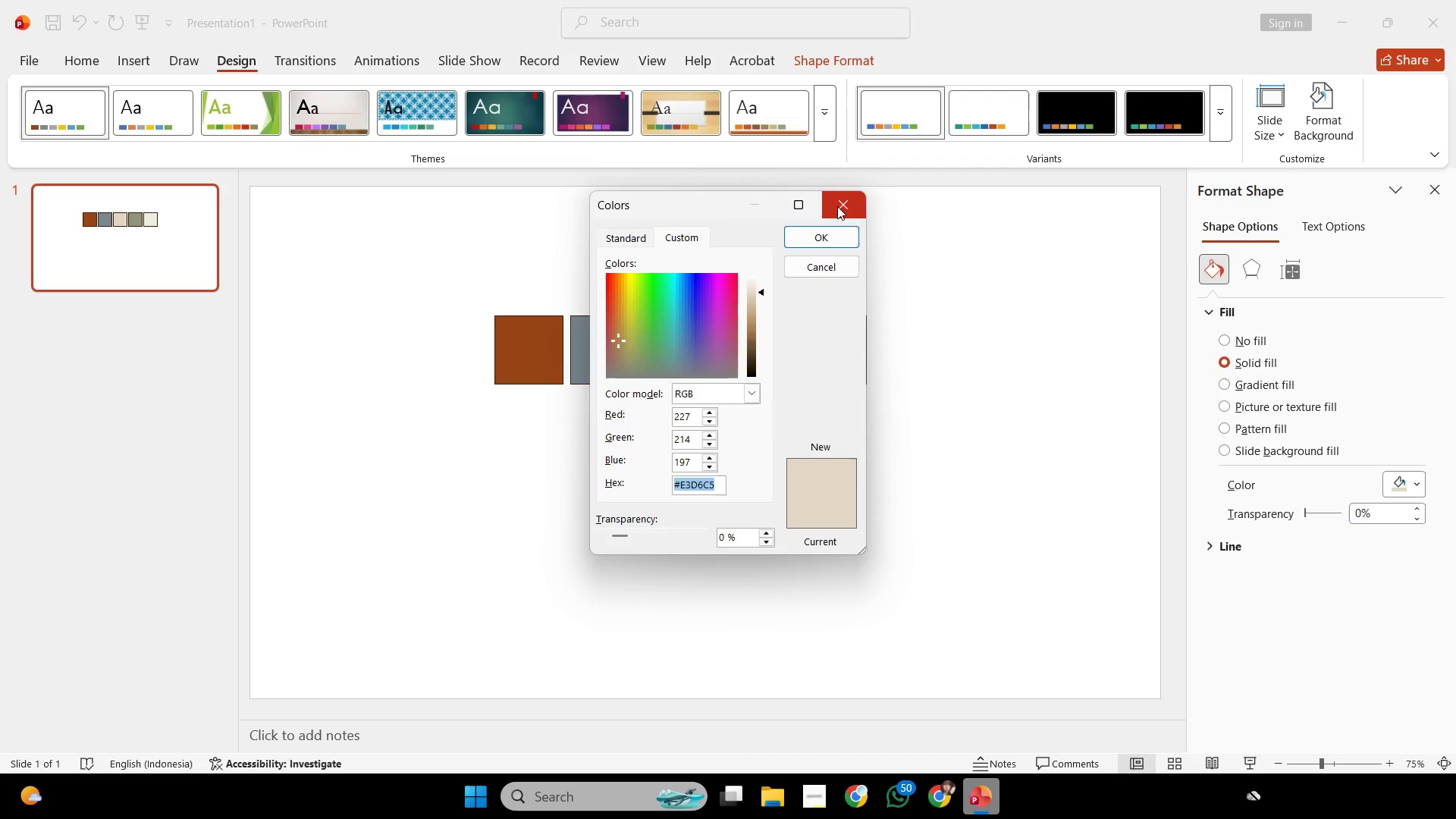 
left_click([838, 208])
 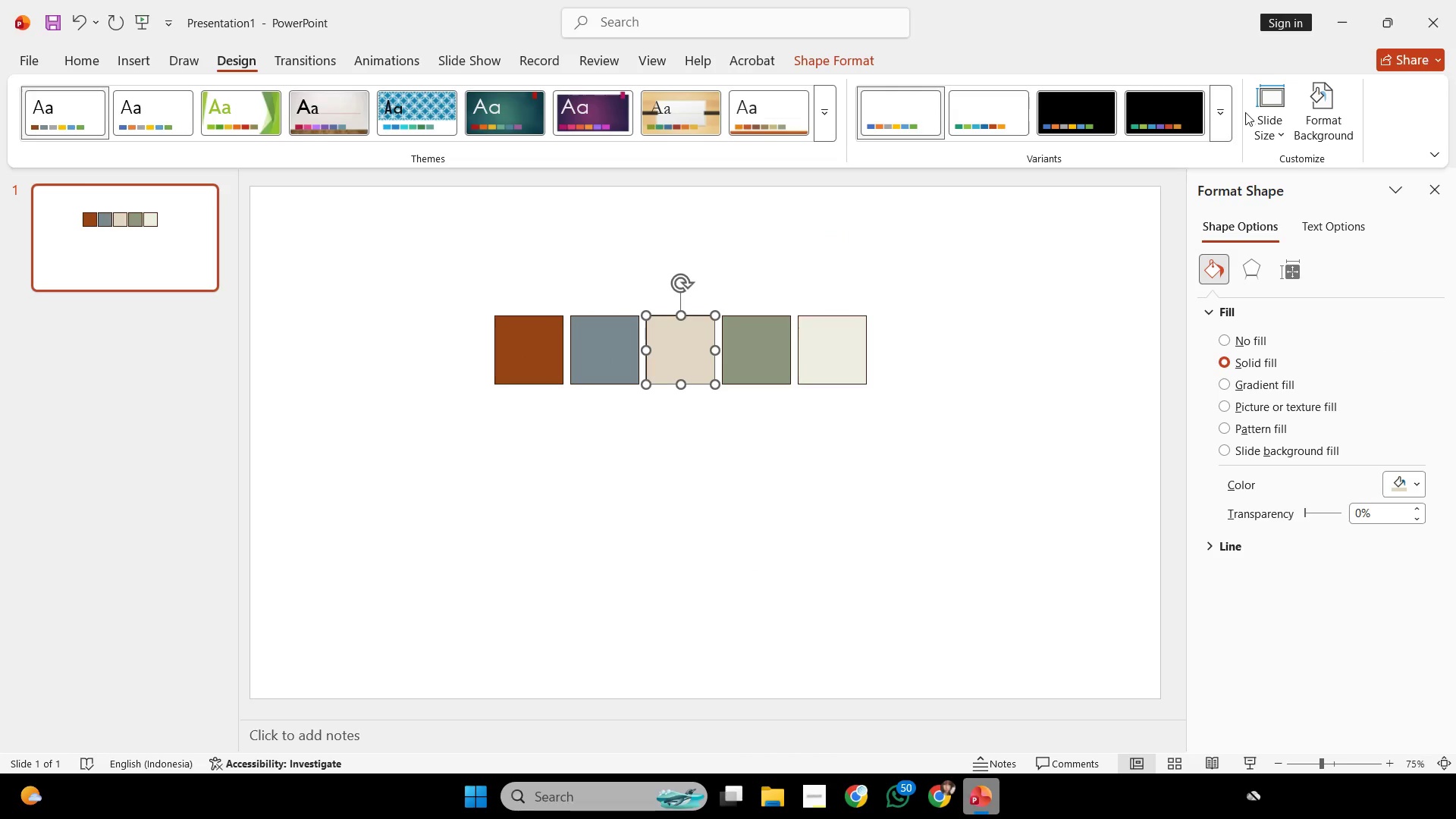 
left_click([1227, 114])
 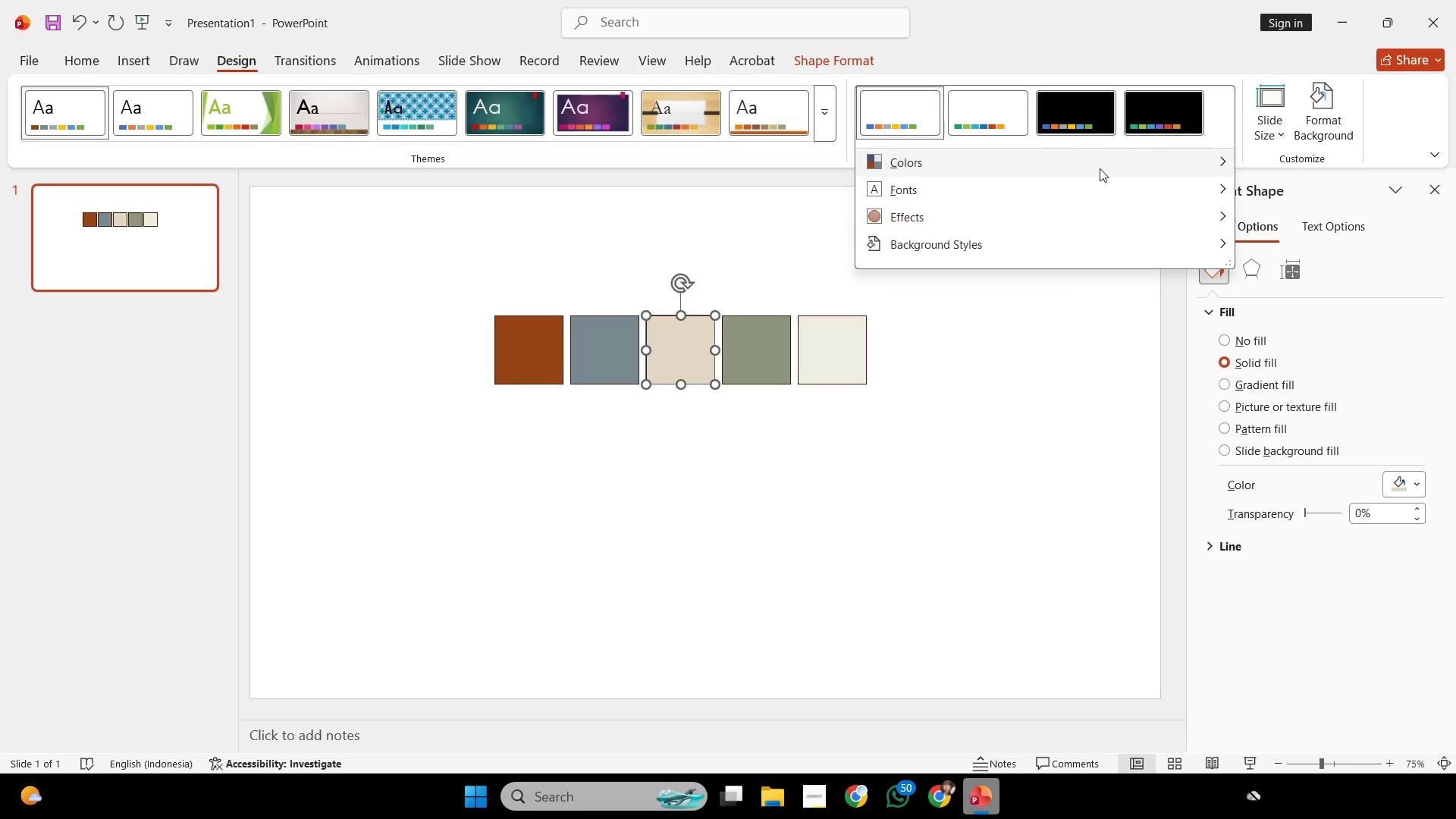 
left_click([1100, 168])
 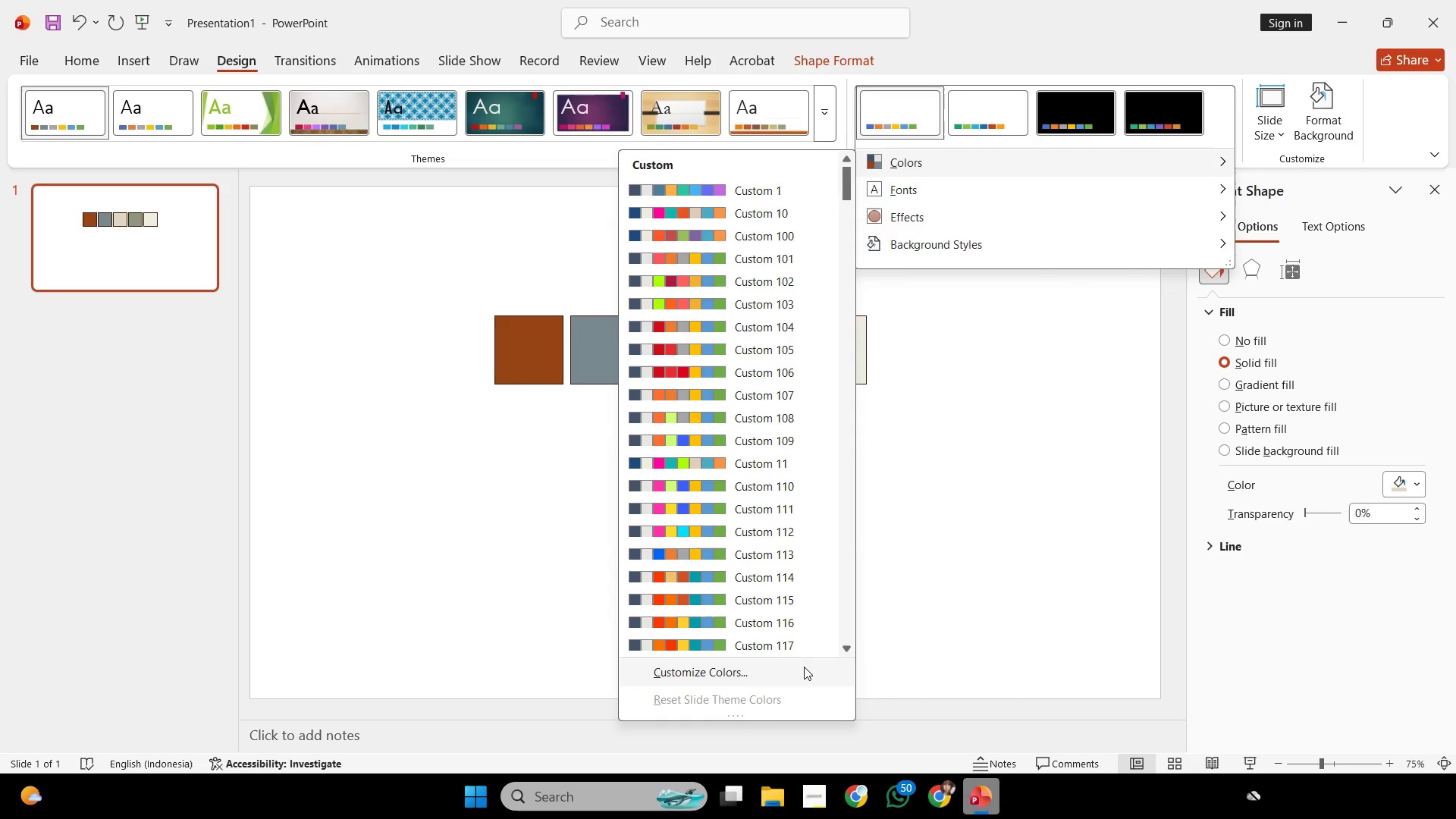 
left_click([803, 667])
 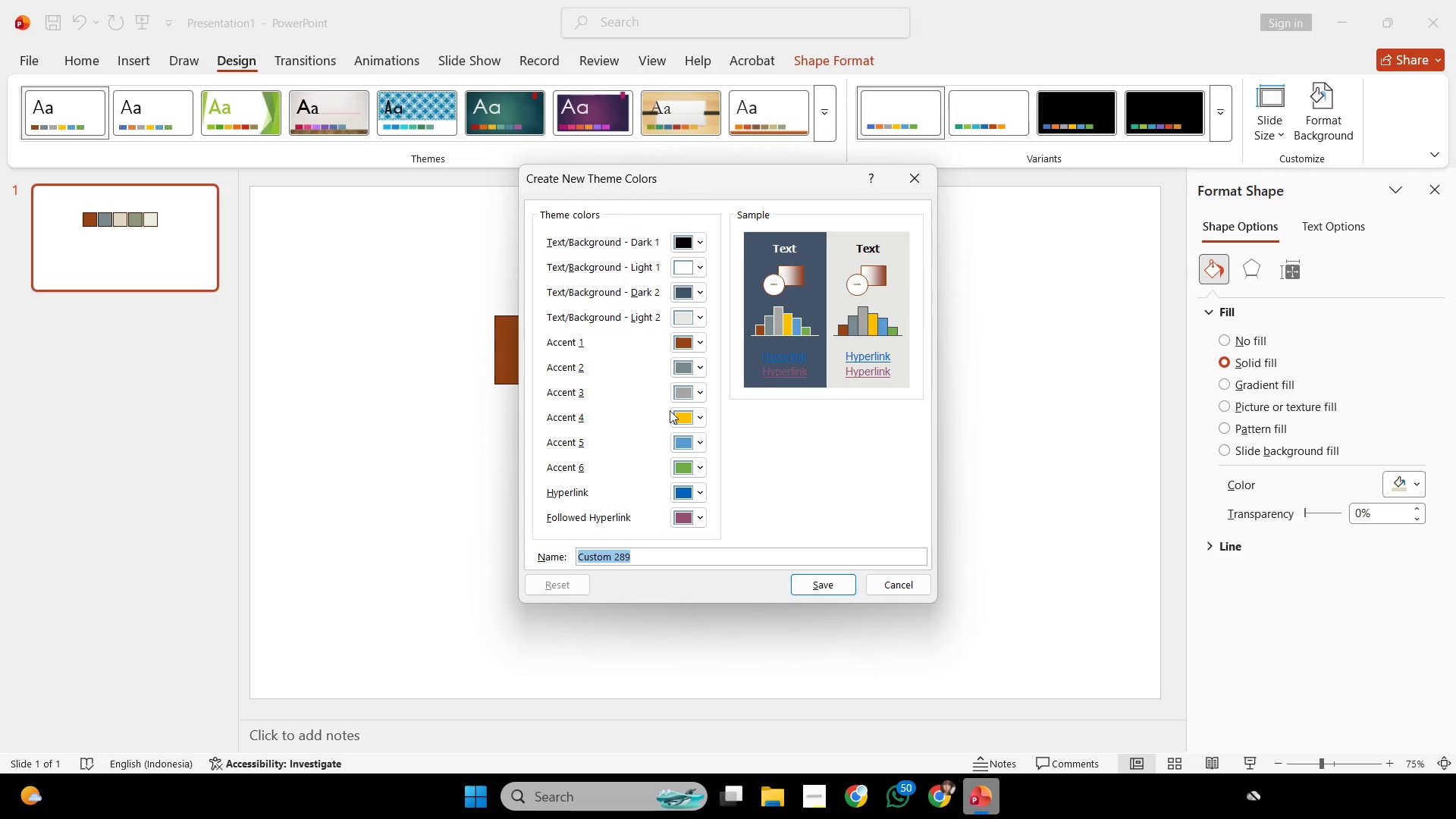 
left_click([678, 400])
 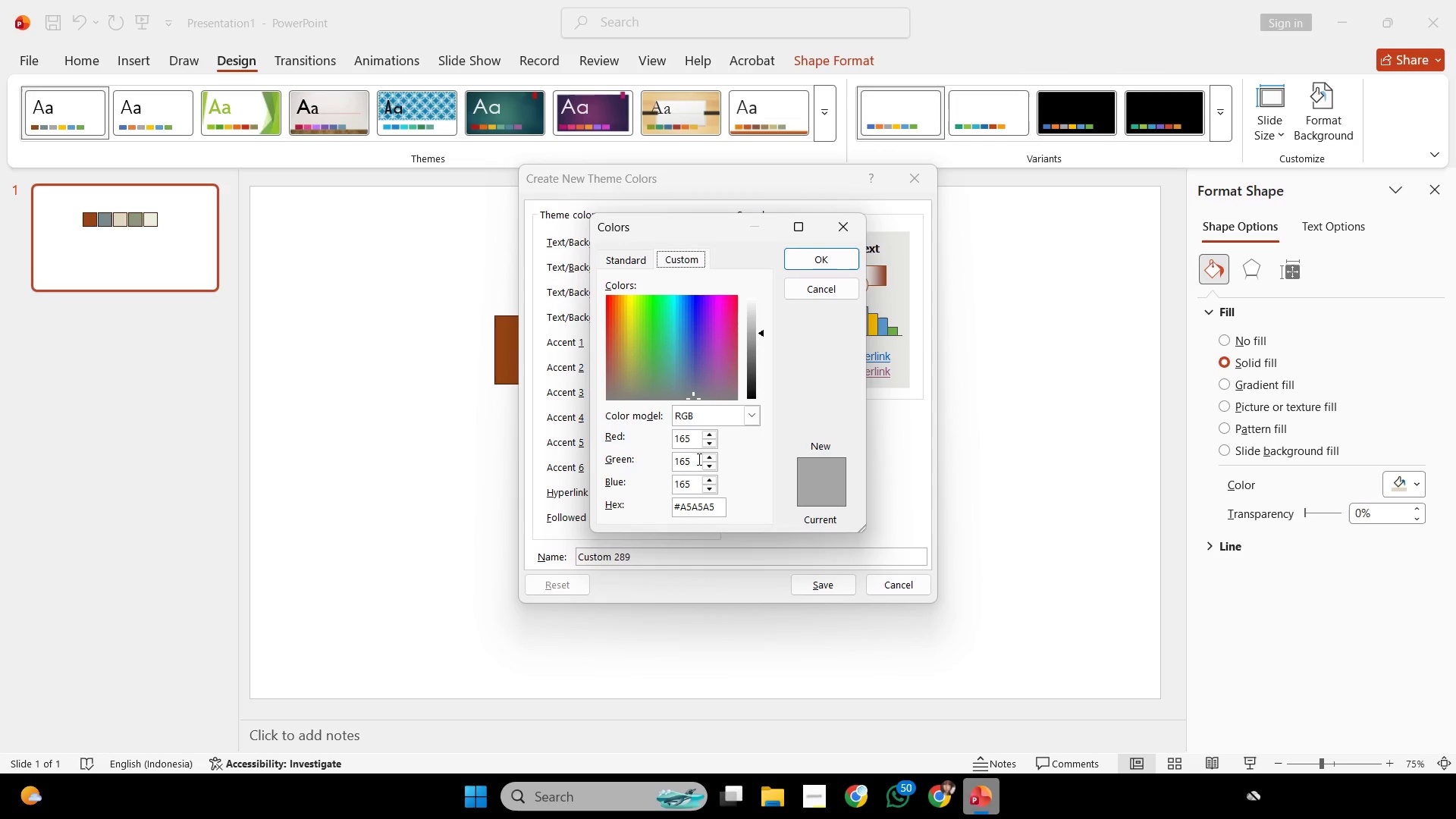 
left_click([702, 502])
 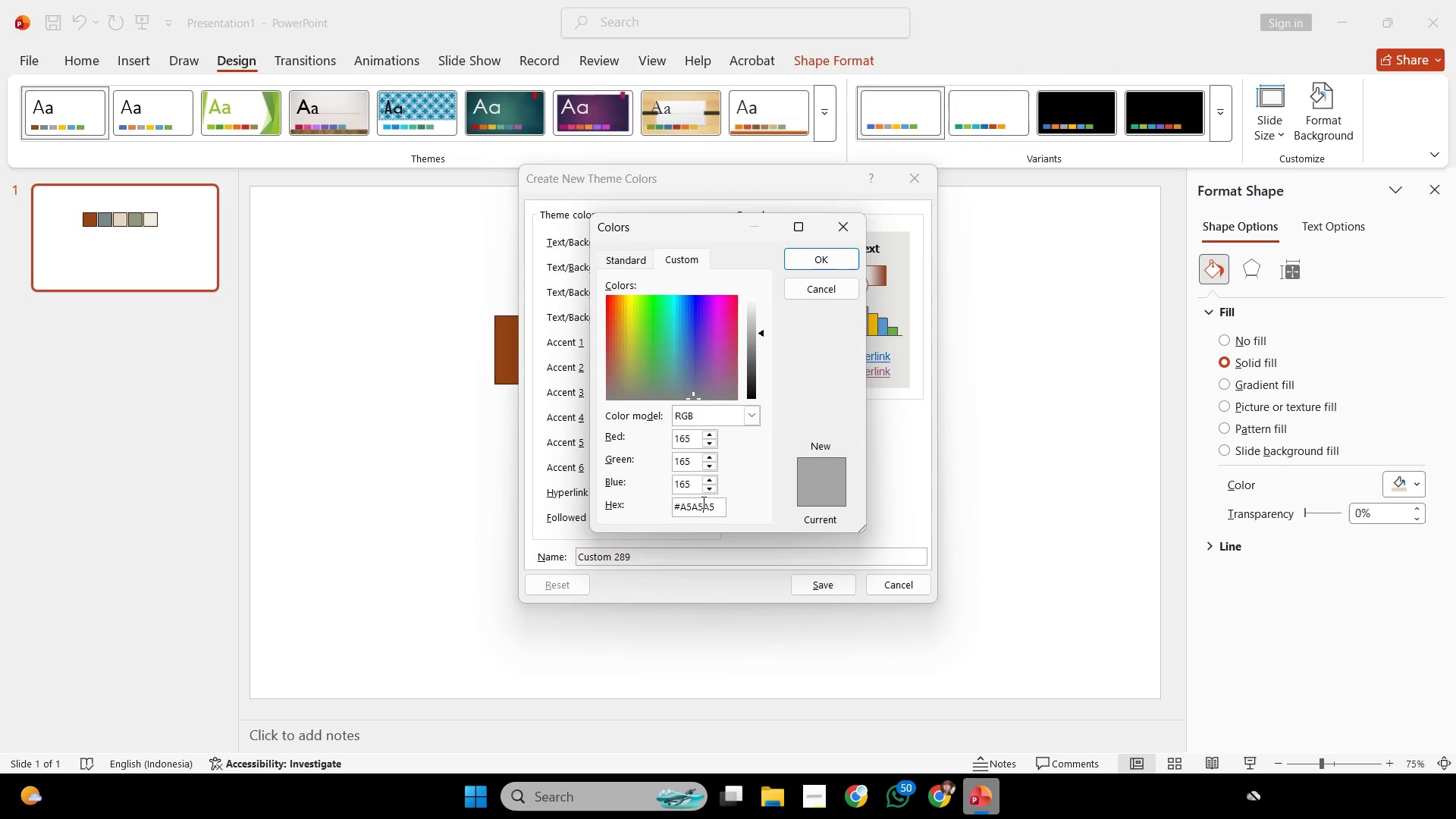 
key(Control+A)
 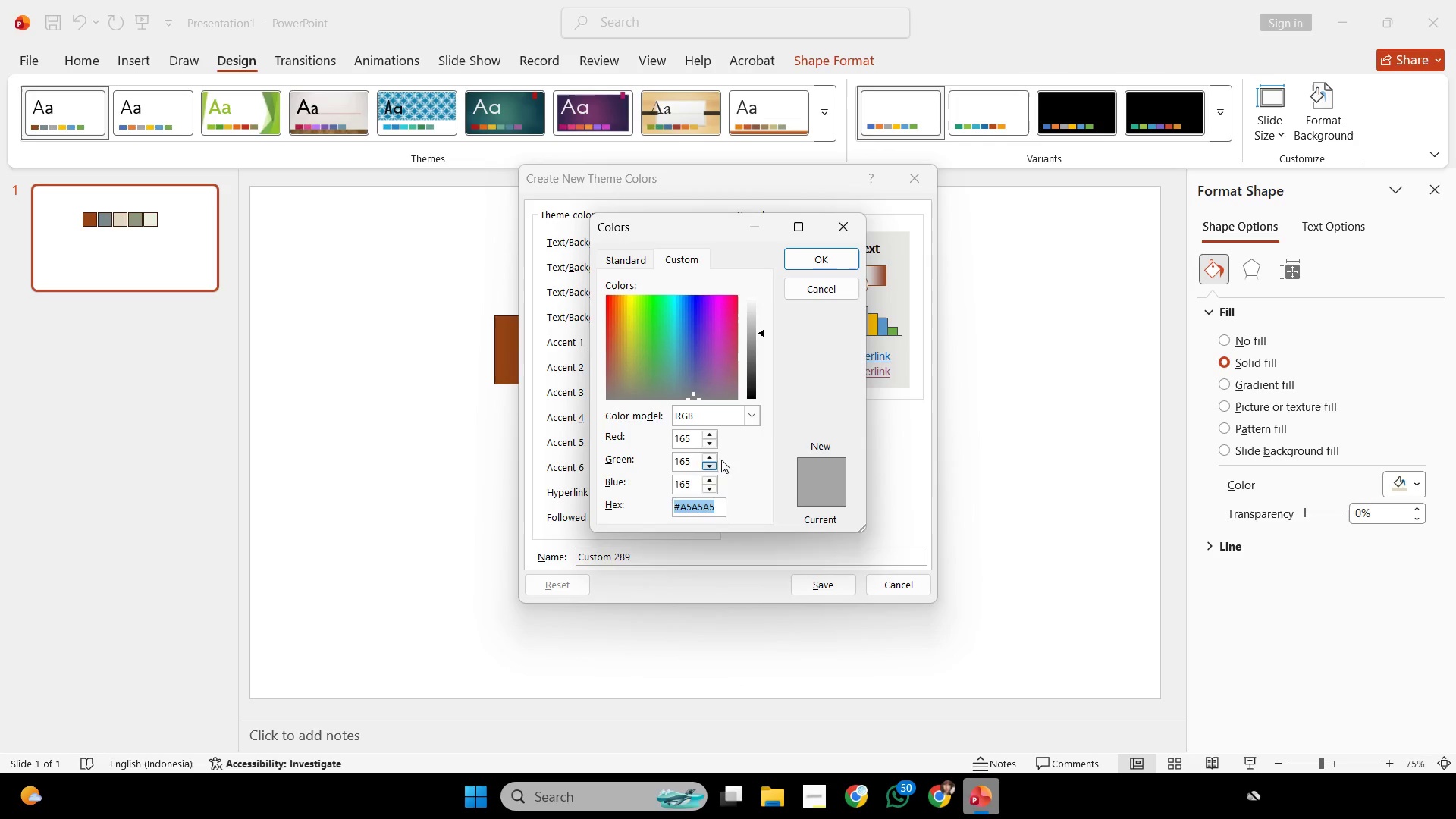 
key(Control+V)
 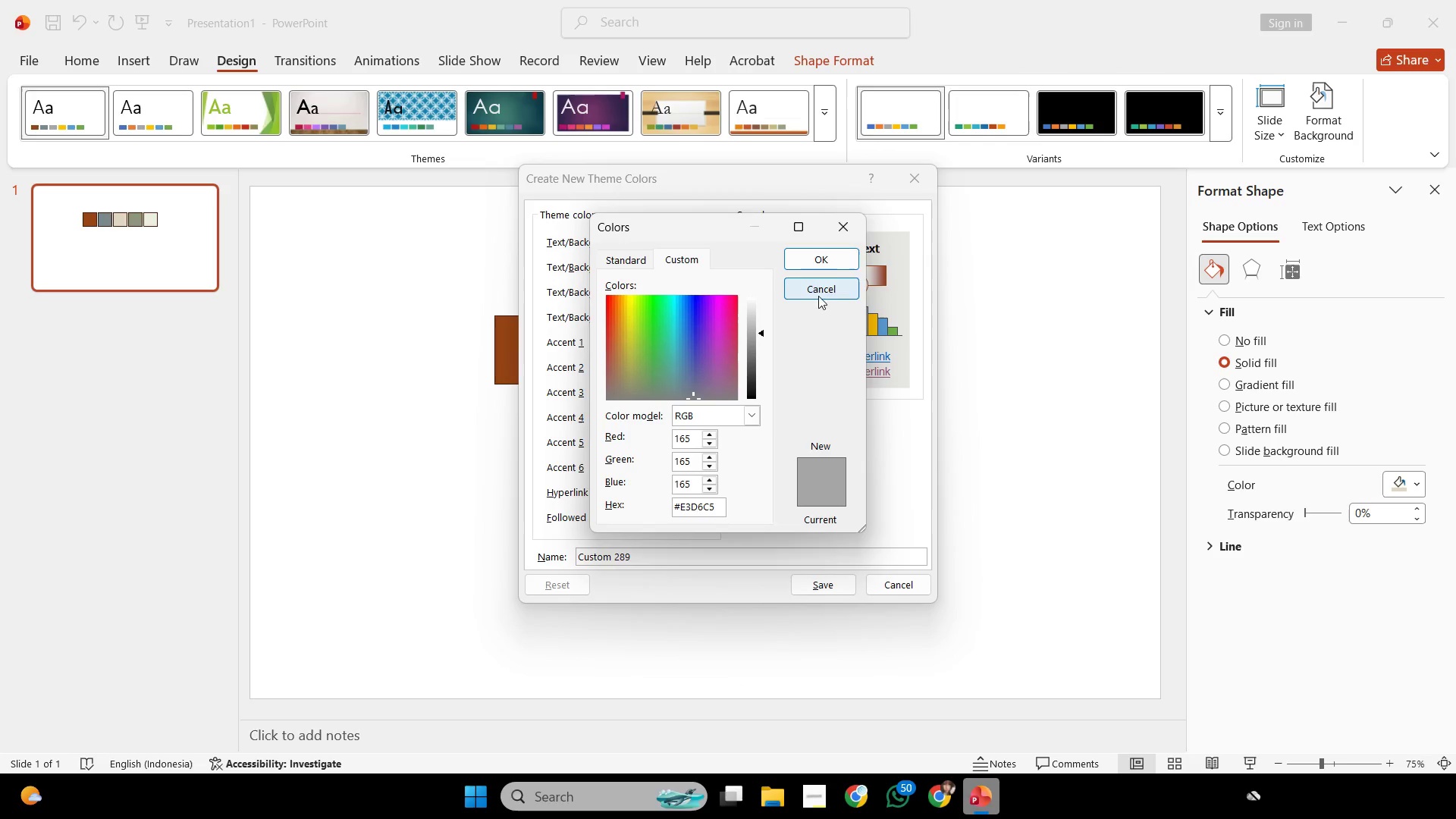 
double_click([828, 257])
 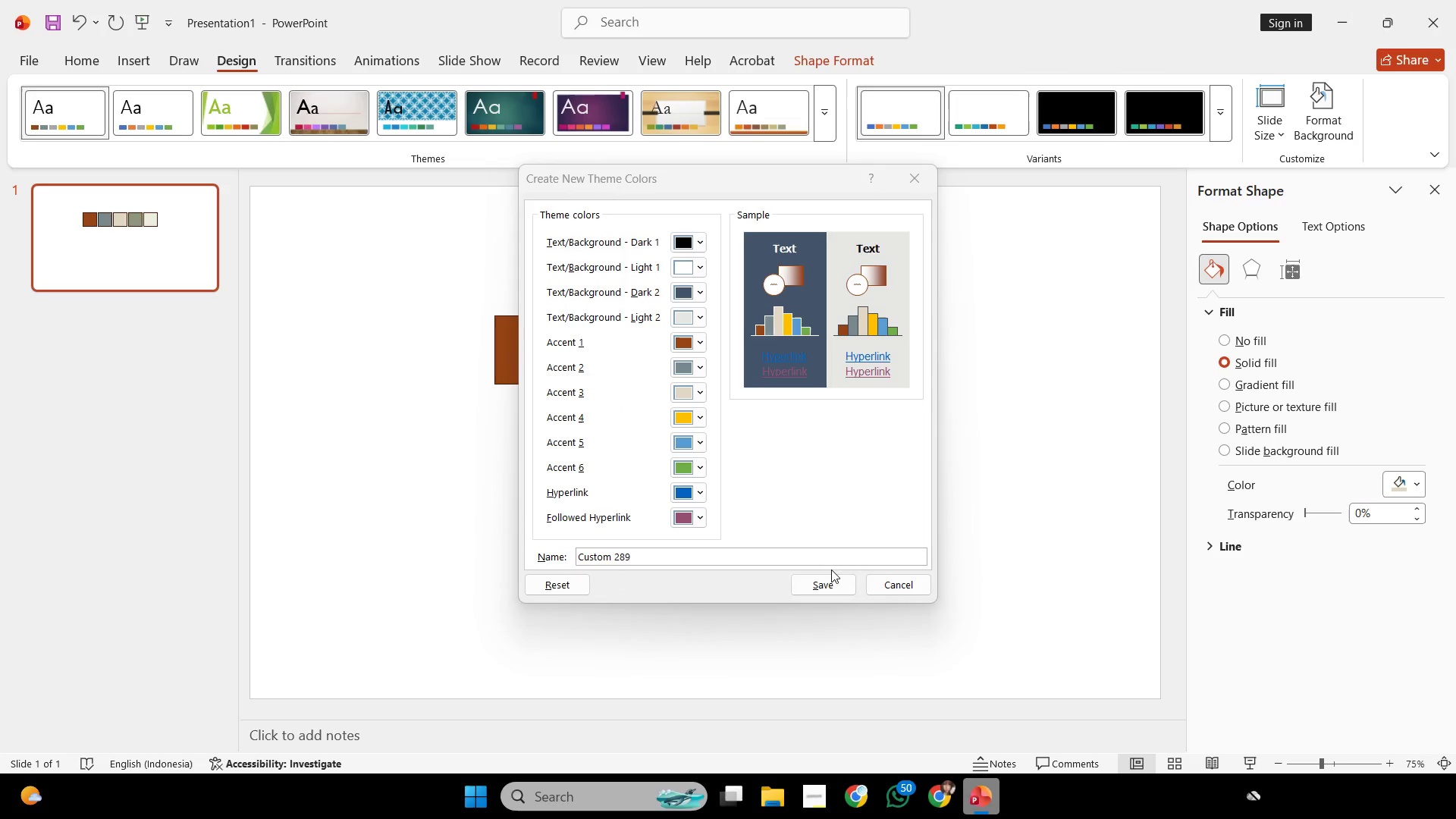 
left_click([826, 579])
 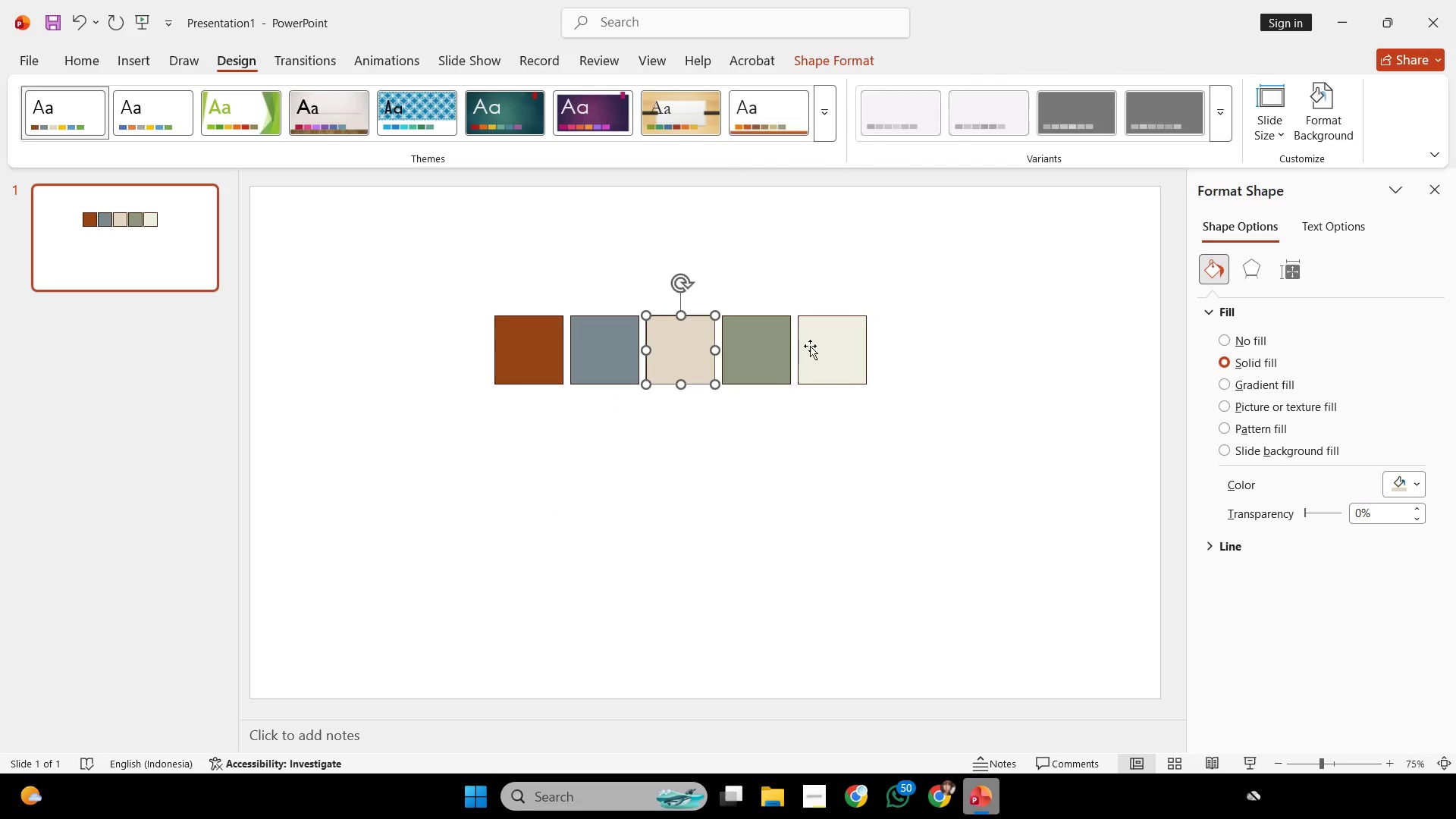 
left_click([766, 346])
 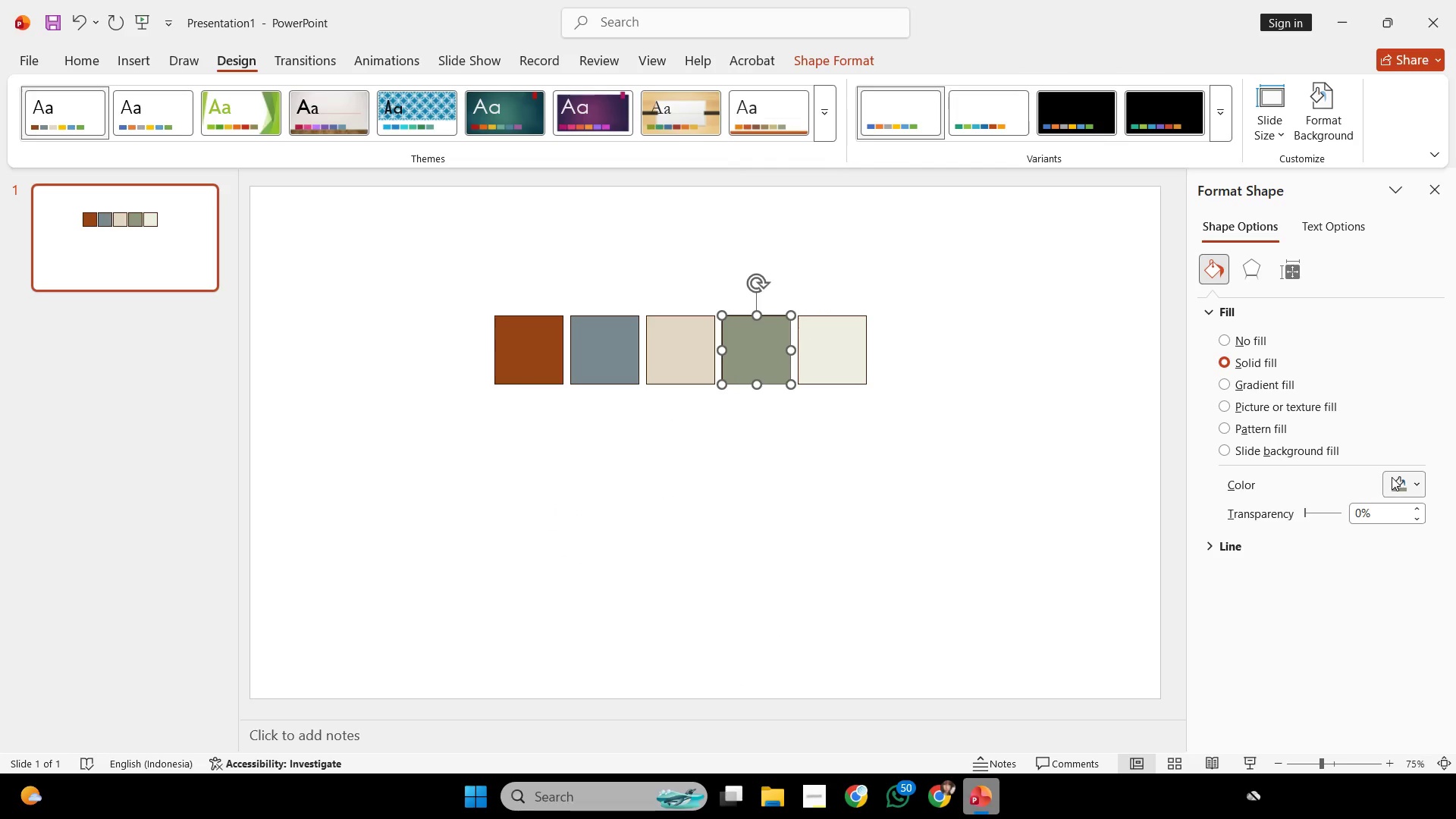 
left_click([1392, 477])
 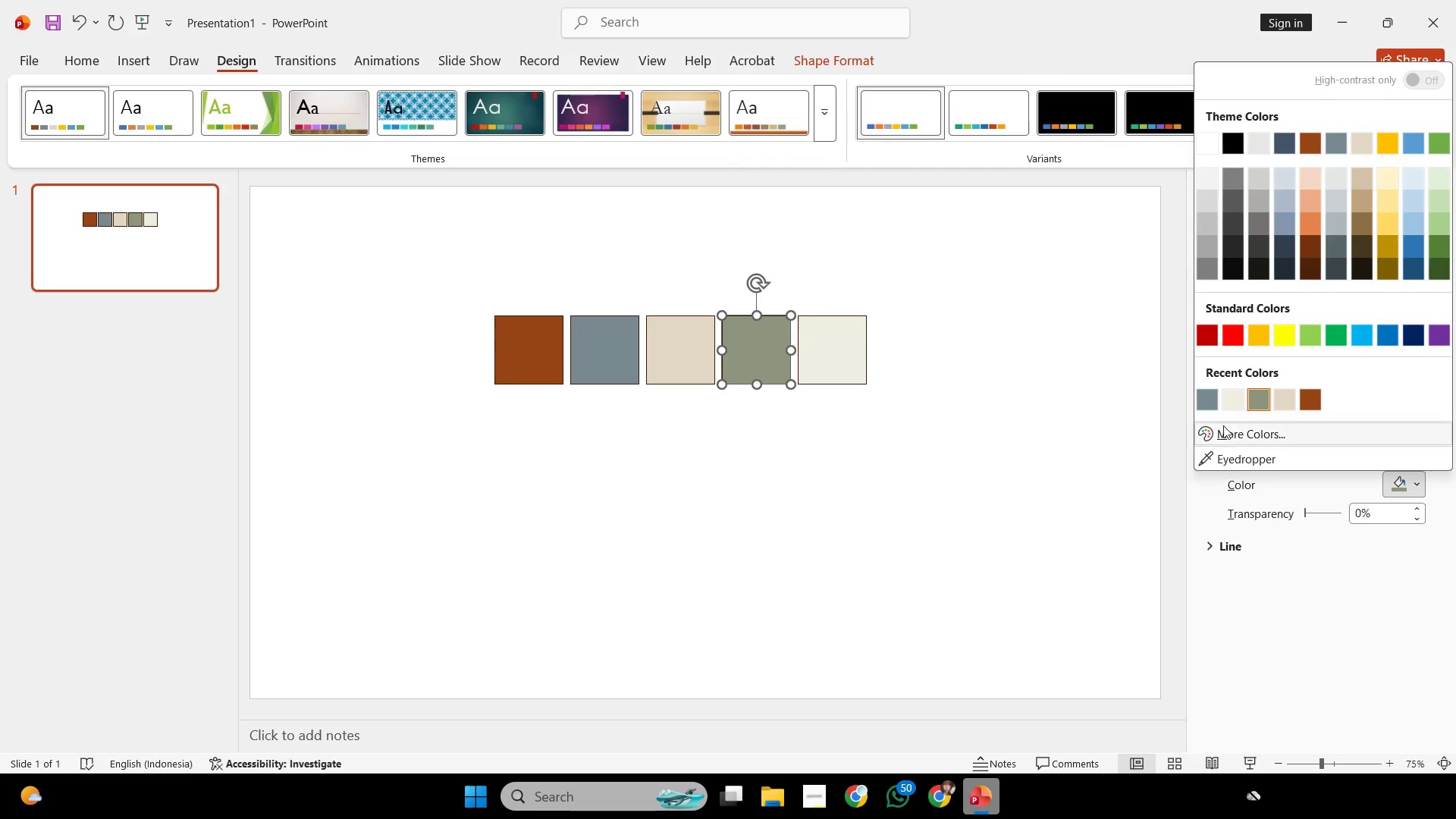 
left_click([1225, 432])
 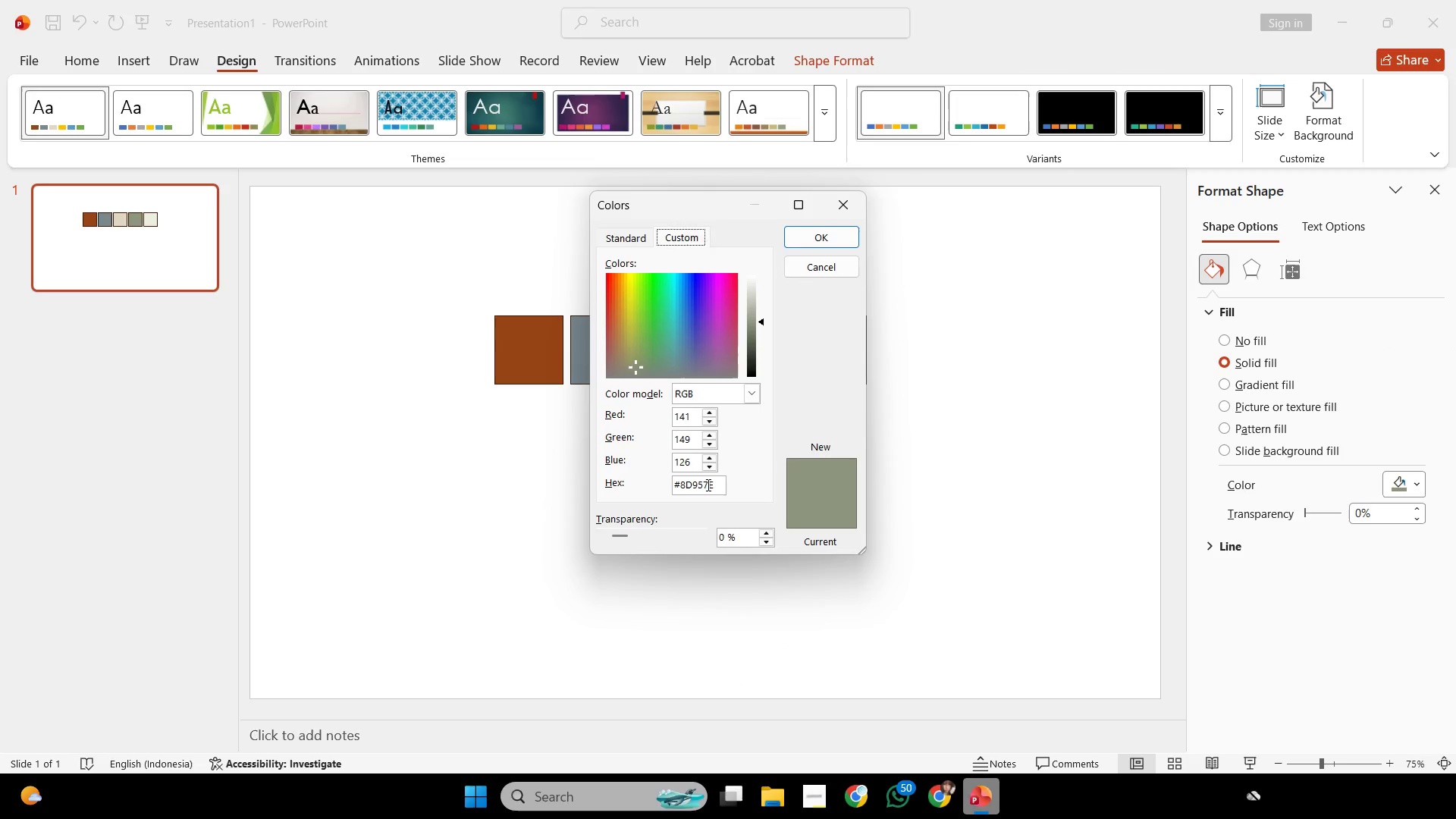 
left_click([702, 485])
 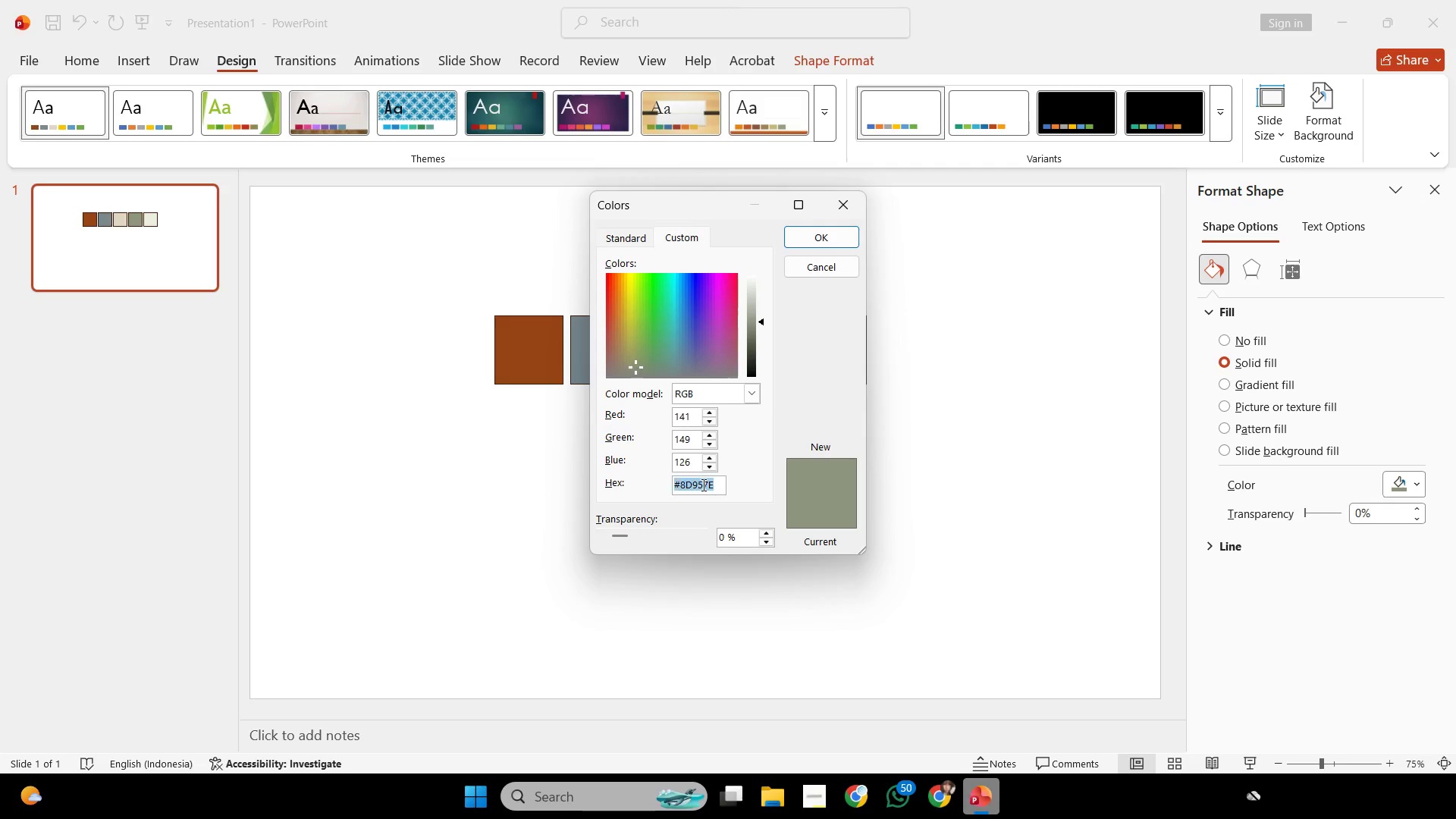 
key(Control+A)
 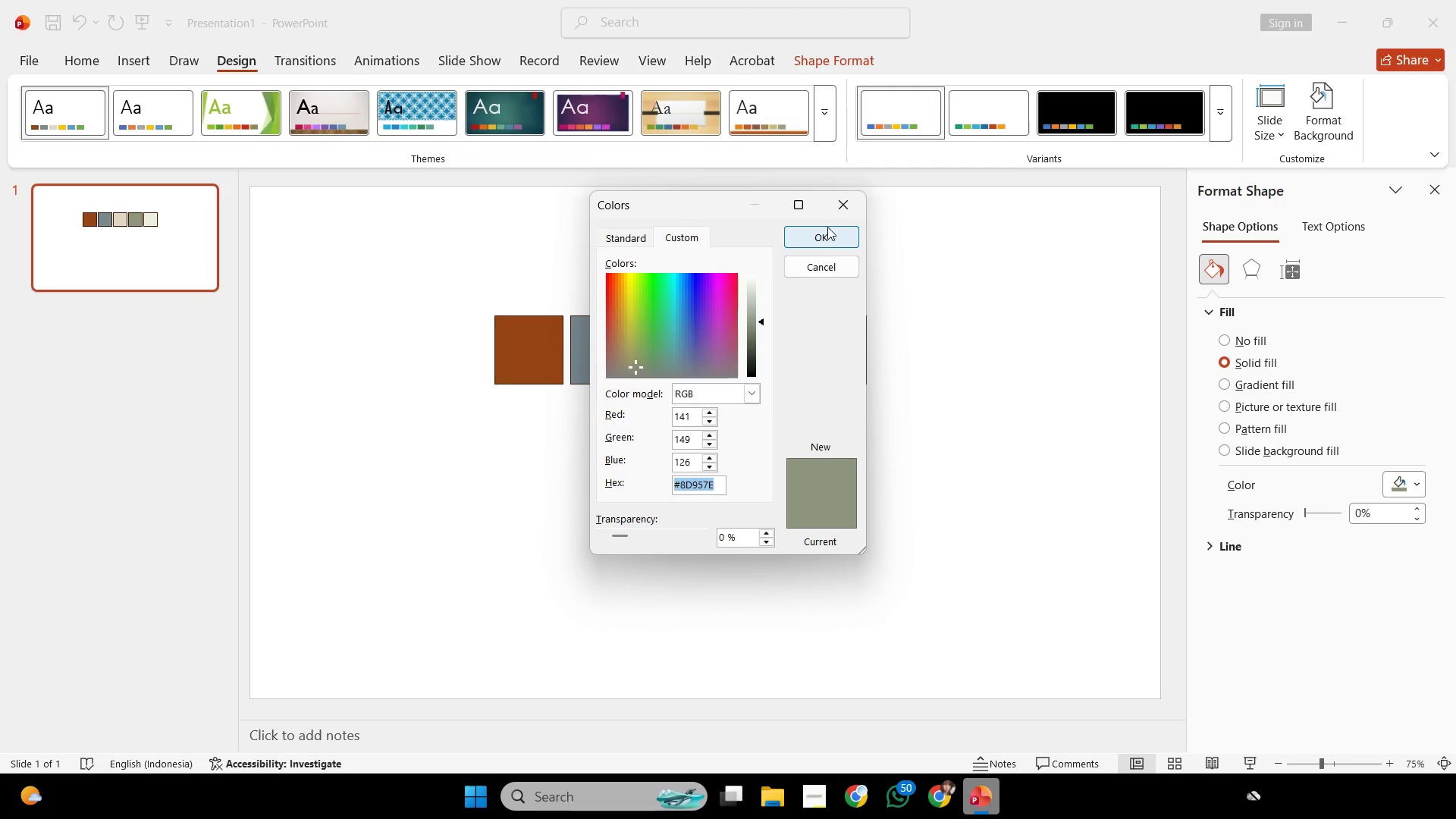 
key(Control+ControlLeft)
 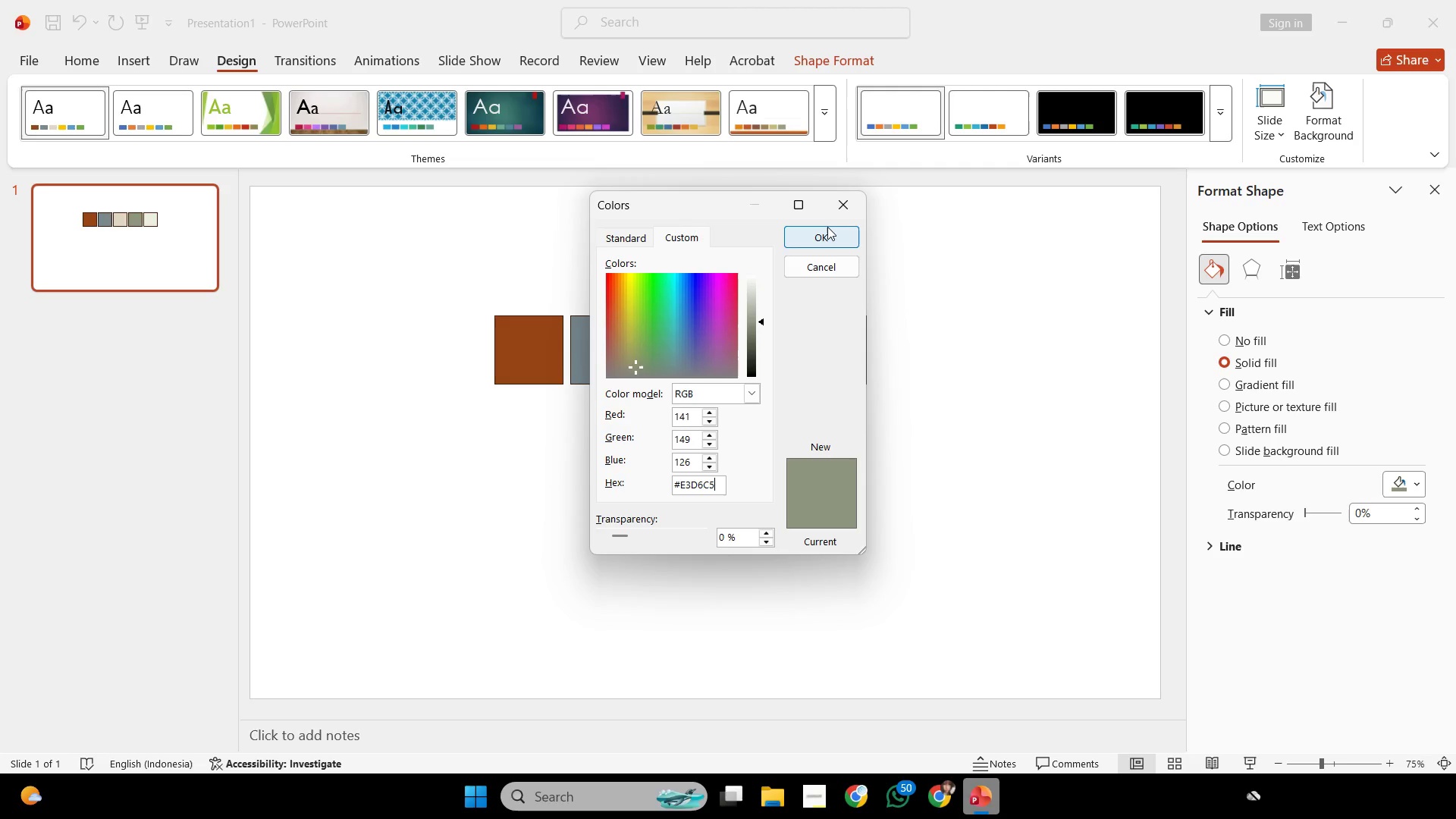 
key(Control+V)
 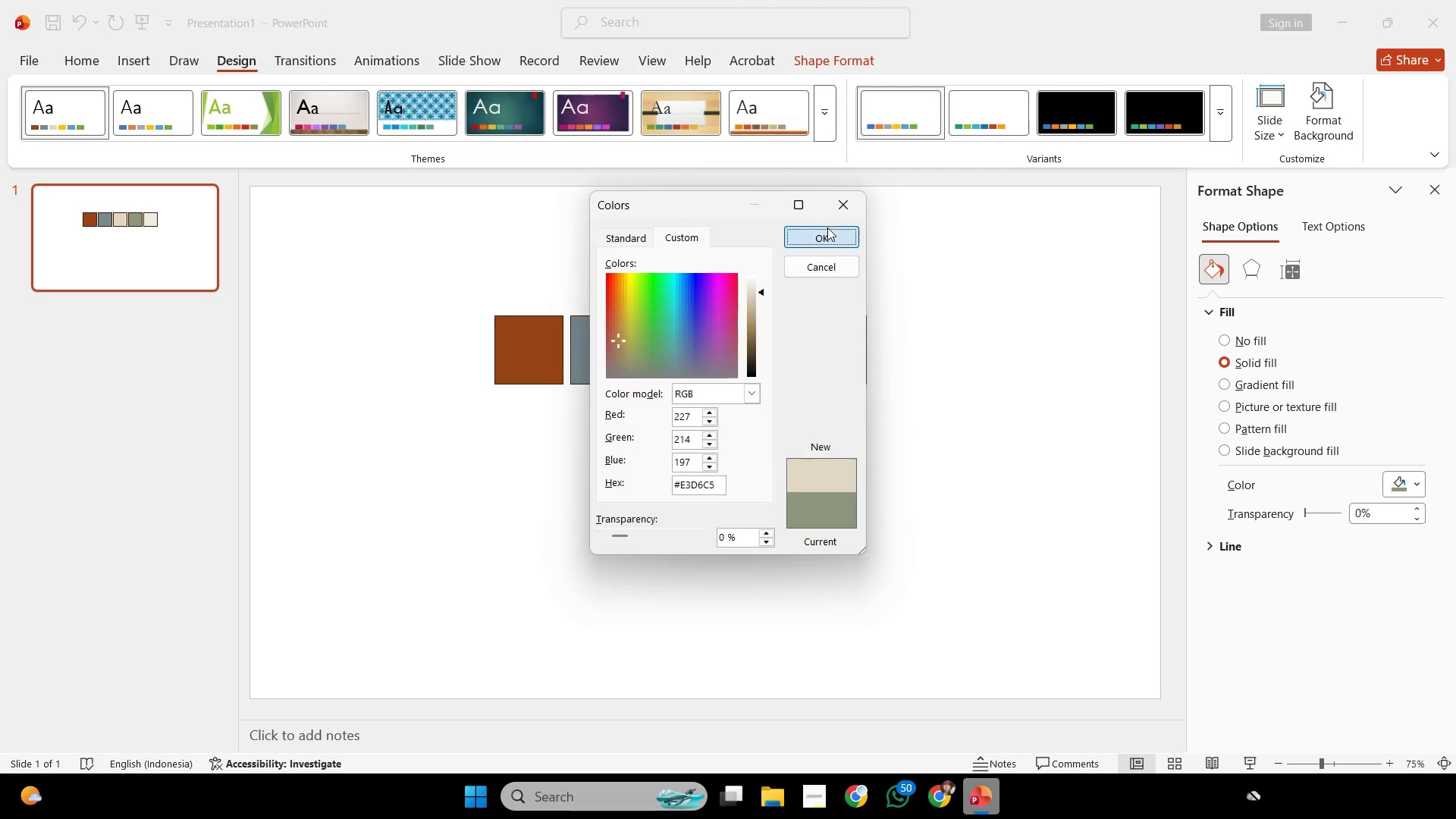 
left_click([827, 228])
 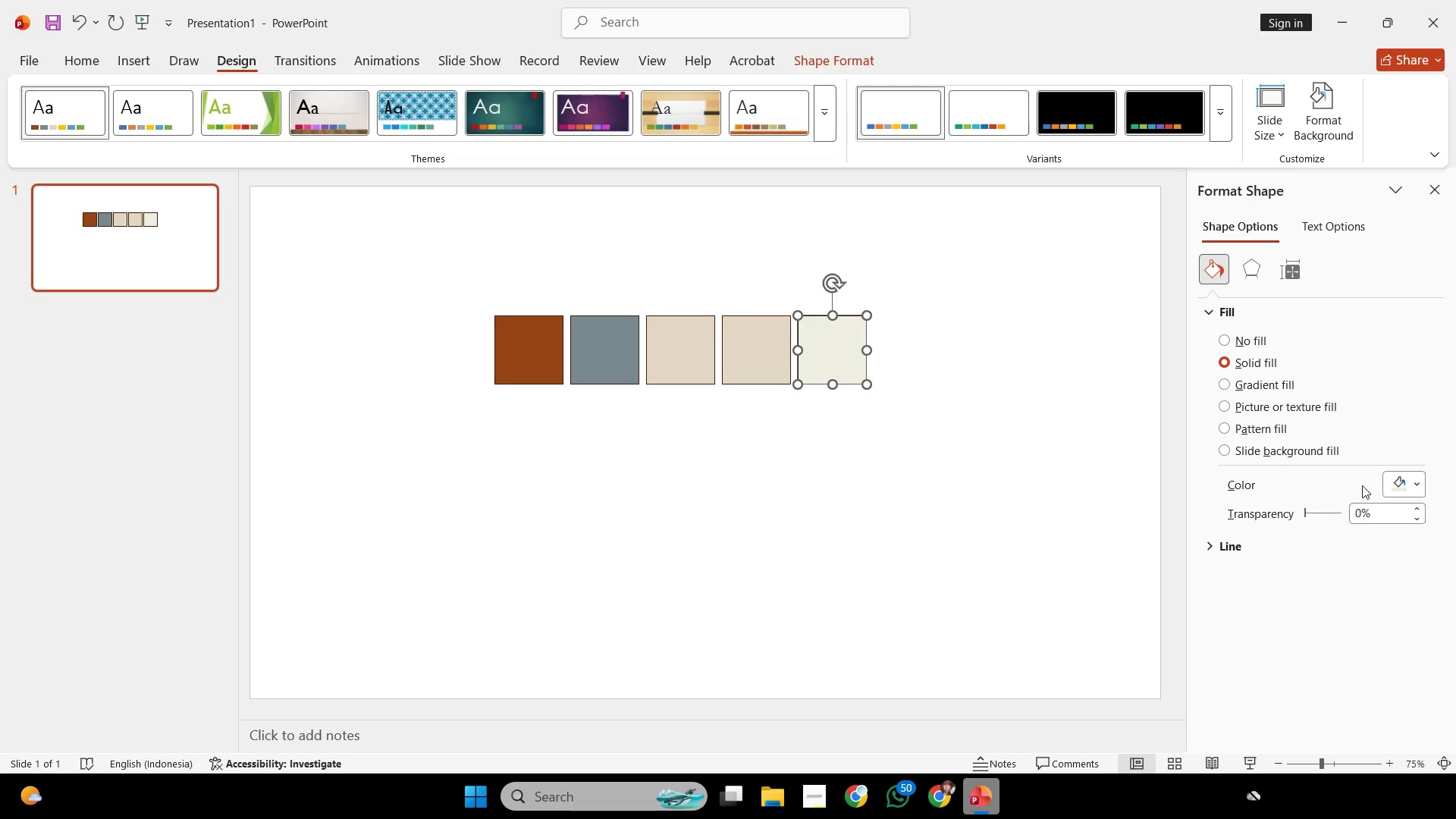 
left_click([1375, 477])
 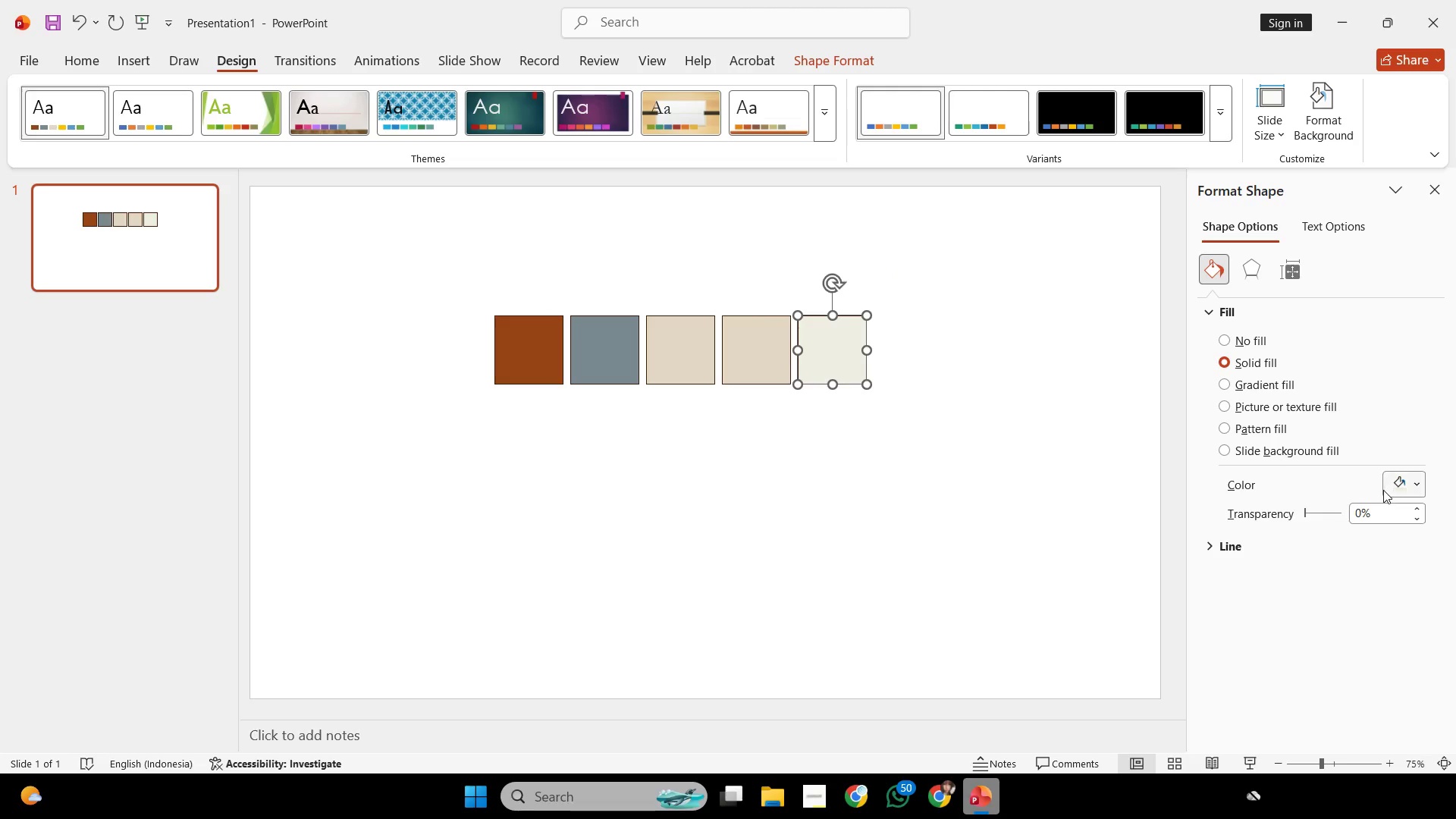 
left_click([1385, 487])
 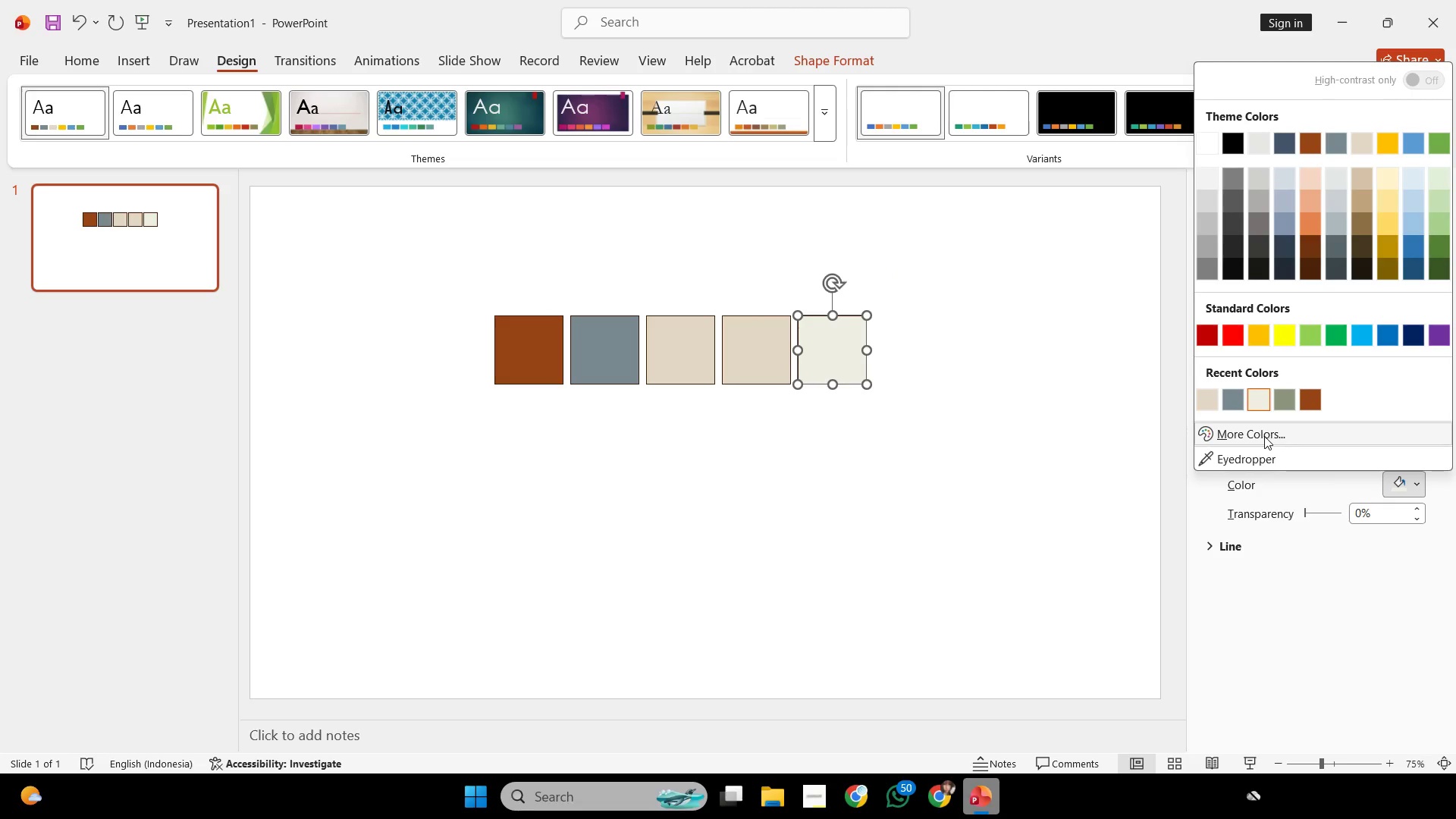 
left_click([1266, 433])
 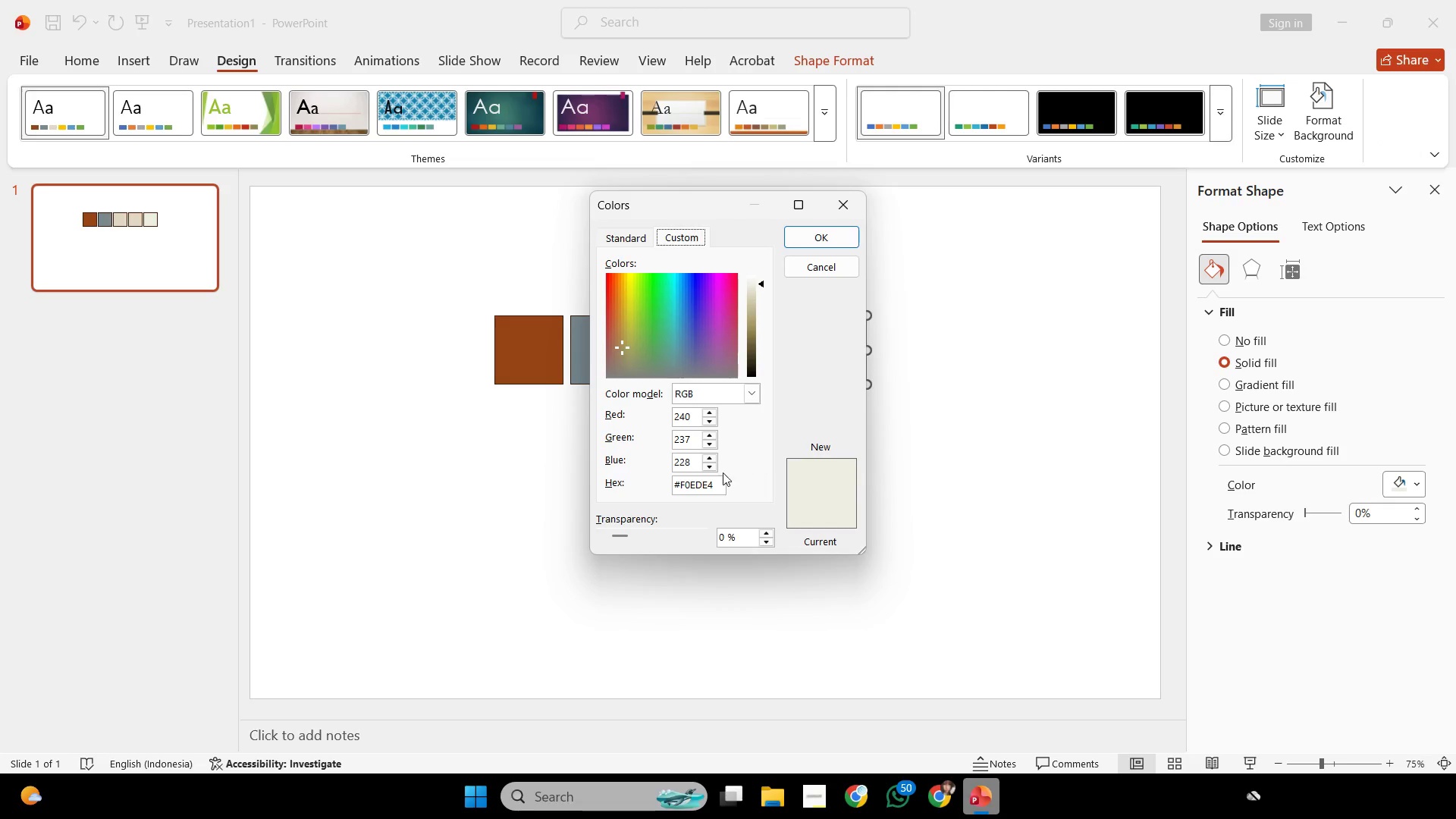 
left_click([716, 479])
 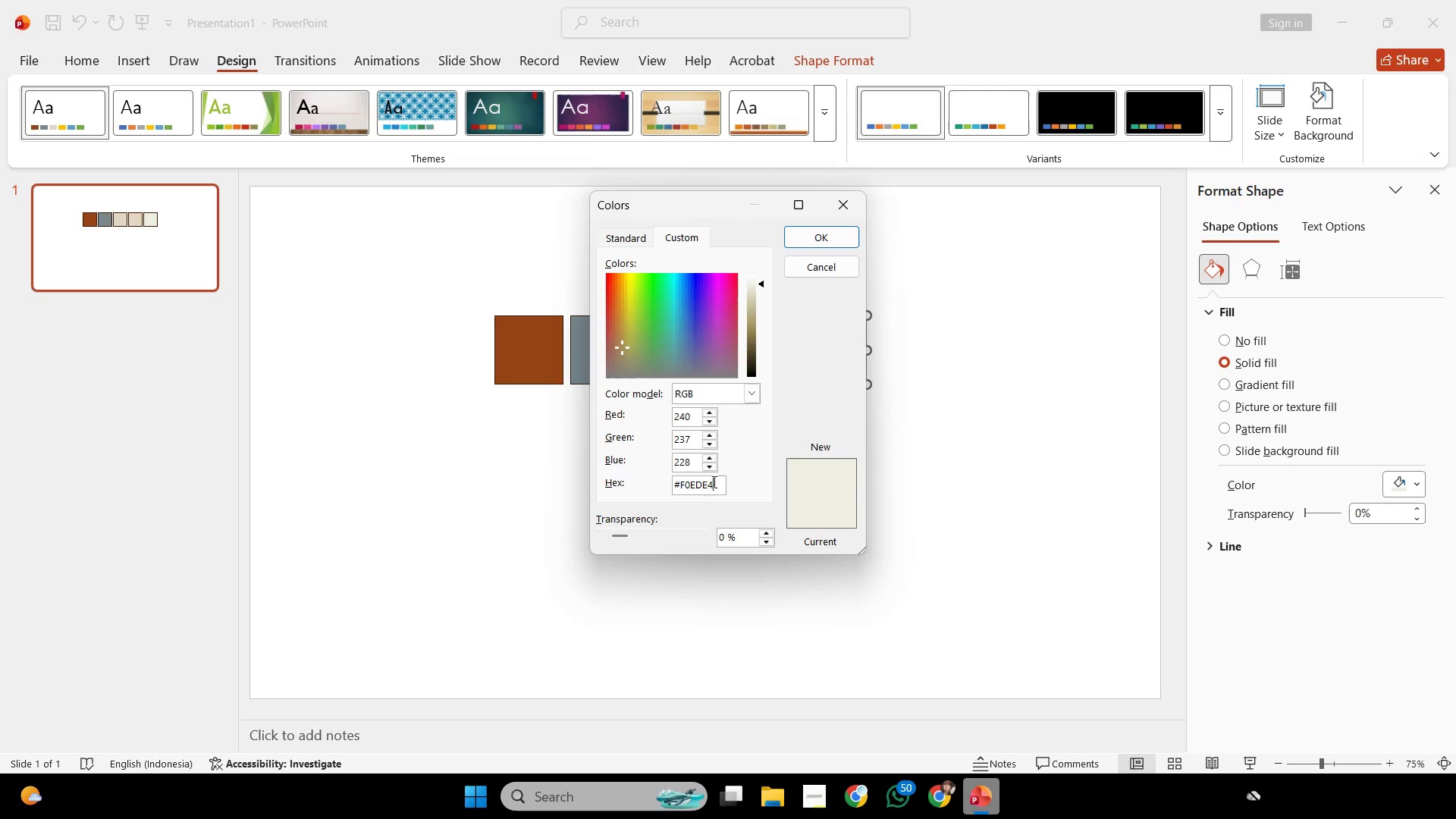 
key(Control+A)
 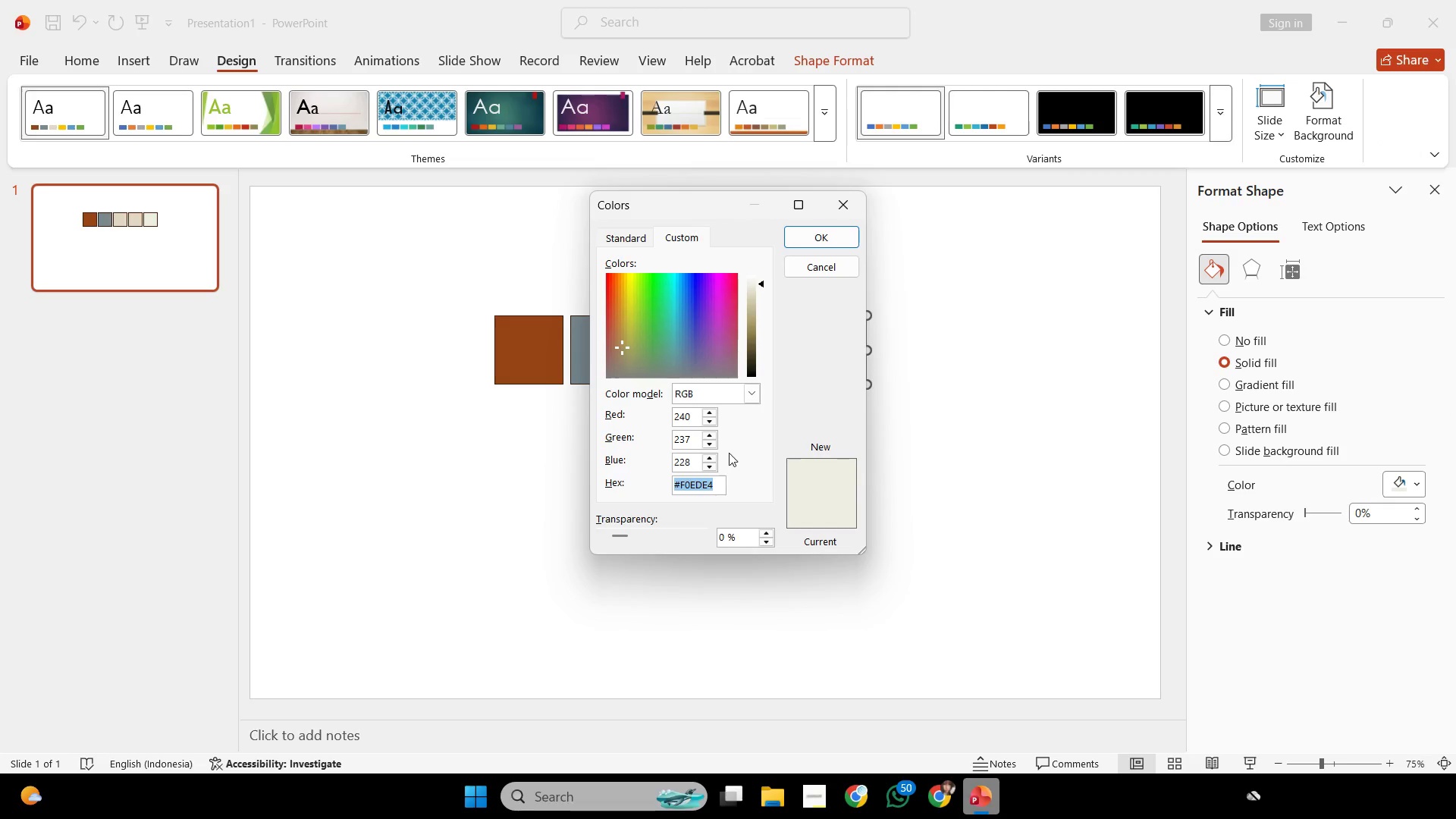 
key(Control+C)
 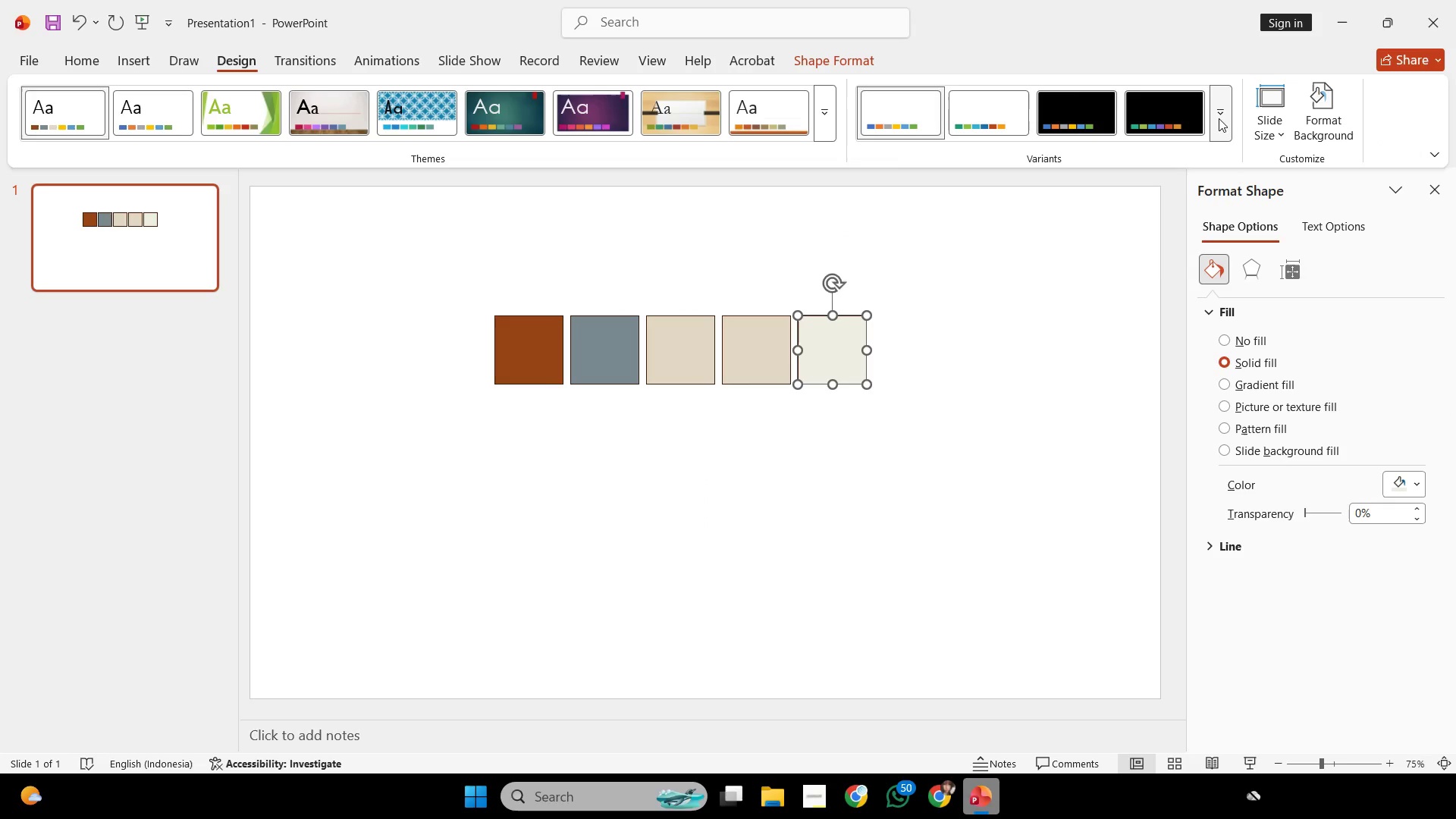 
double_click([1009, 169])
 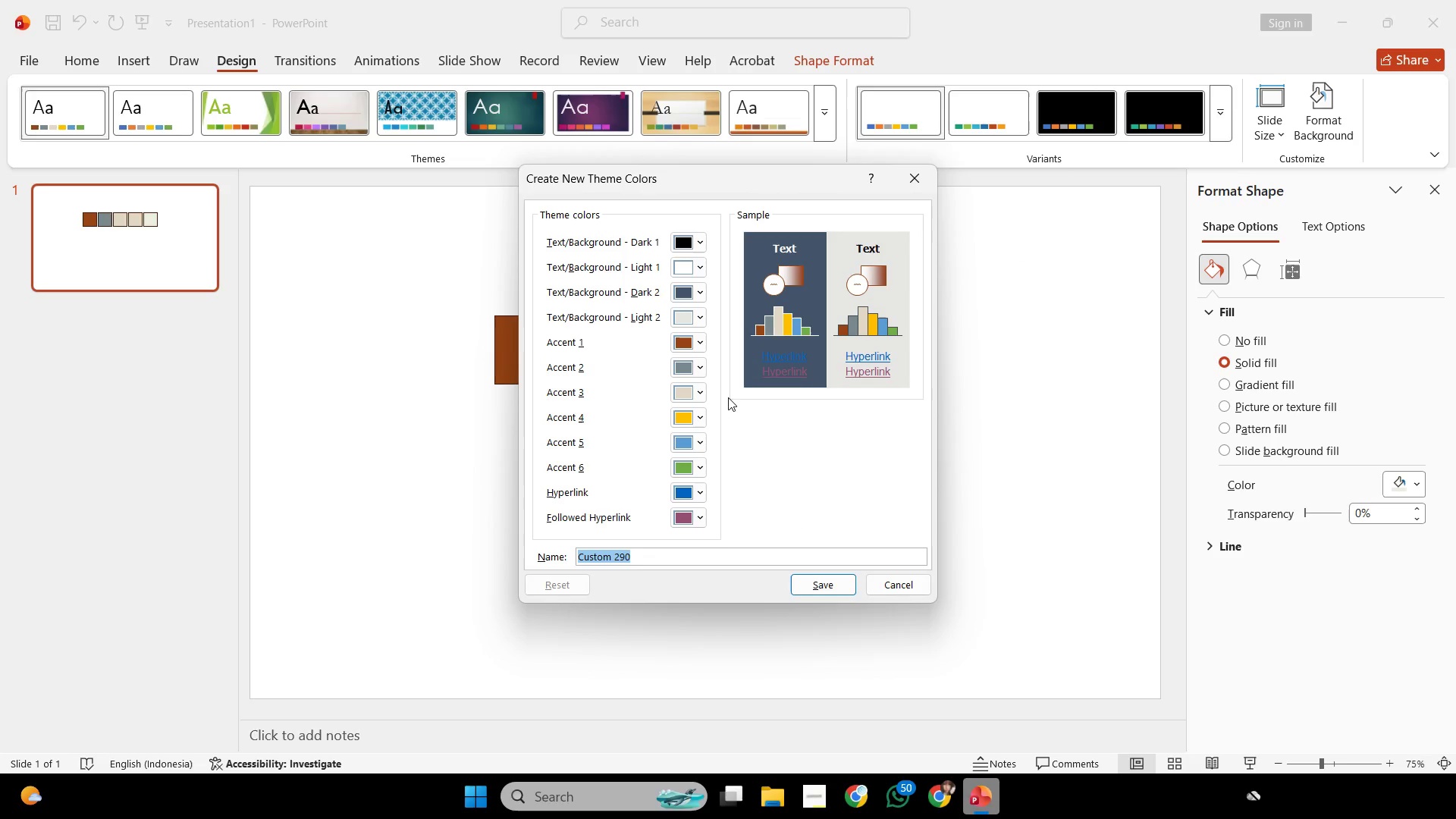 
left_click([689, 425])
 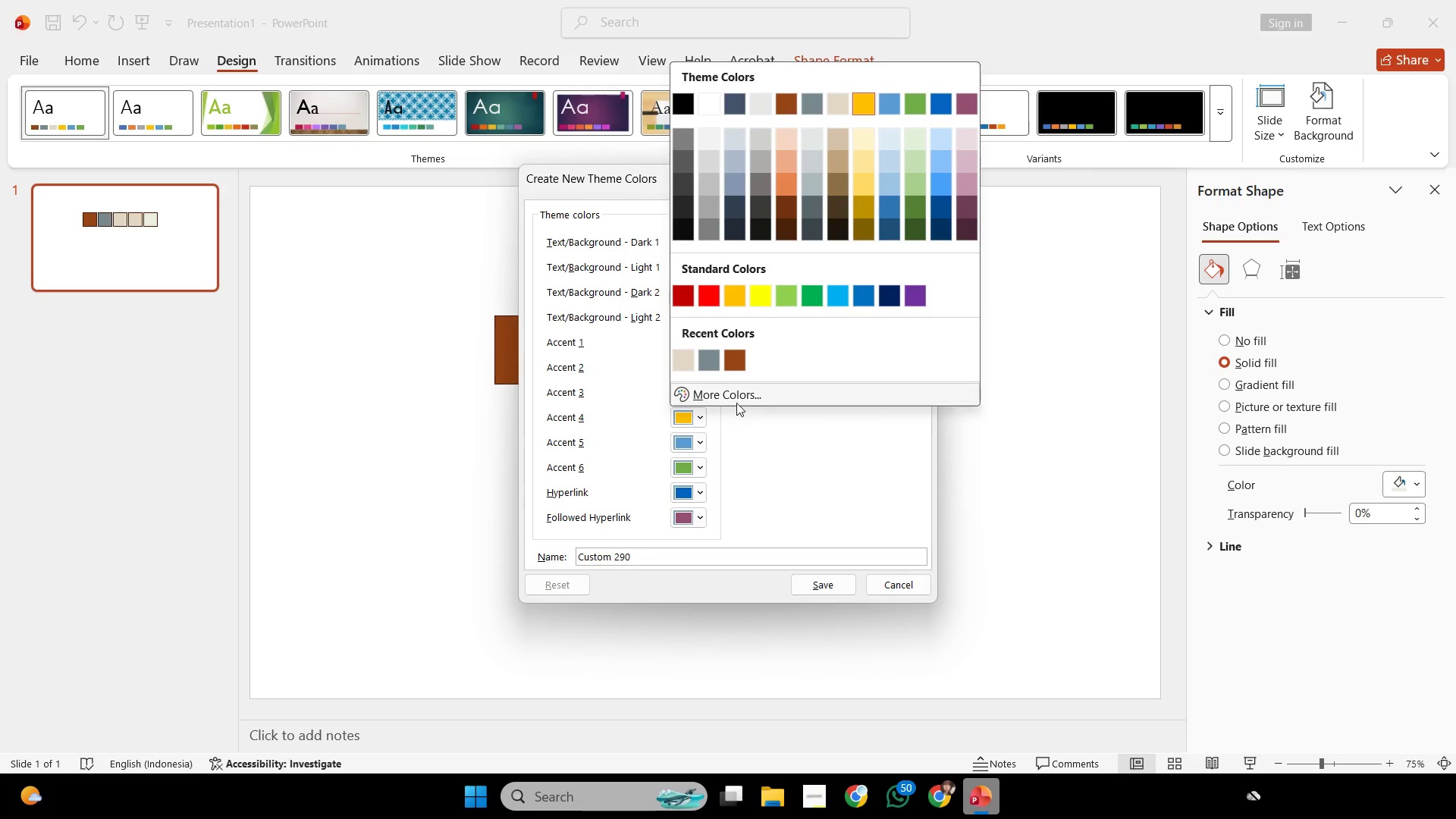 
left_click([739, 392])
 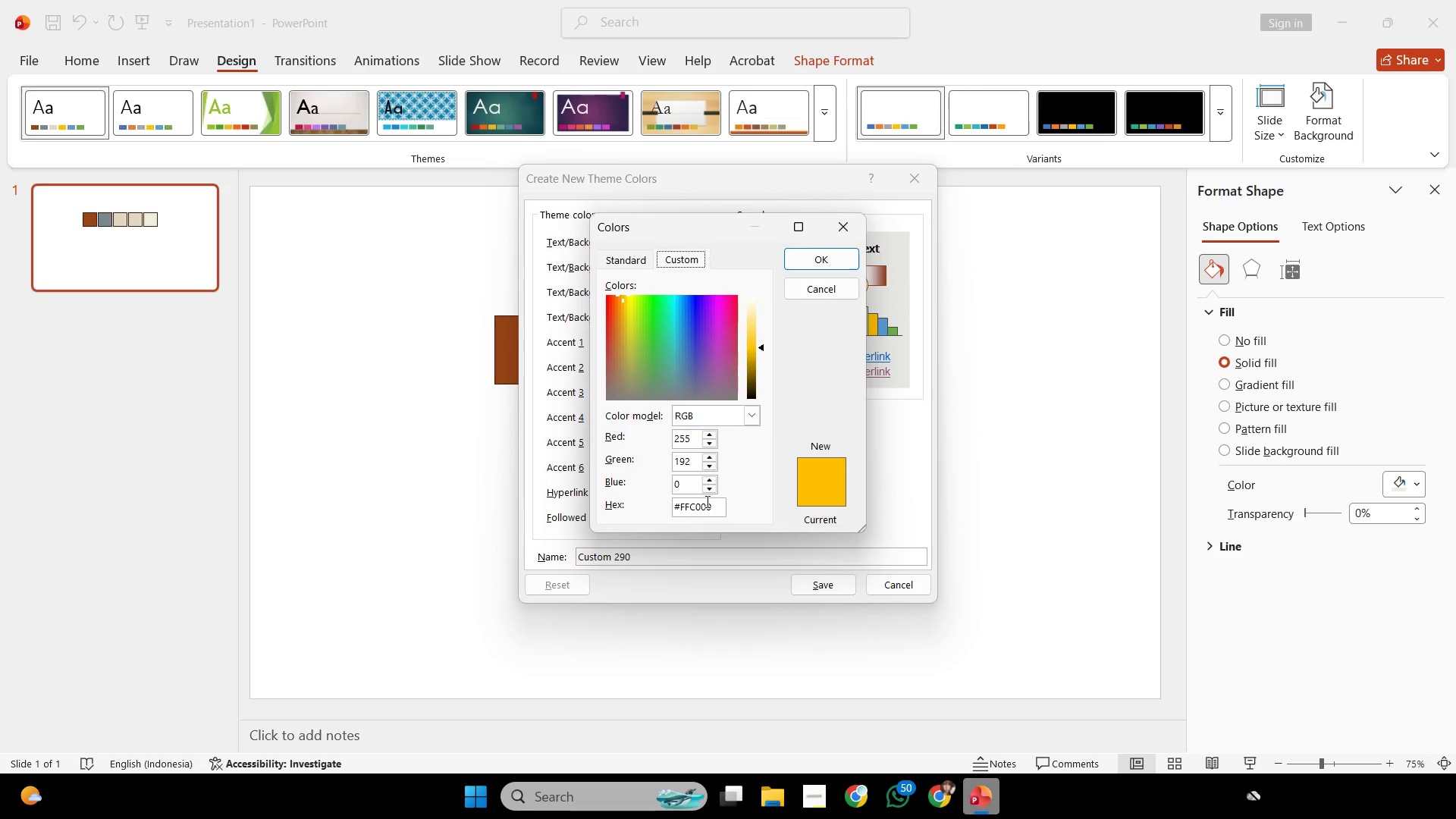 
left_click([706, 501])
 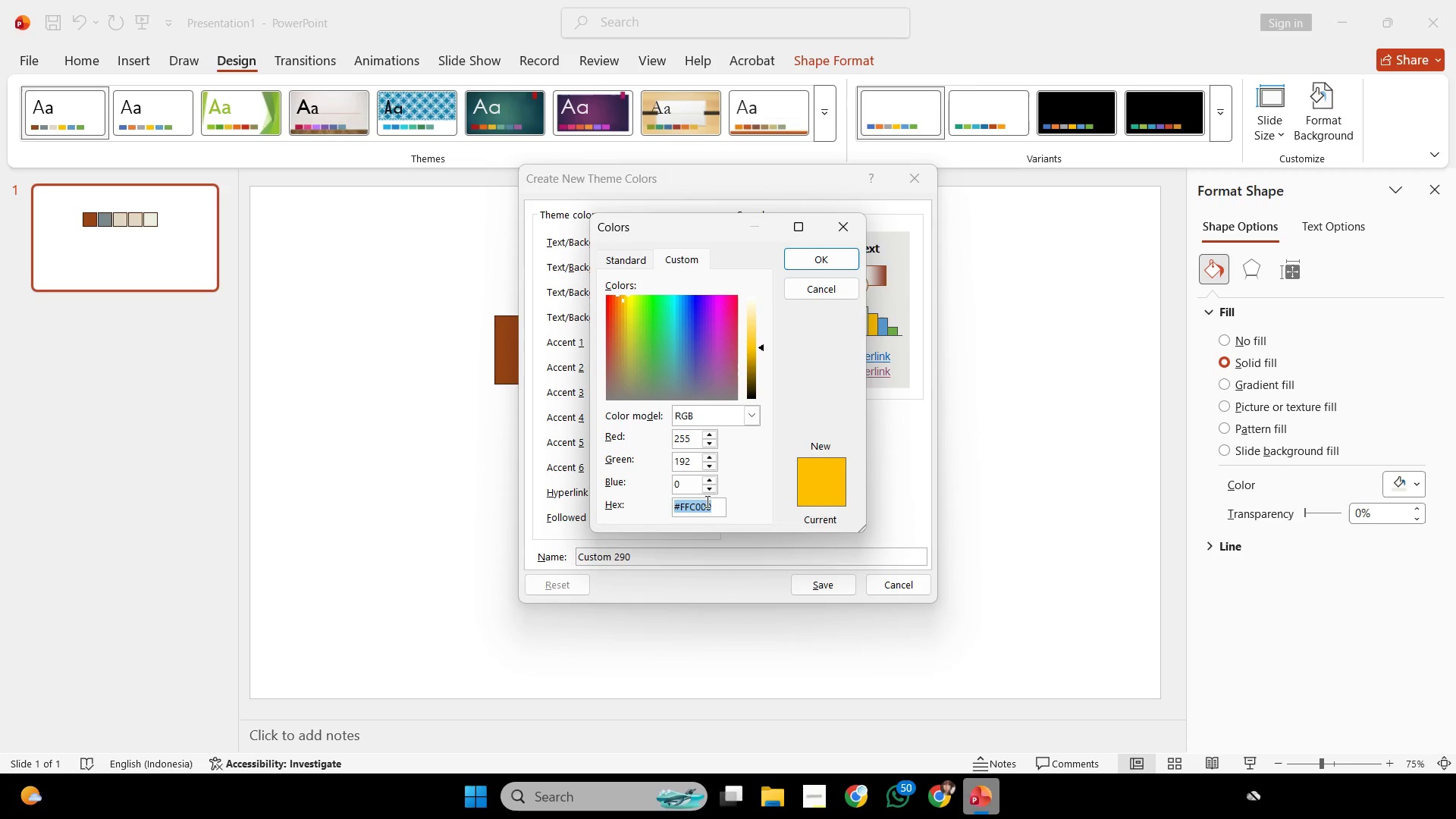 
key(Control+A)
 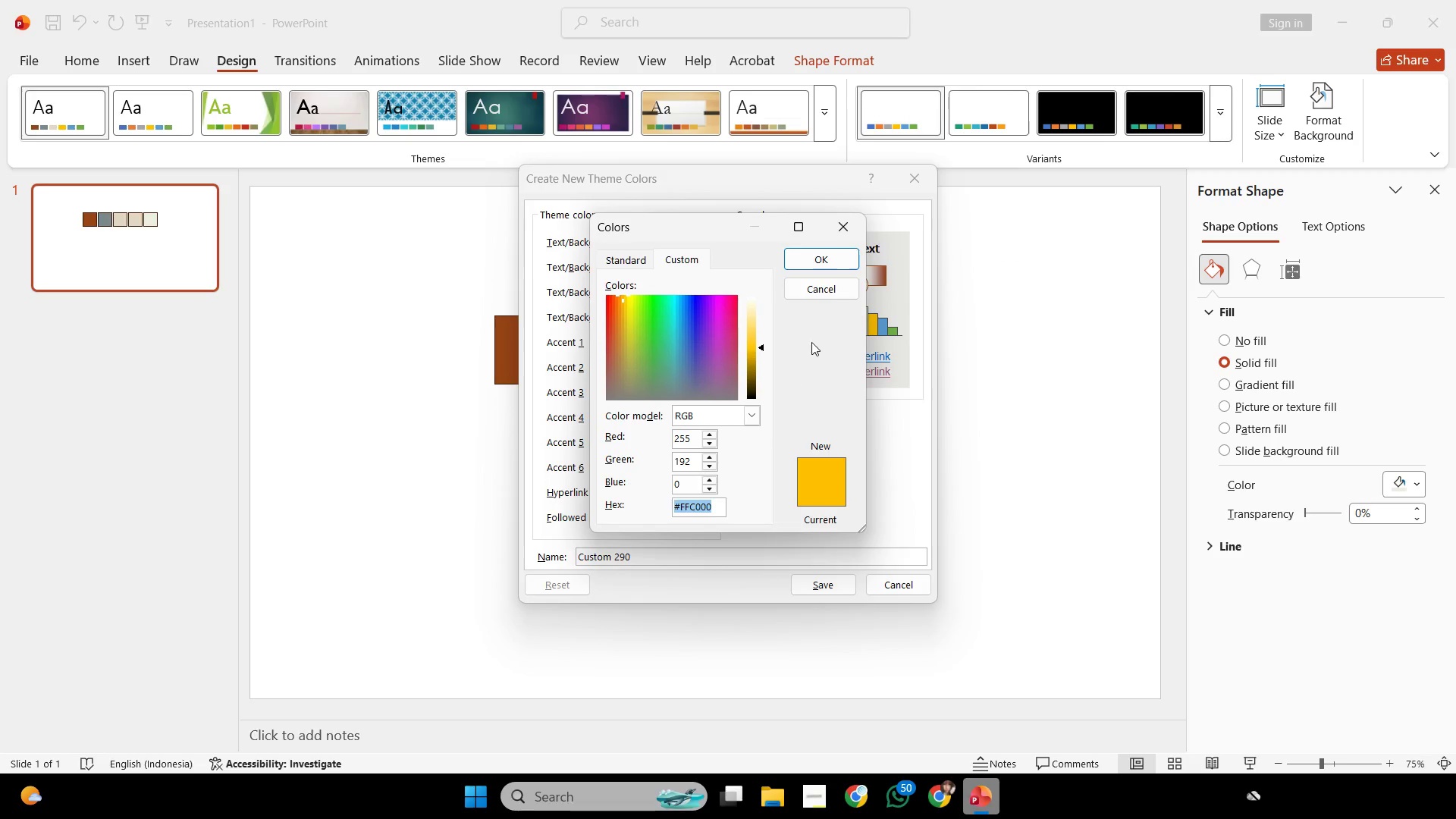 
key(Control+V)
 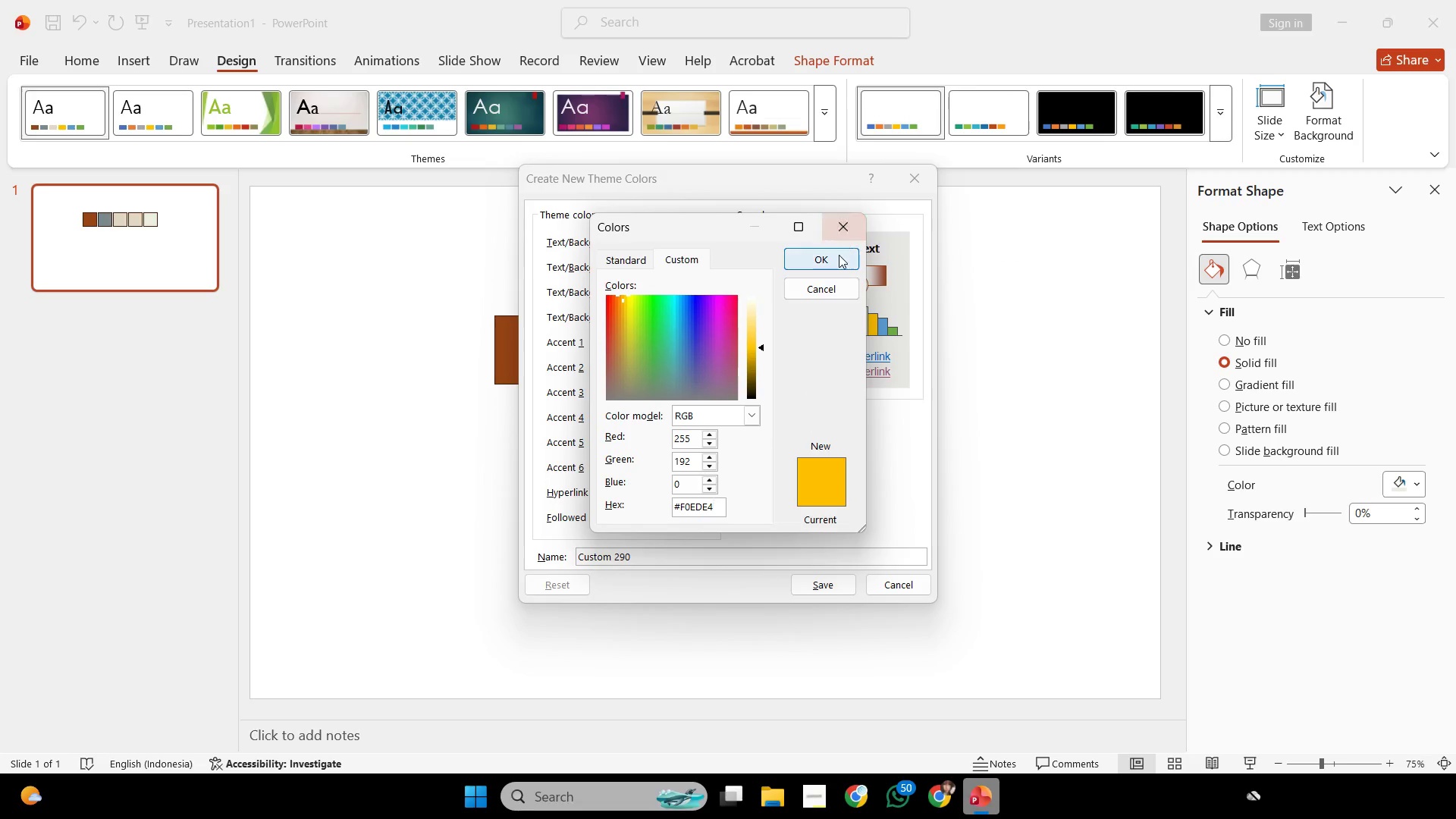 
left_click([838, 258])
 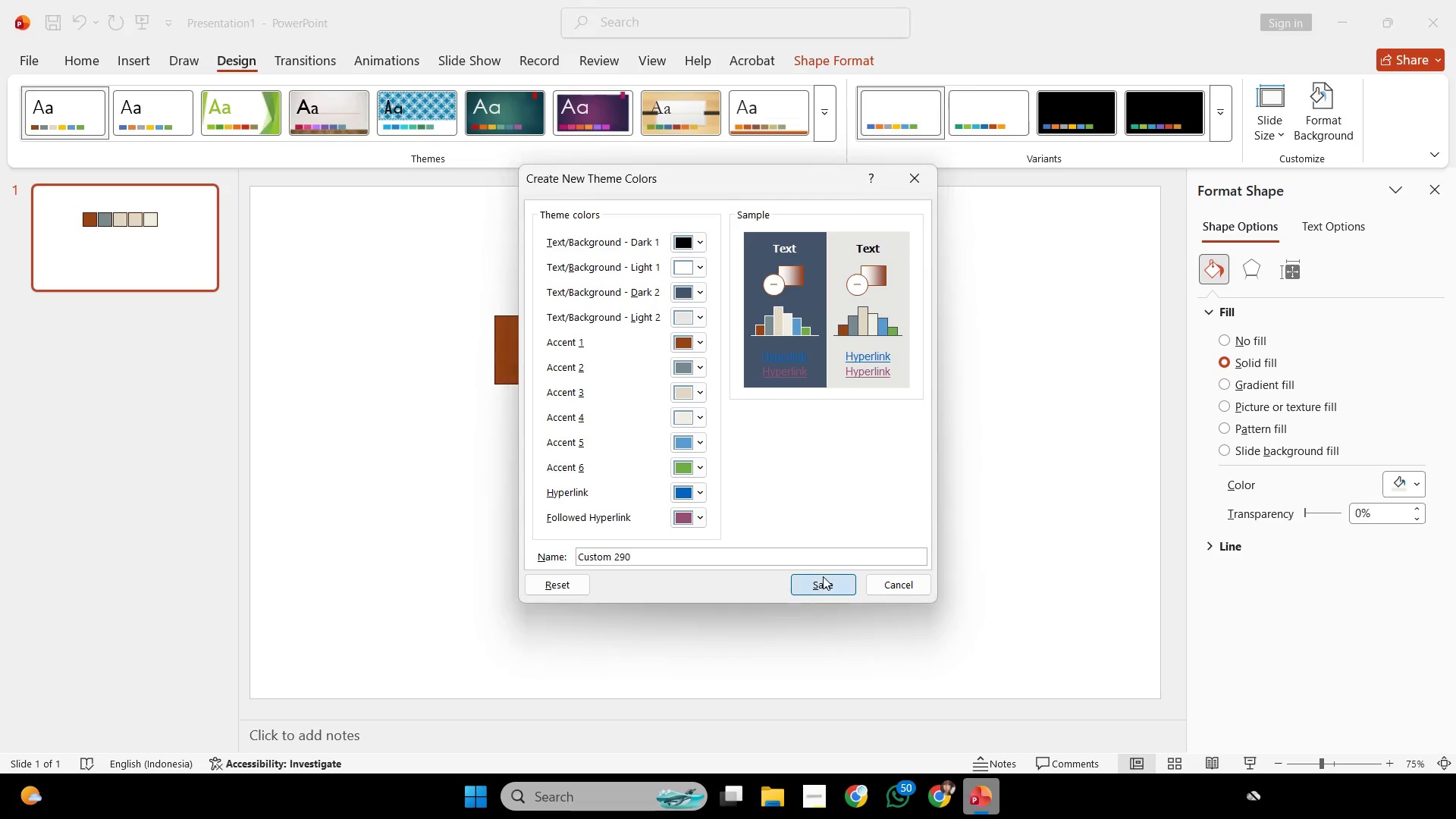 
double_click([935, 499])
 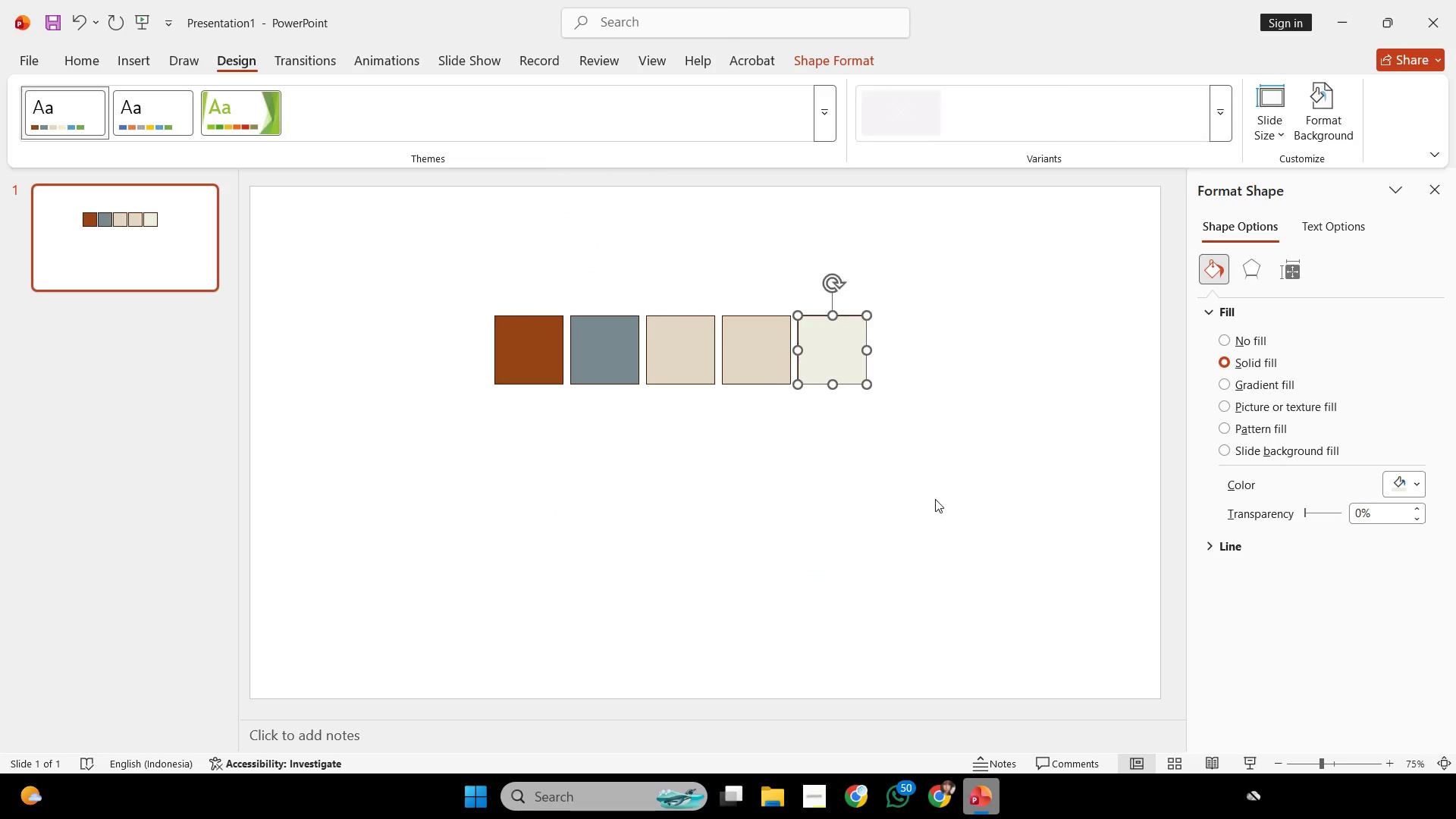 
triple_click([935, 499])
 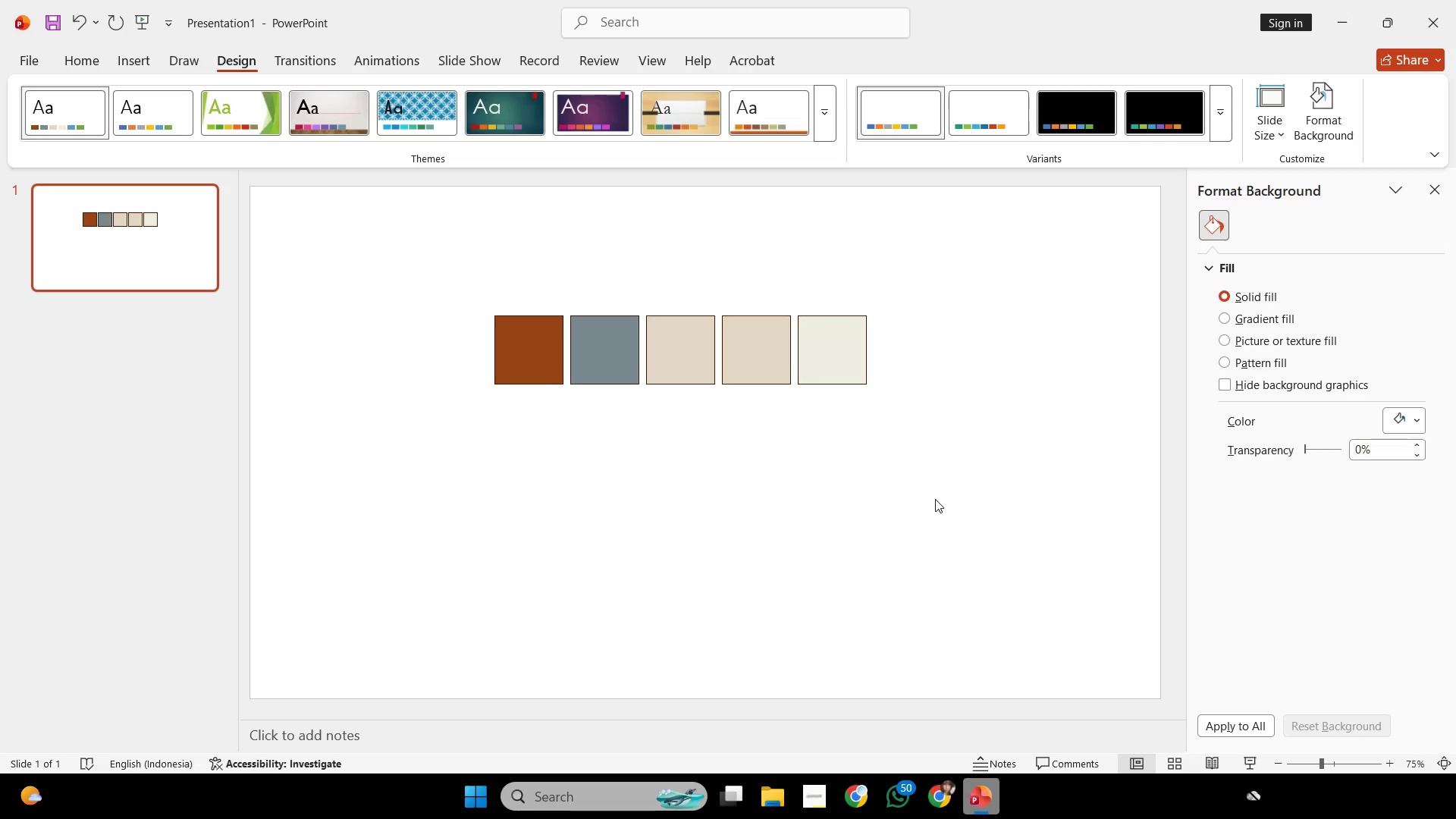 
wait(27.39)
 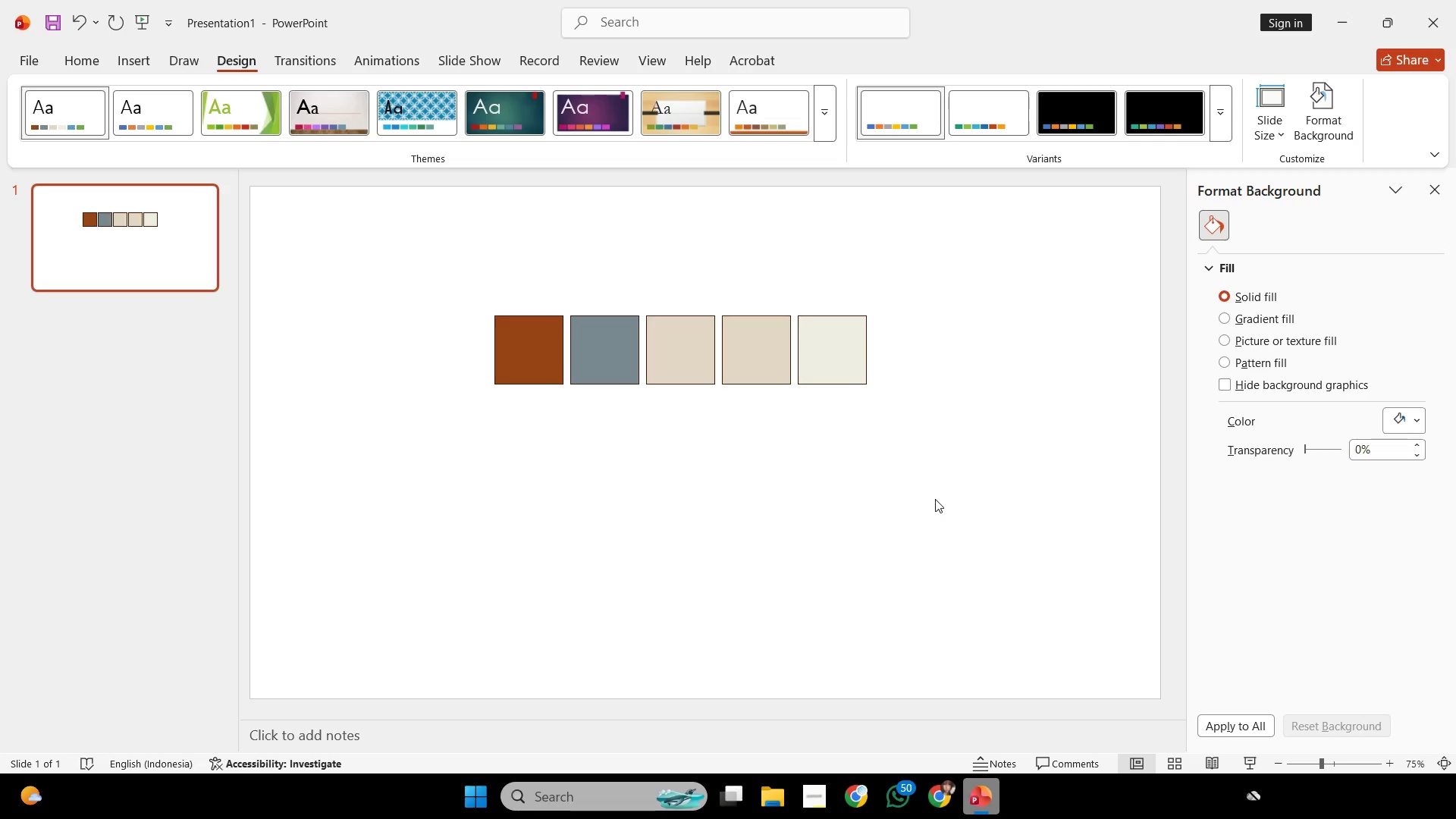 
left_click([843, 341])
 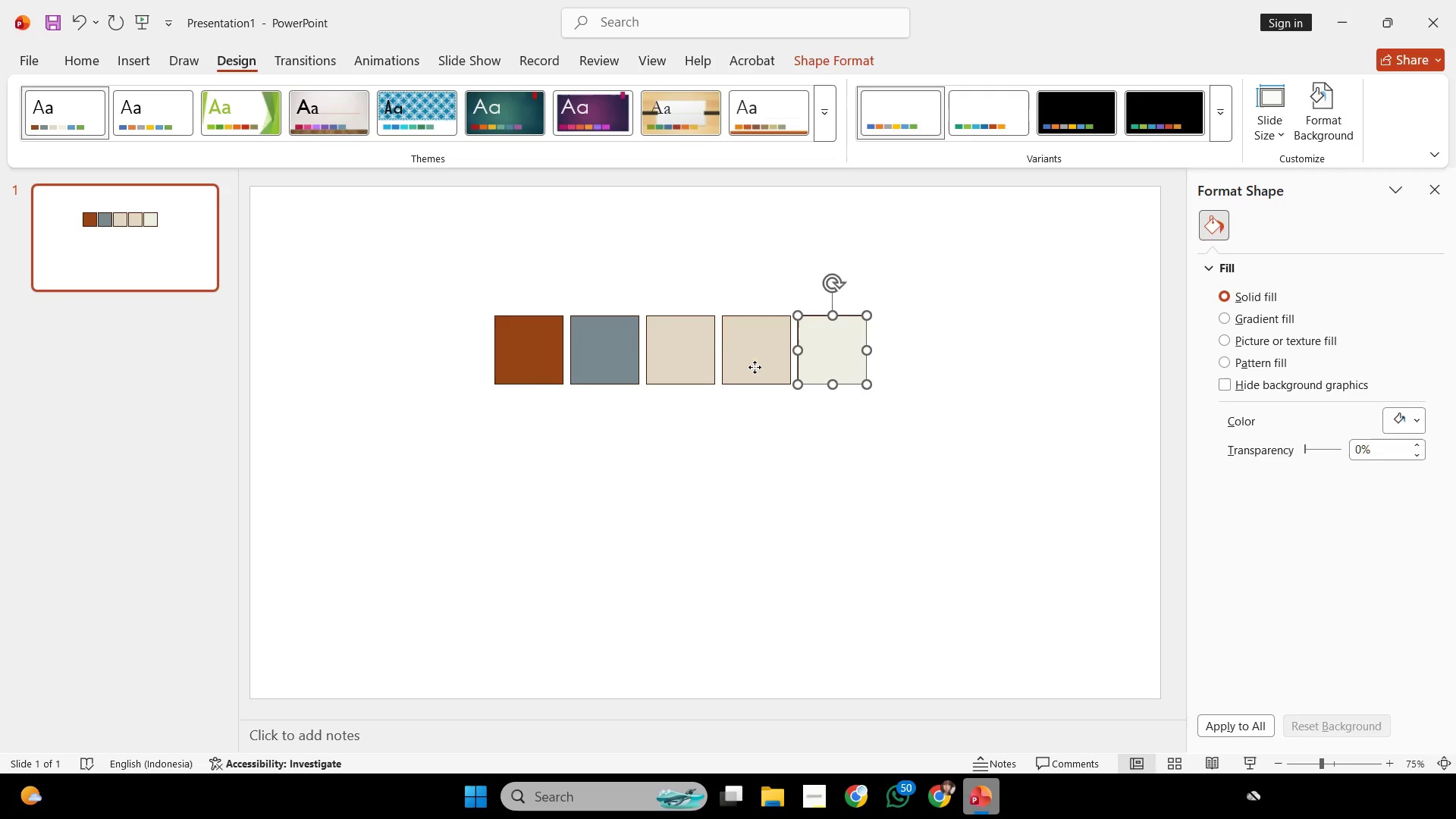 
hold_key(key=ShiftLeft, duration=2.33)
double_click([716, 372])
 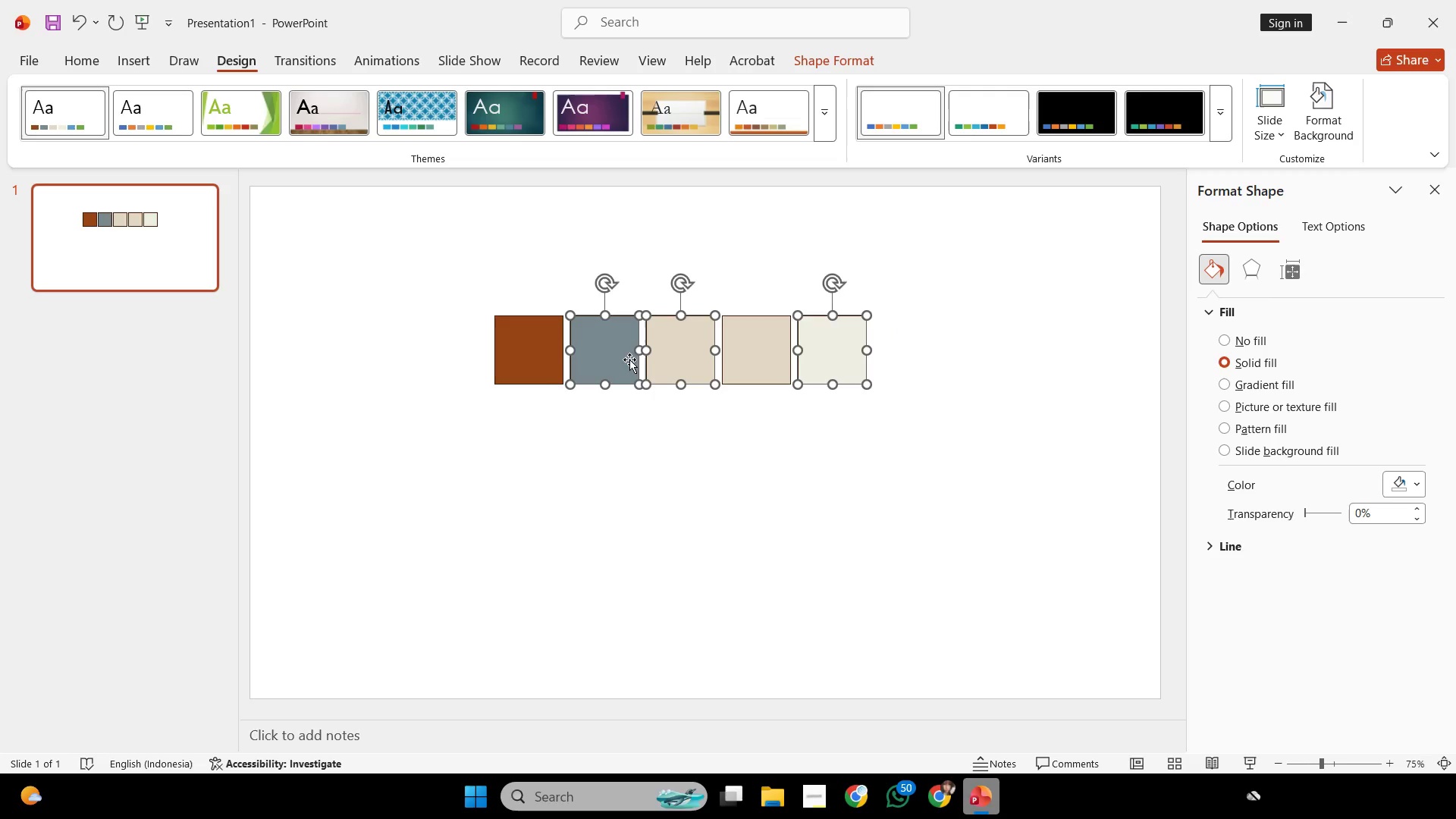 
double_click([510, 356])
 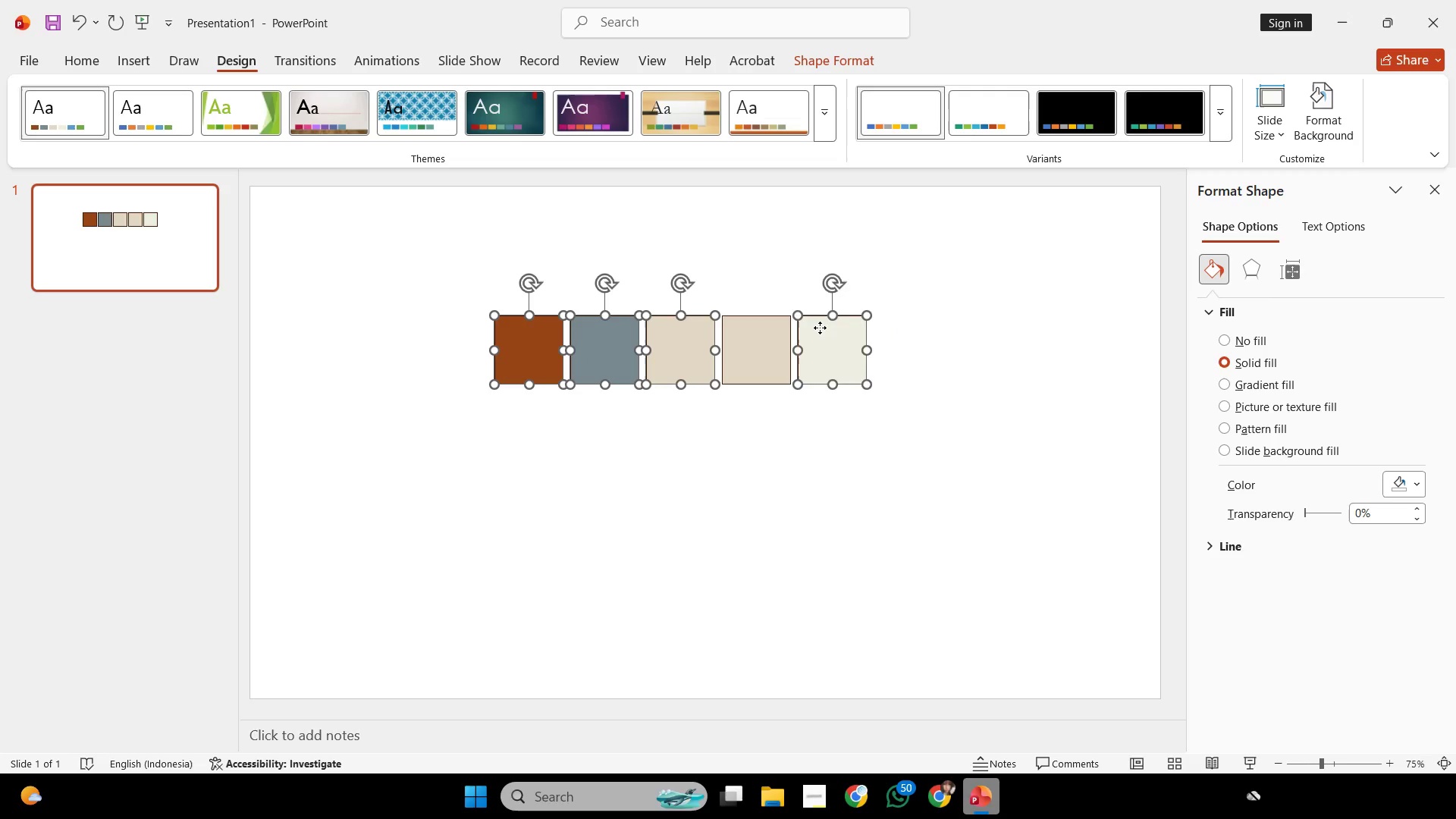 
triple_click([820, 328])
 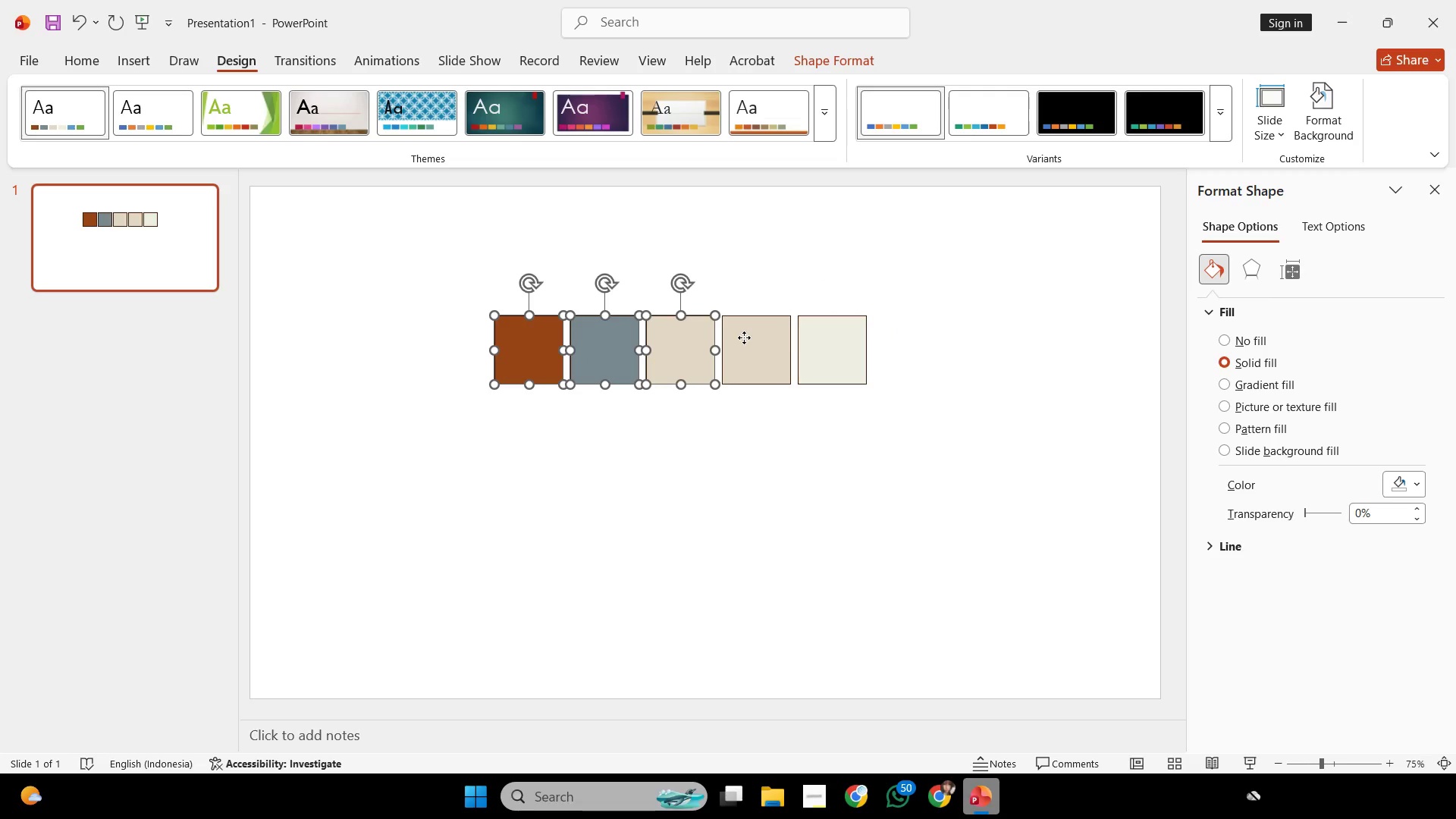 
triple_click([744, 337])
 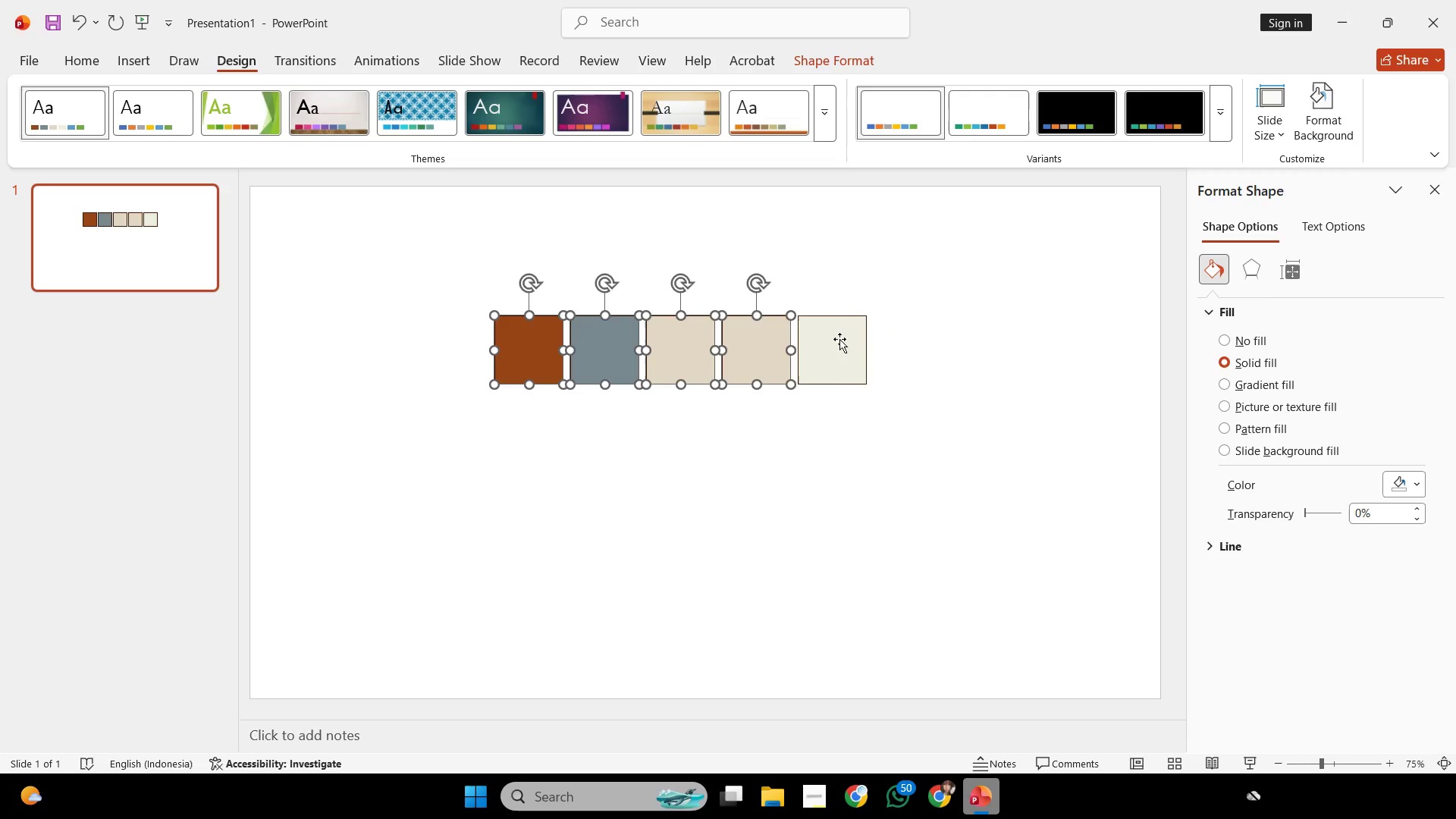 
triple_click([839, 339])
 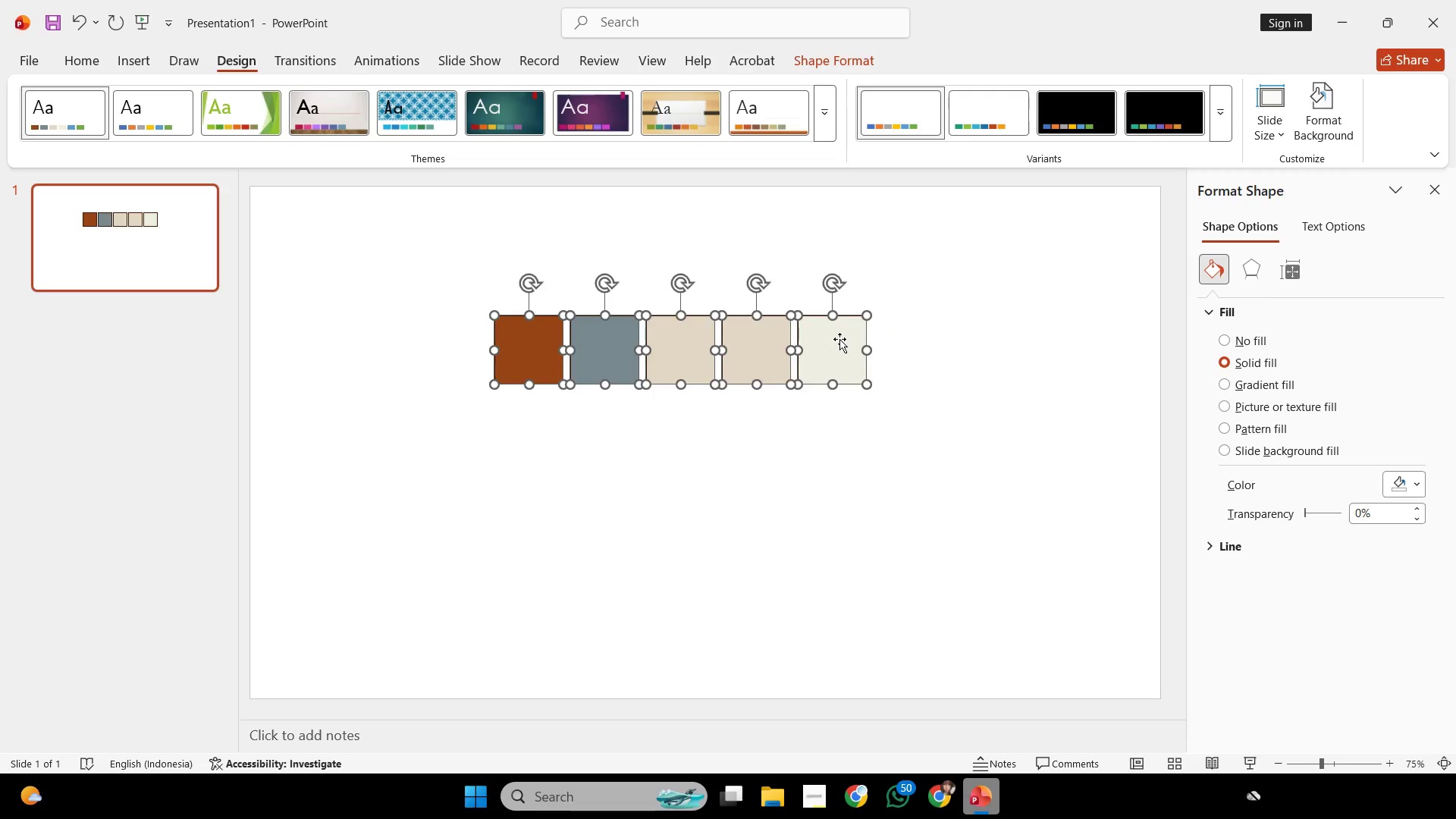 
key(Backspace)
 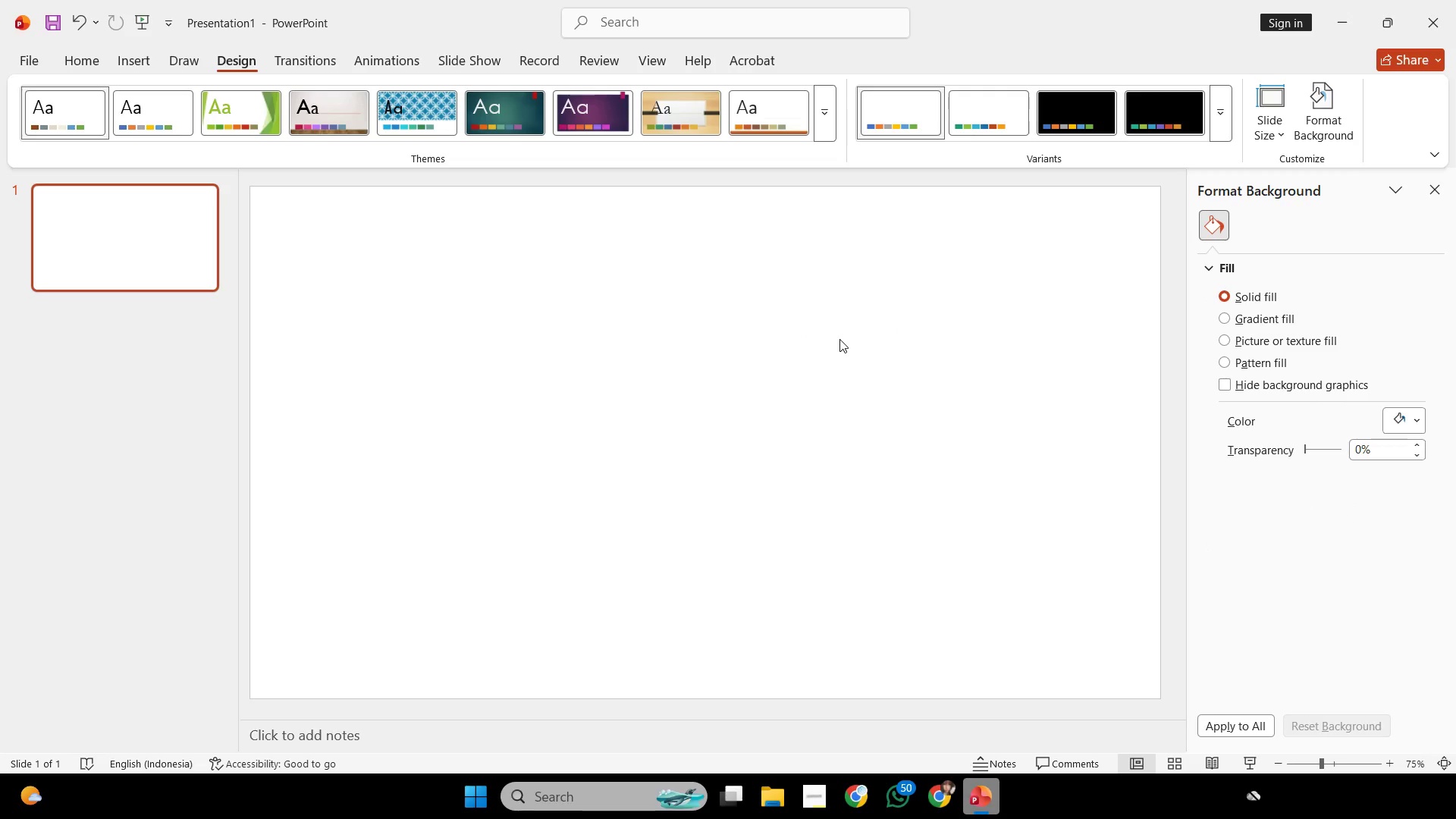 
wait(10.09)
 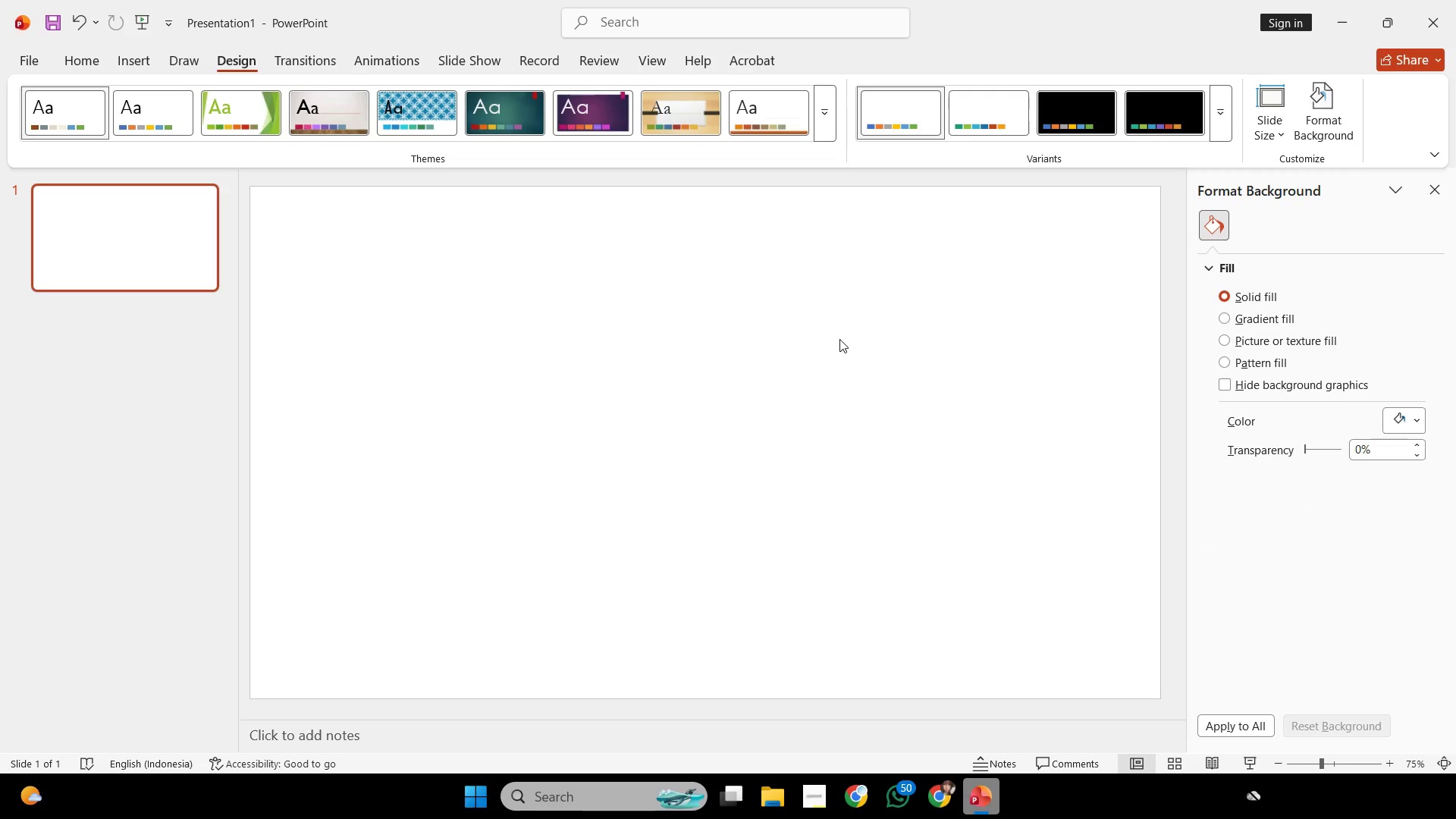 
left_click([1441, 195])
 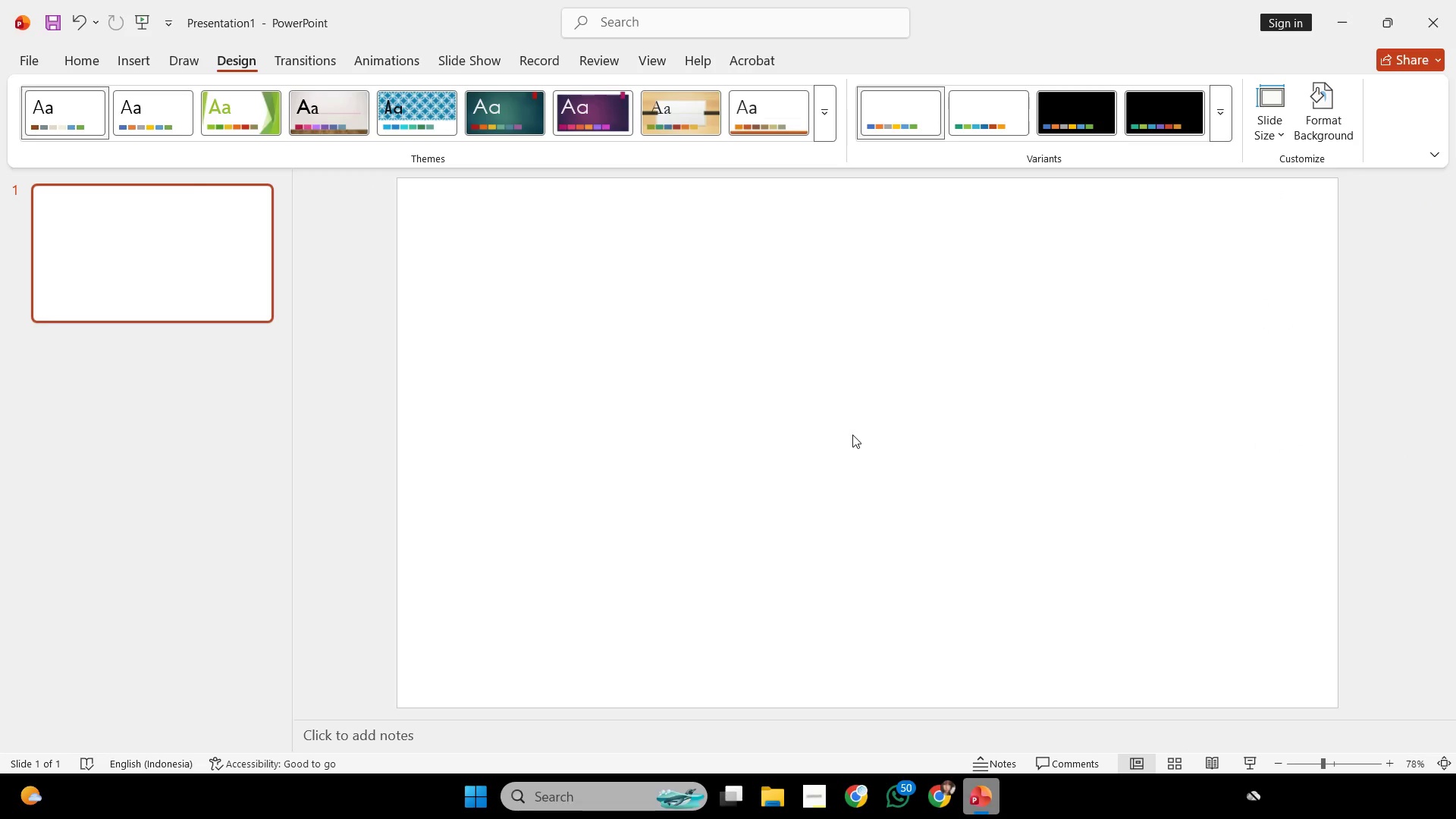 
hold_key(key=ControlLeft, duration=0.48)
scroll: coordinate [852, 435], scroll_direction: down, amount: 1.0
 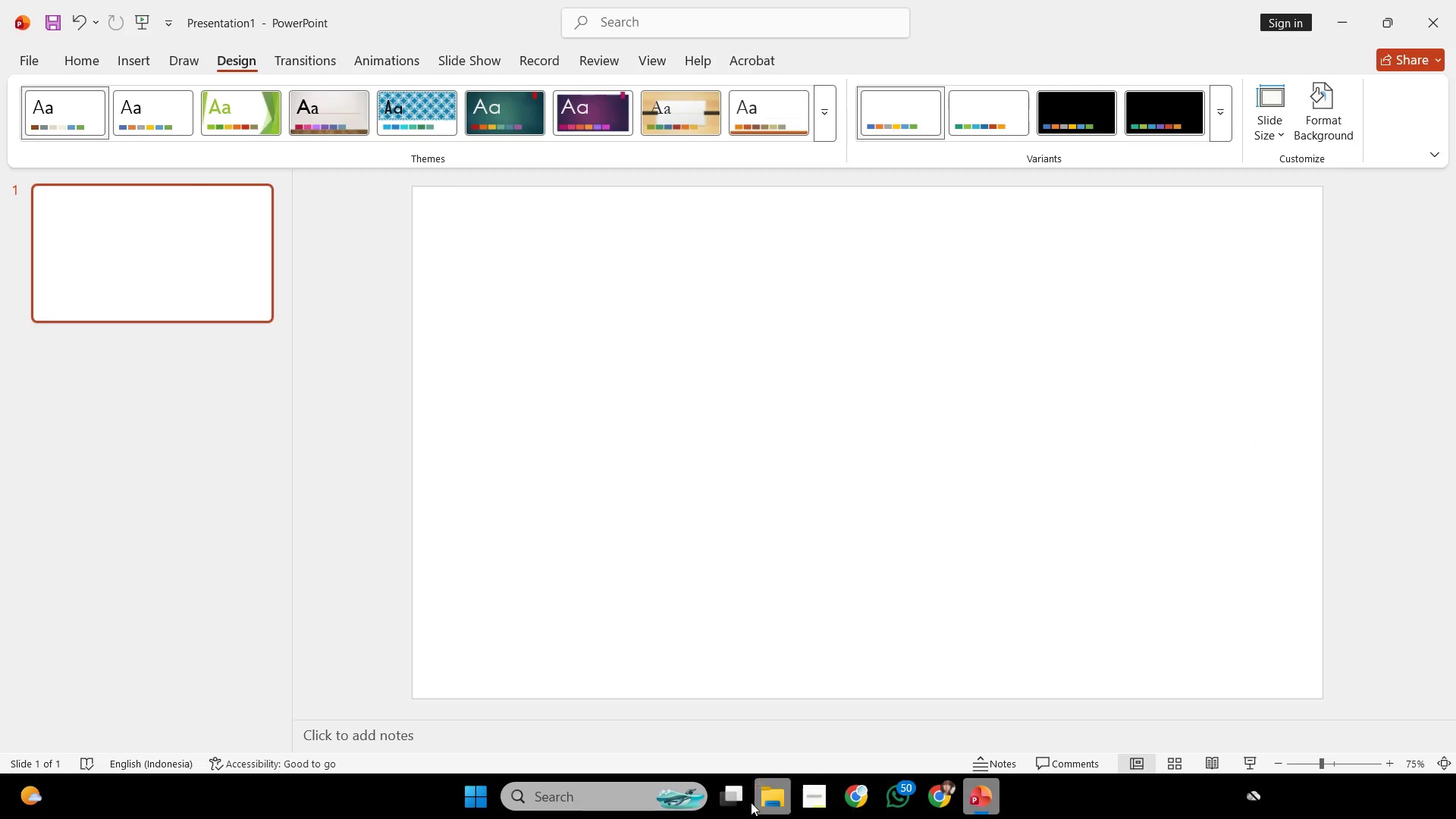 
left_click([761, 802])
 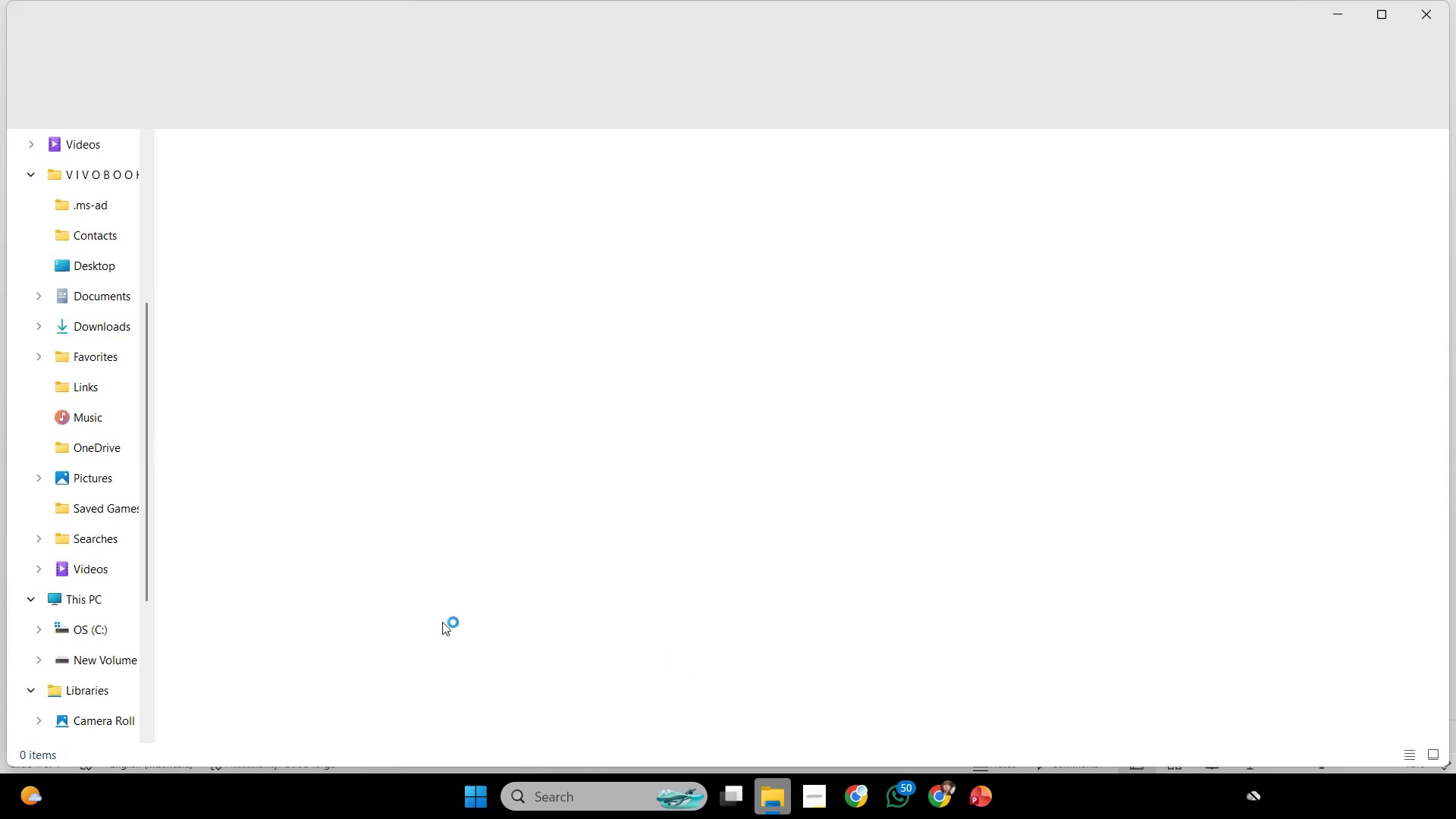 
scroll: coordinate [48, 635], scroll_direction: down, amount: 5.0
 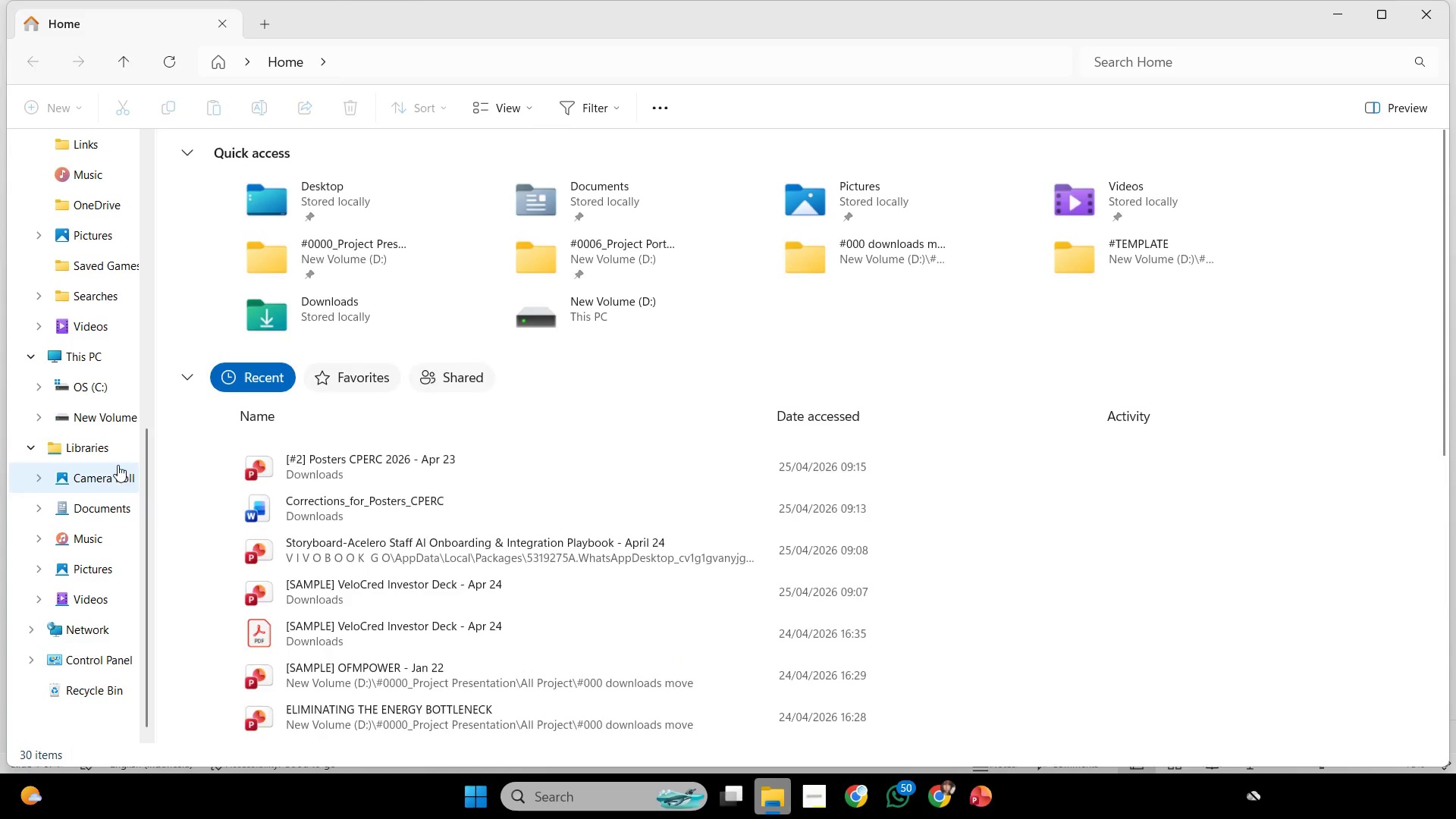 
left_click([121, 428])
 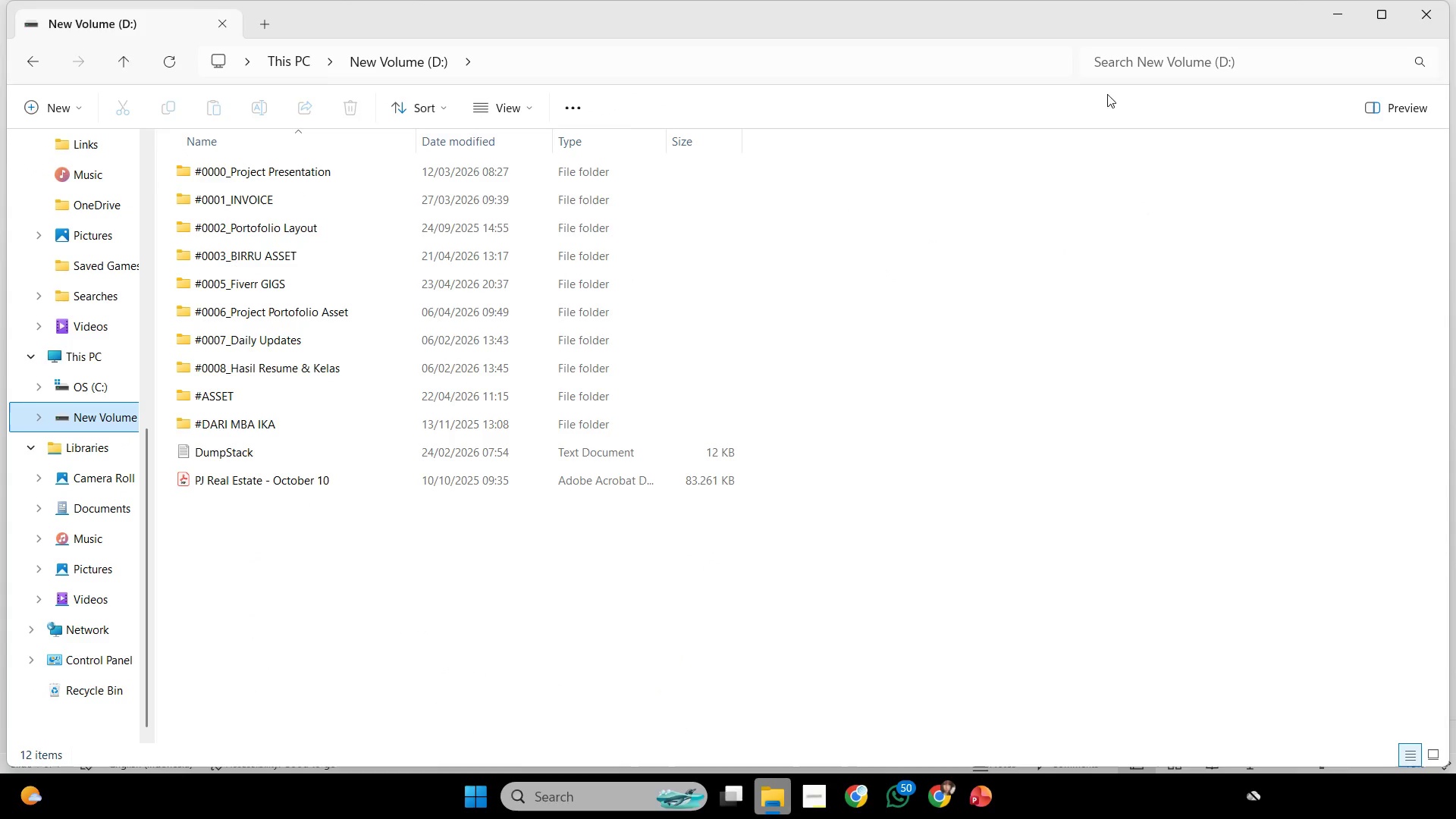 
left_click([1154, 55])
 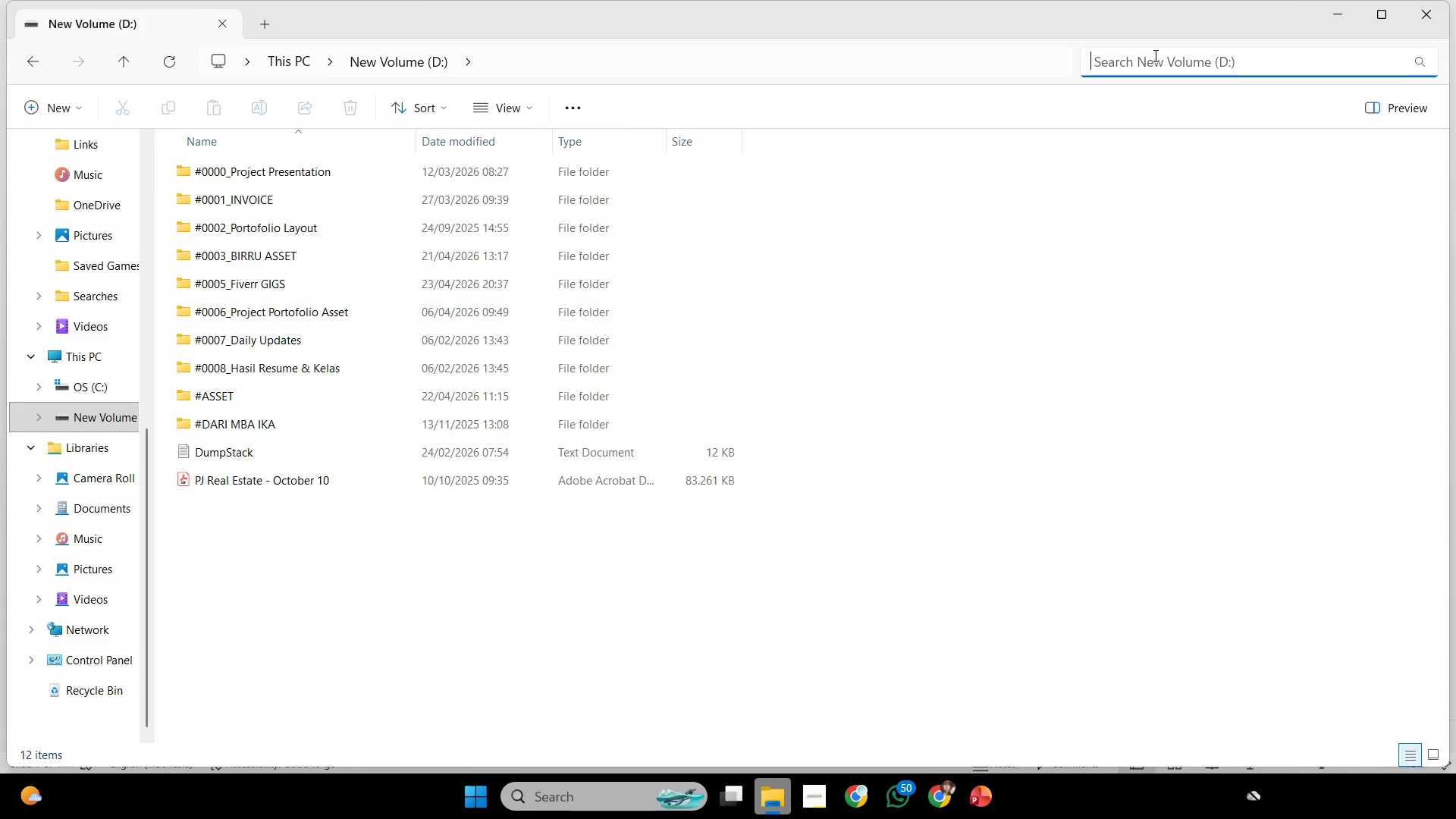 
type(uripe)
 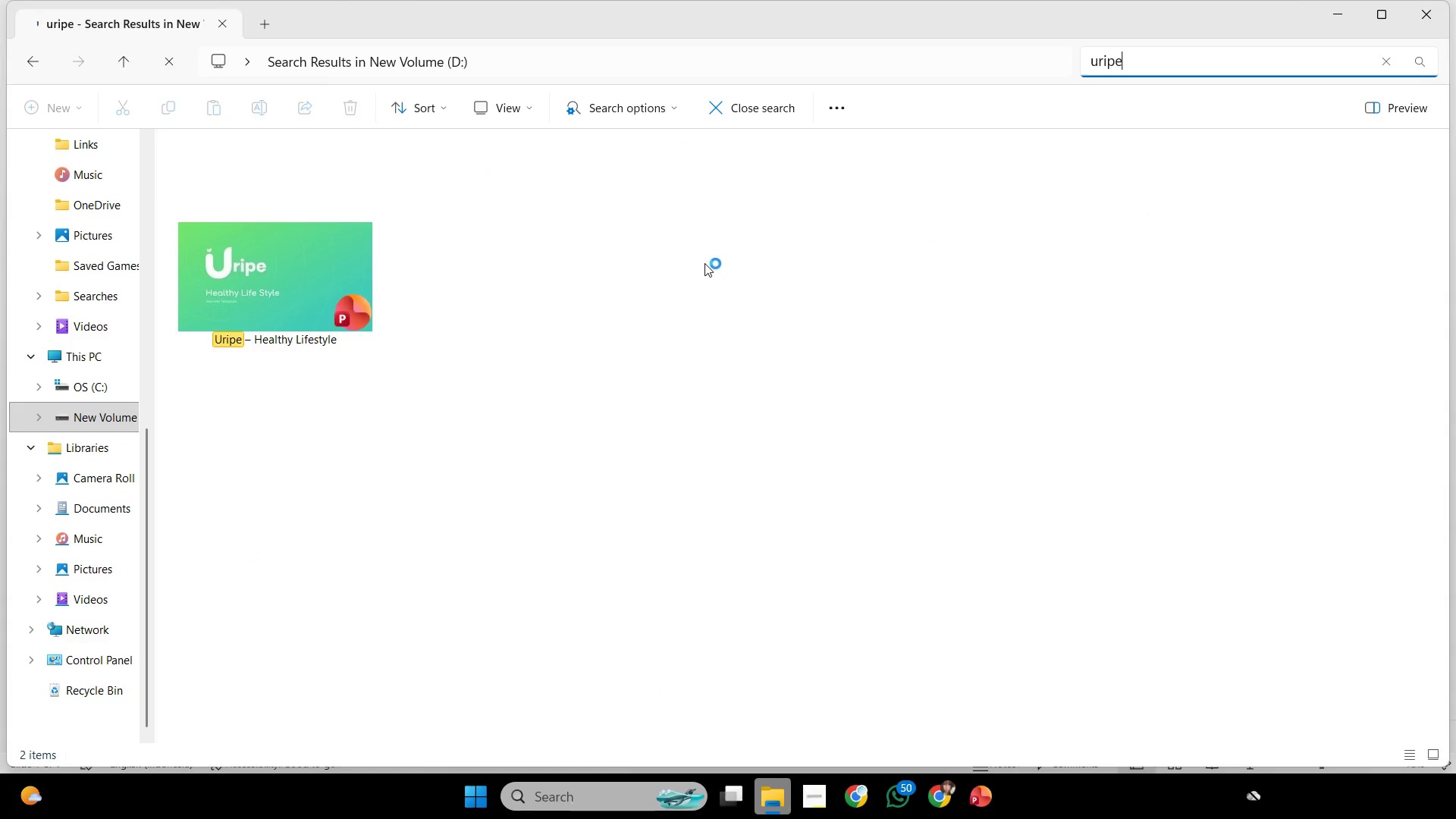 
double_click([262, 260])
 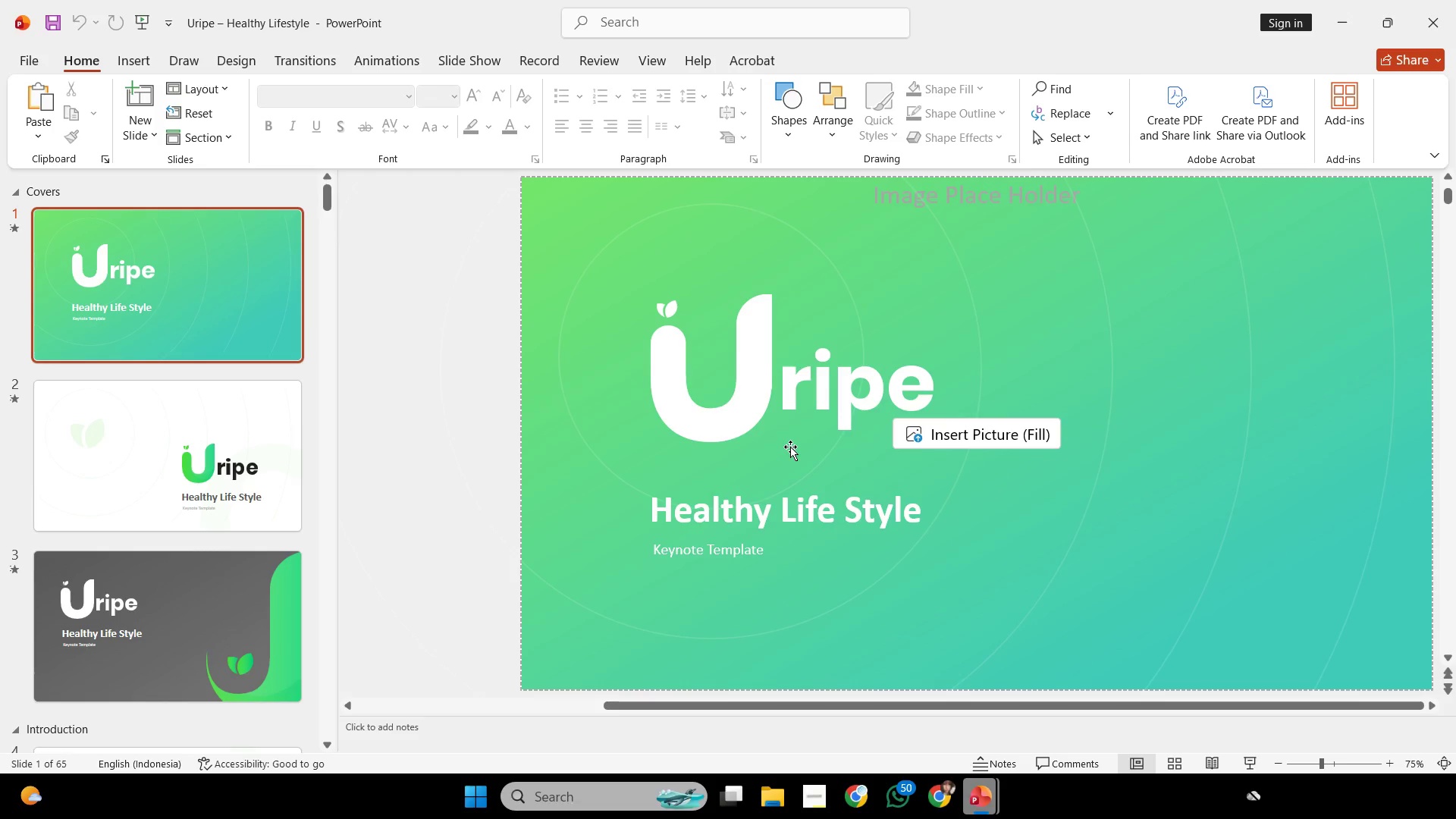 
wait(27.22)
 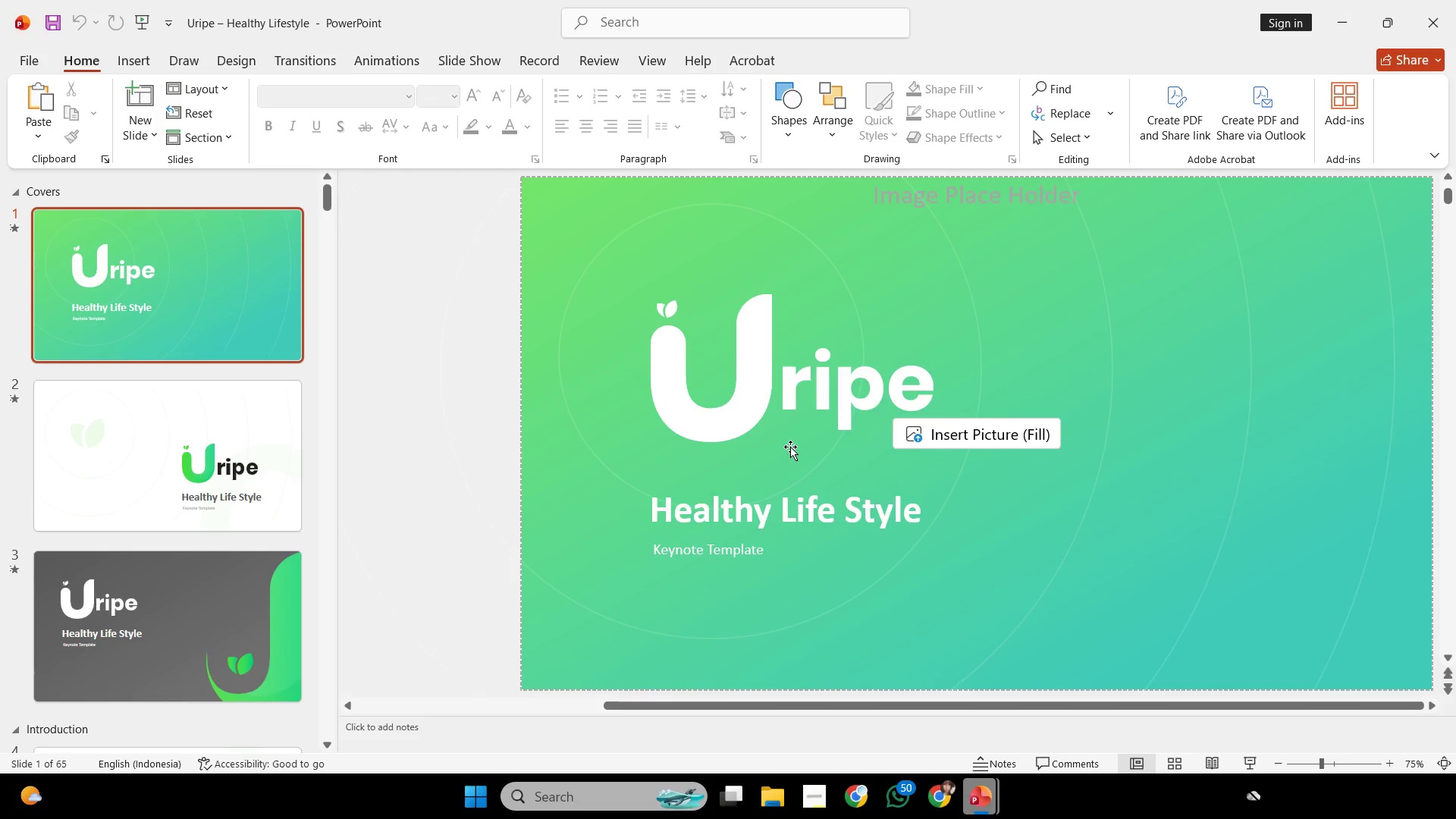 
scroll: coordinate [969, 444], scroll_direction: down, amount: 2.0
 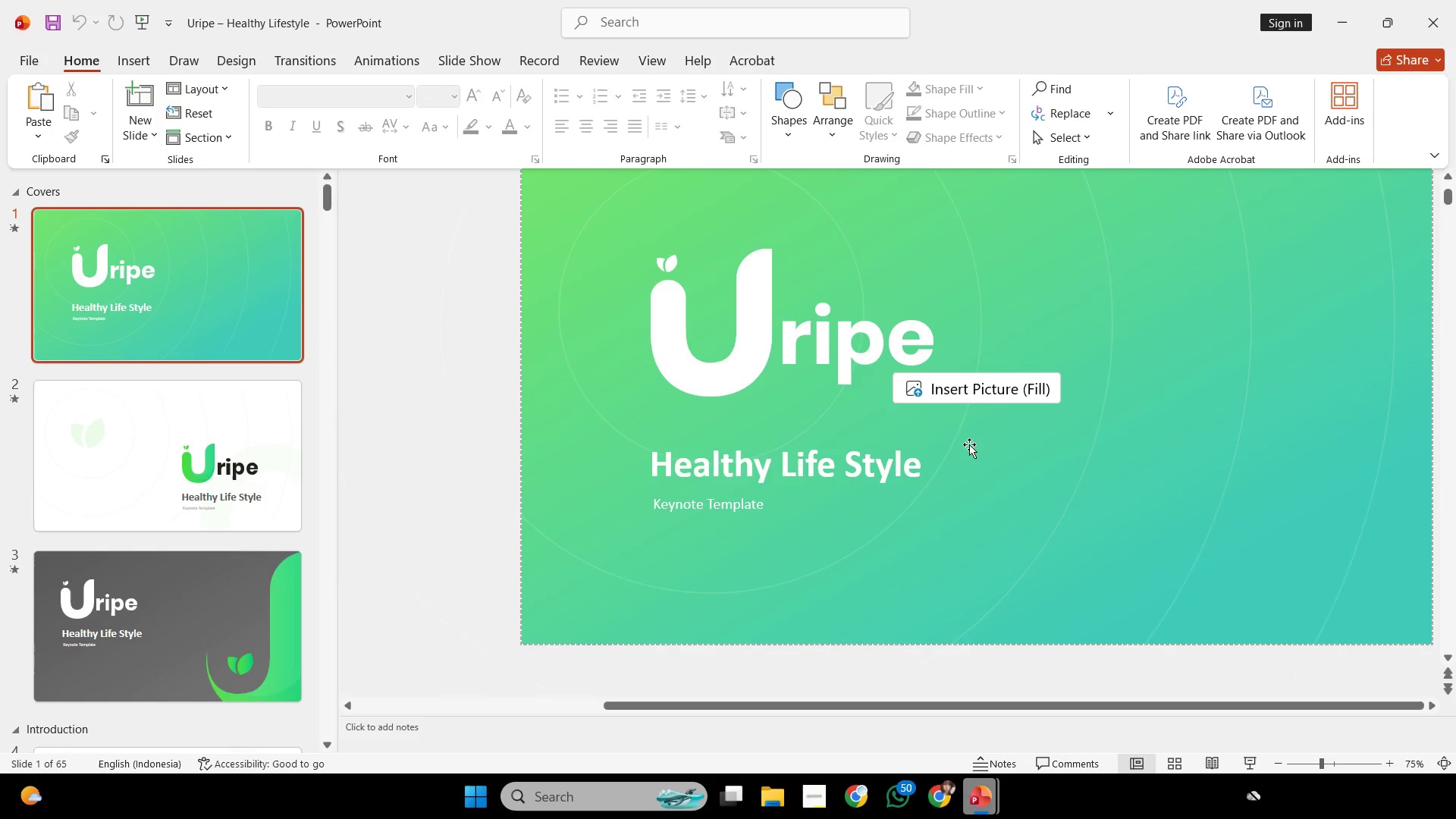 
scroll: coordinate [969, 444], scroll_direction: up, amount: 3.0
 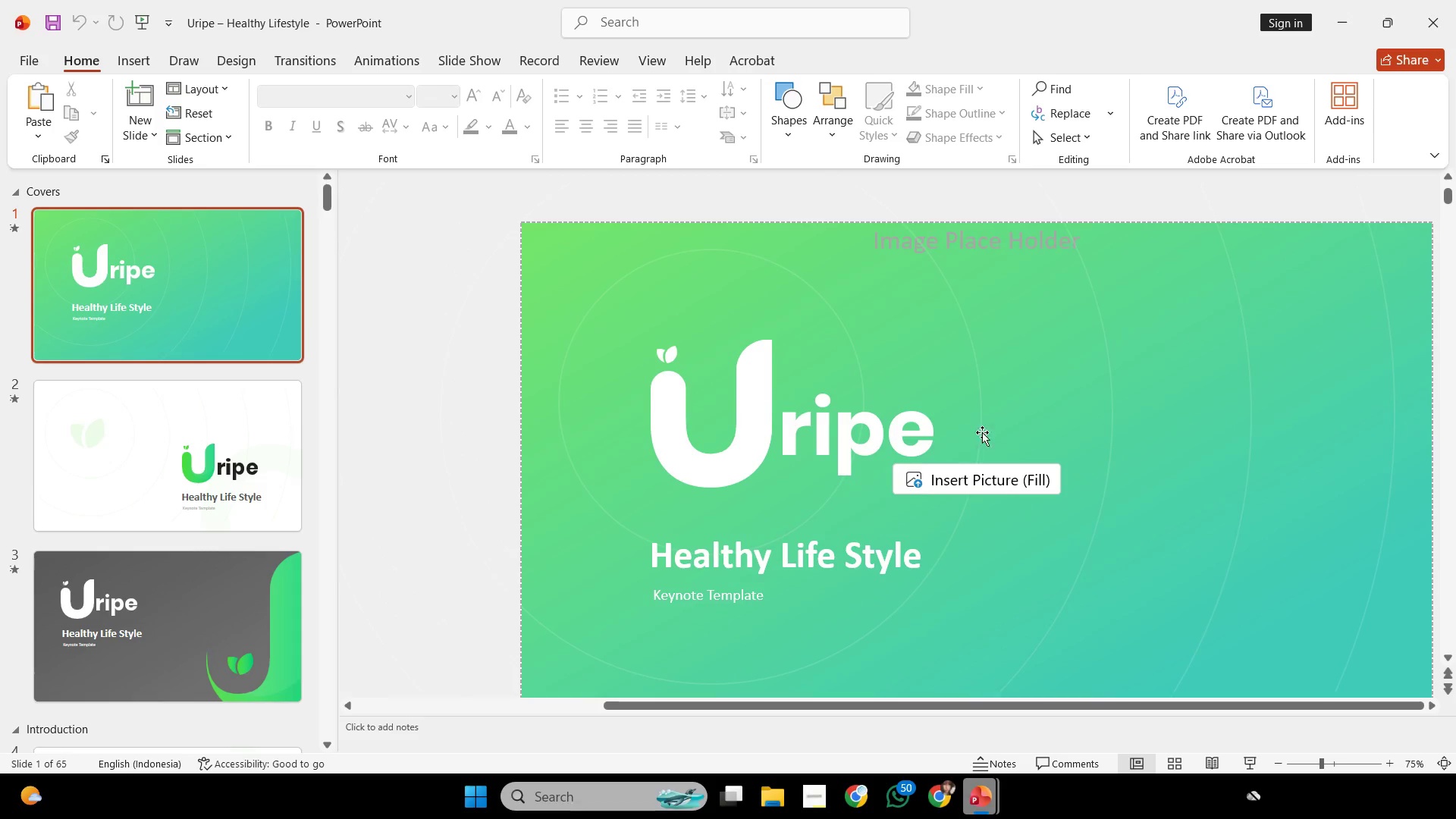 
hold_key(key=ControlLeft, duration=0.34)
scroll: coordinate [983, 431], scroll_direction: down, amount: 1.0
 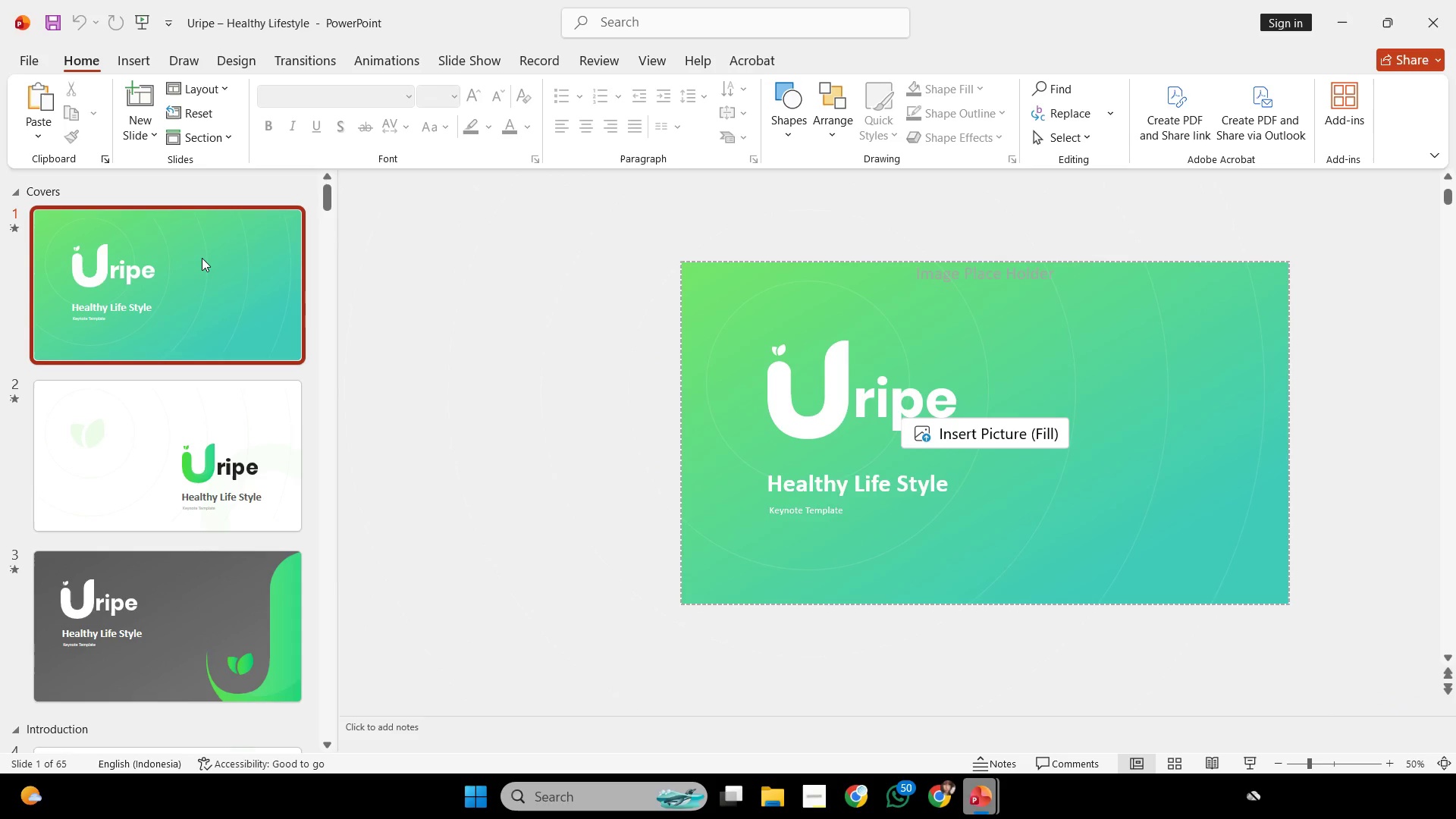 
left_click([197, 260])
 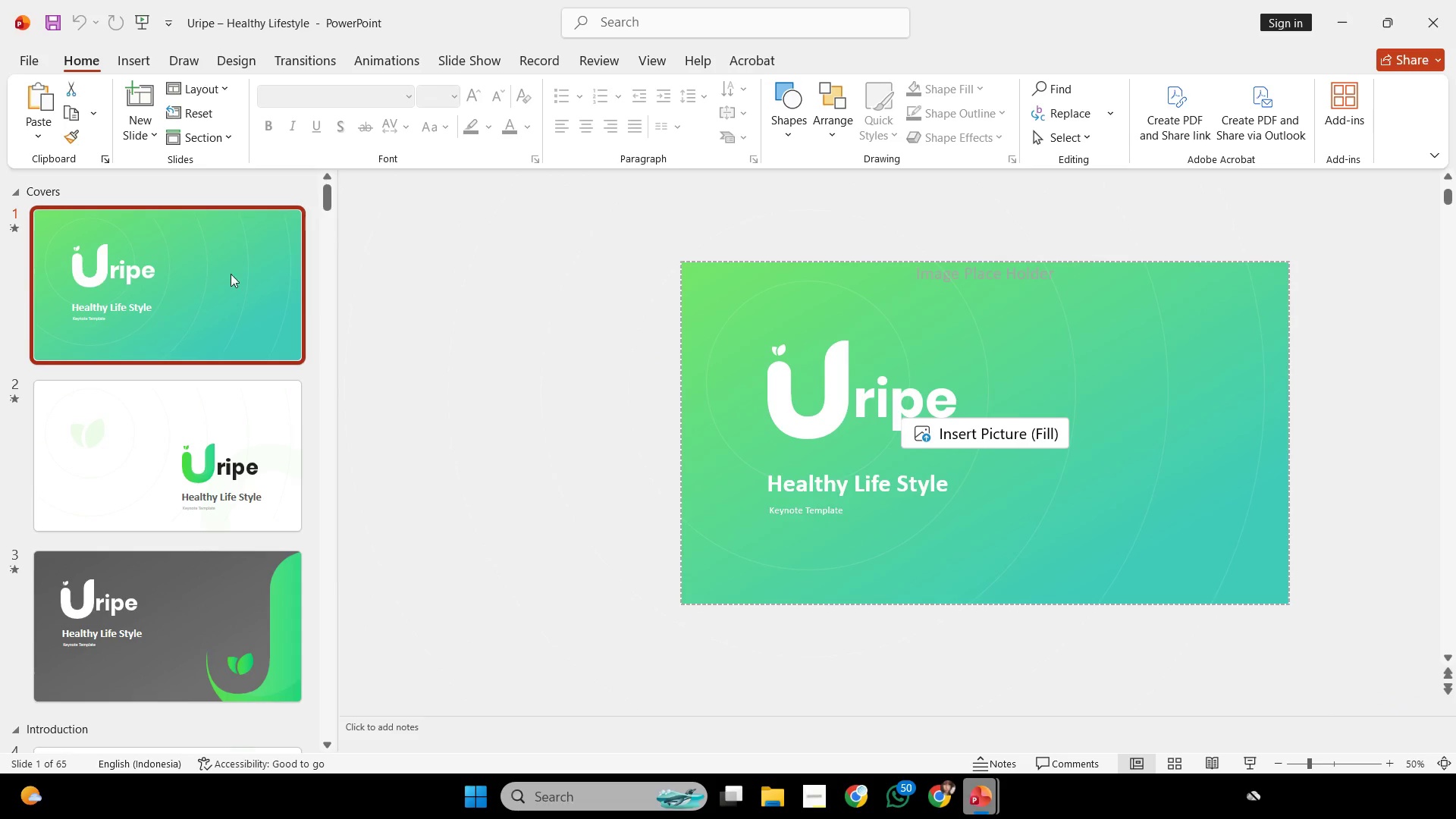 
key(Control+C)
 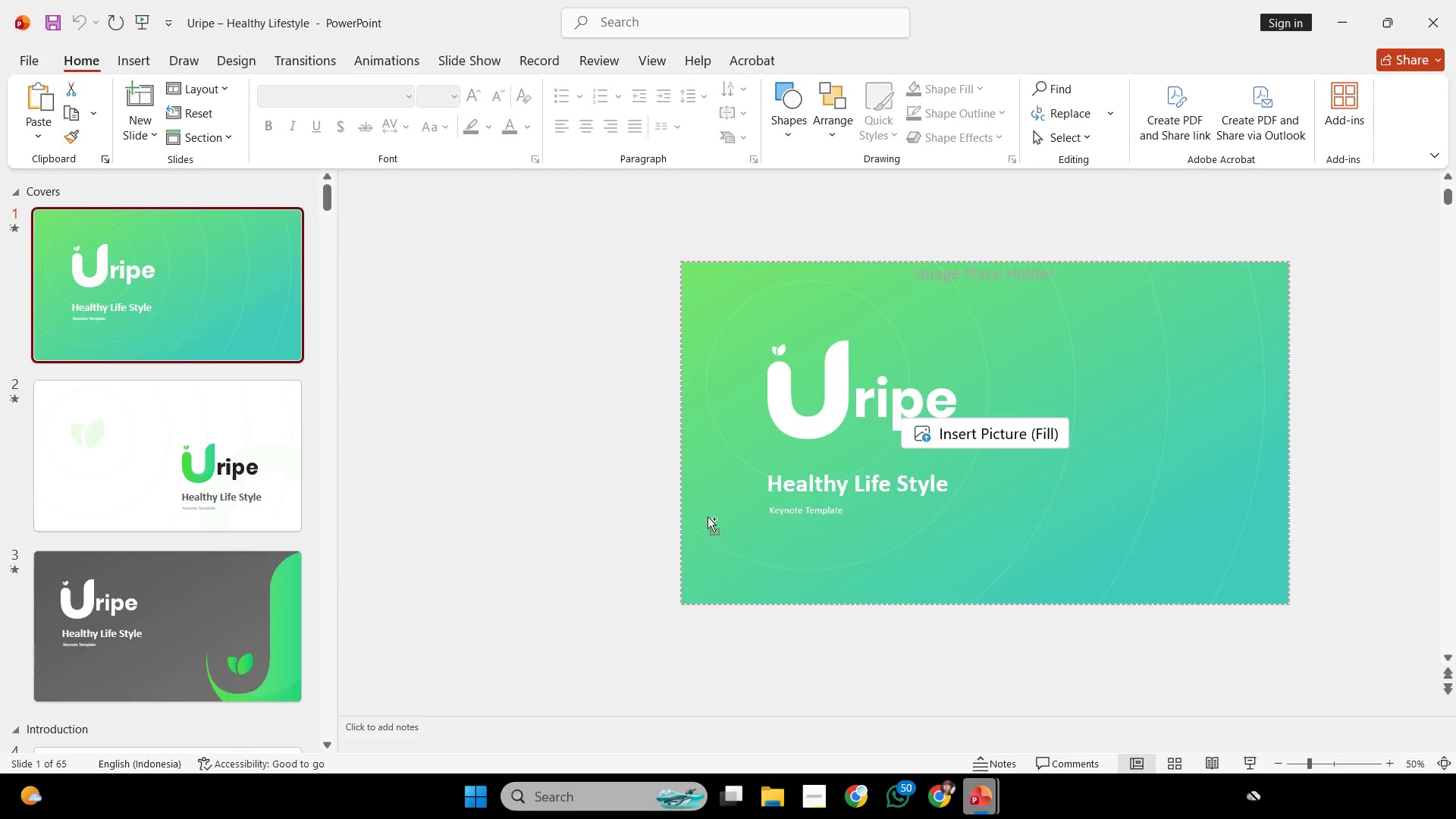 
key(Control+C)
 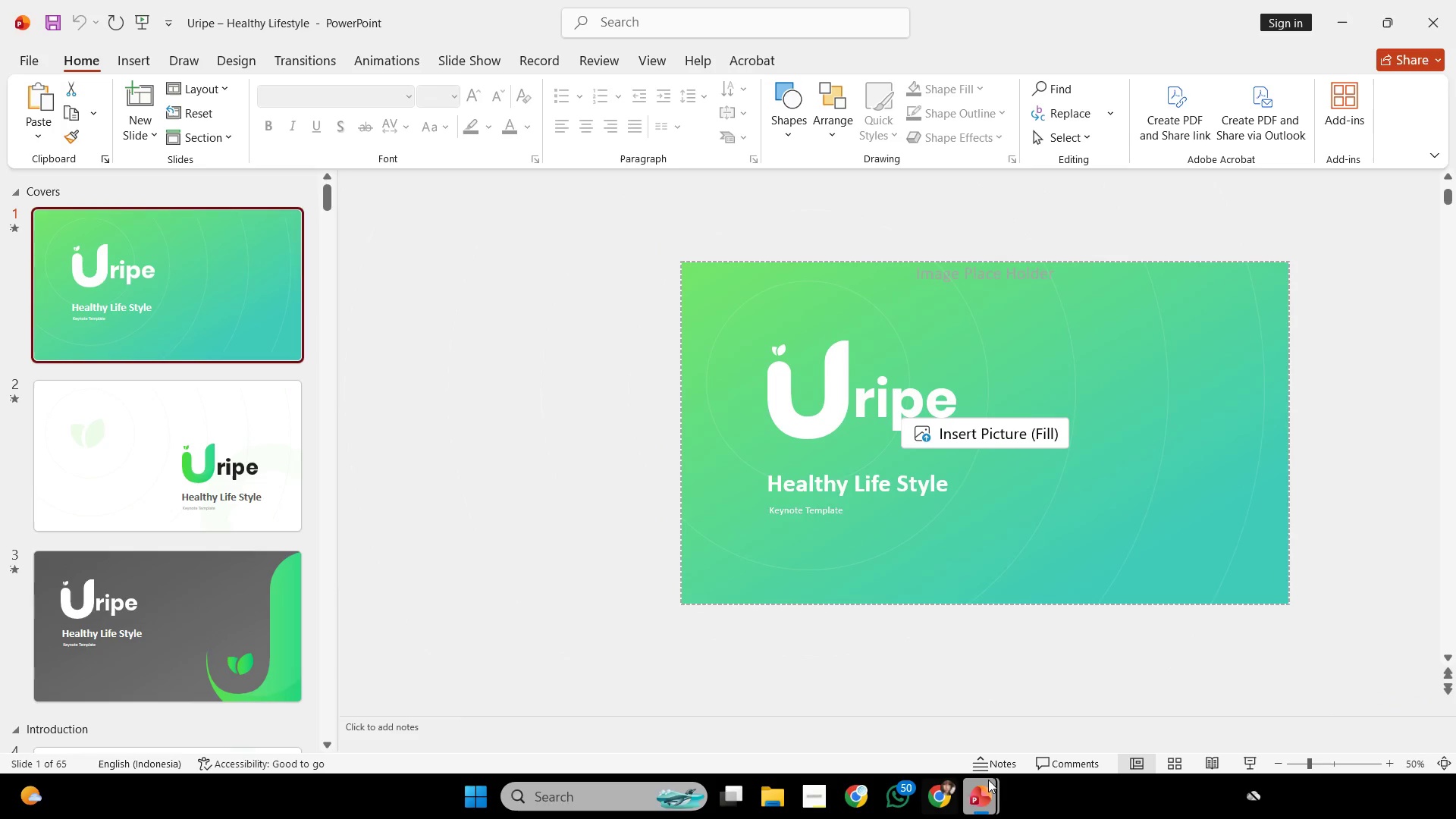 
left_click([909, 714])
 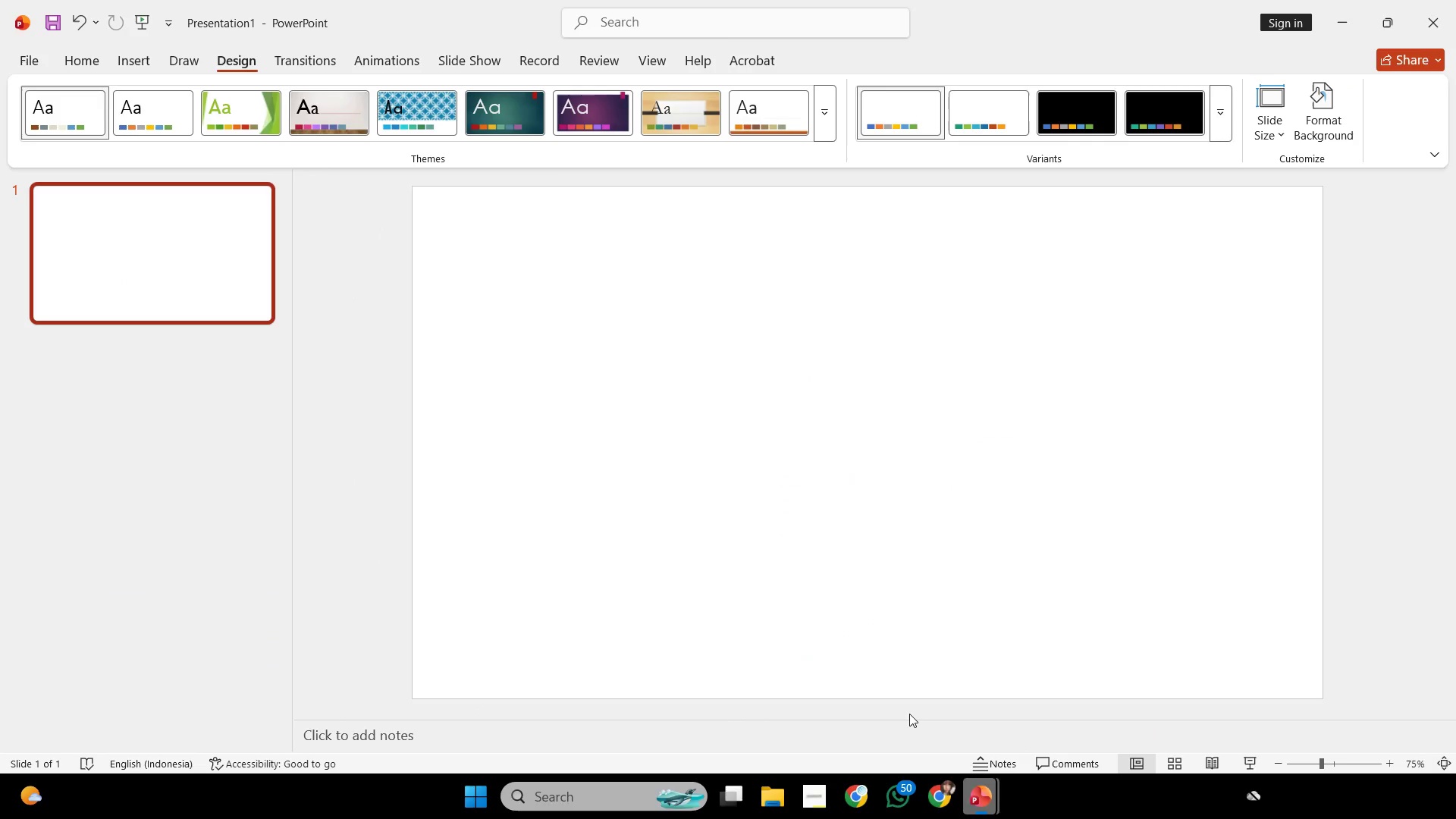 
key(Control+V)
 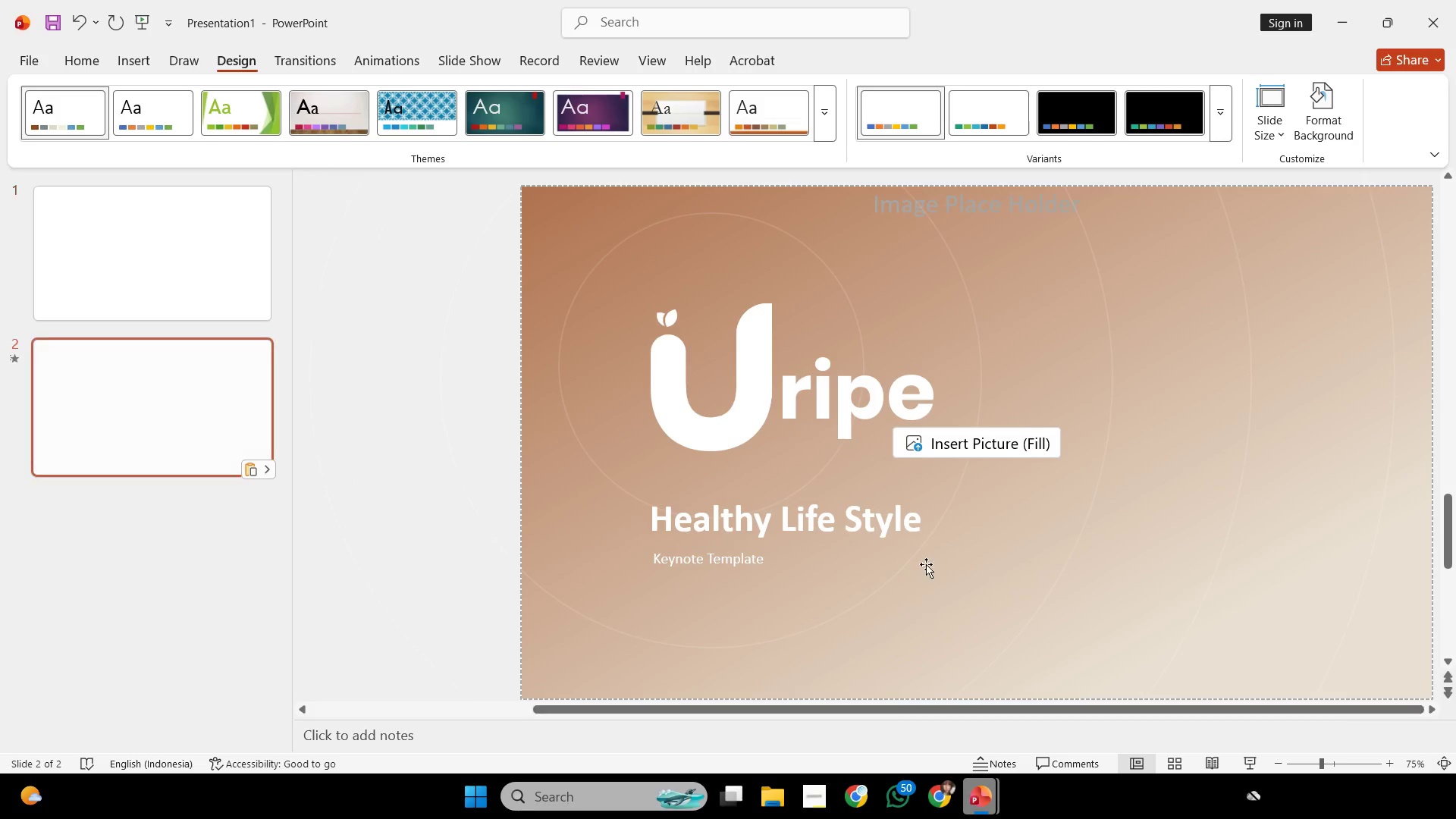 
hold_key(key=ControlLeft, duration=0.31)
scroll: coordinate [926, 554], scroll_direction: down, amount: 2.0
 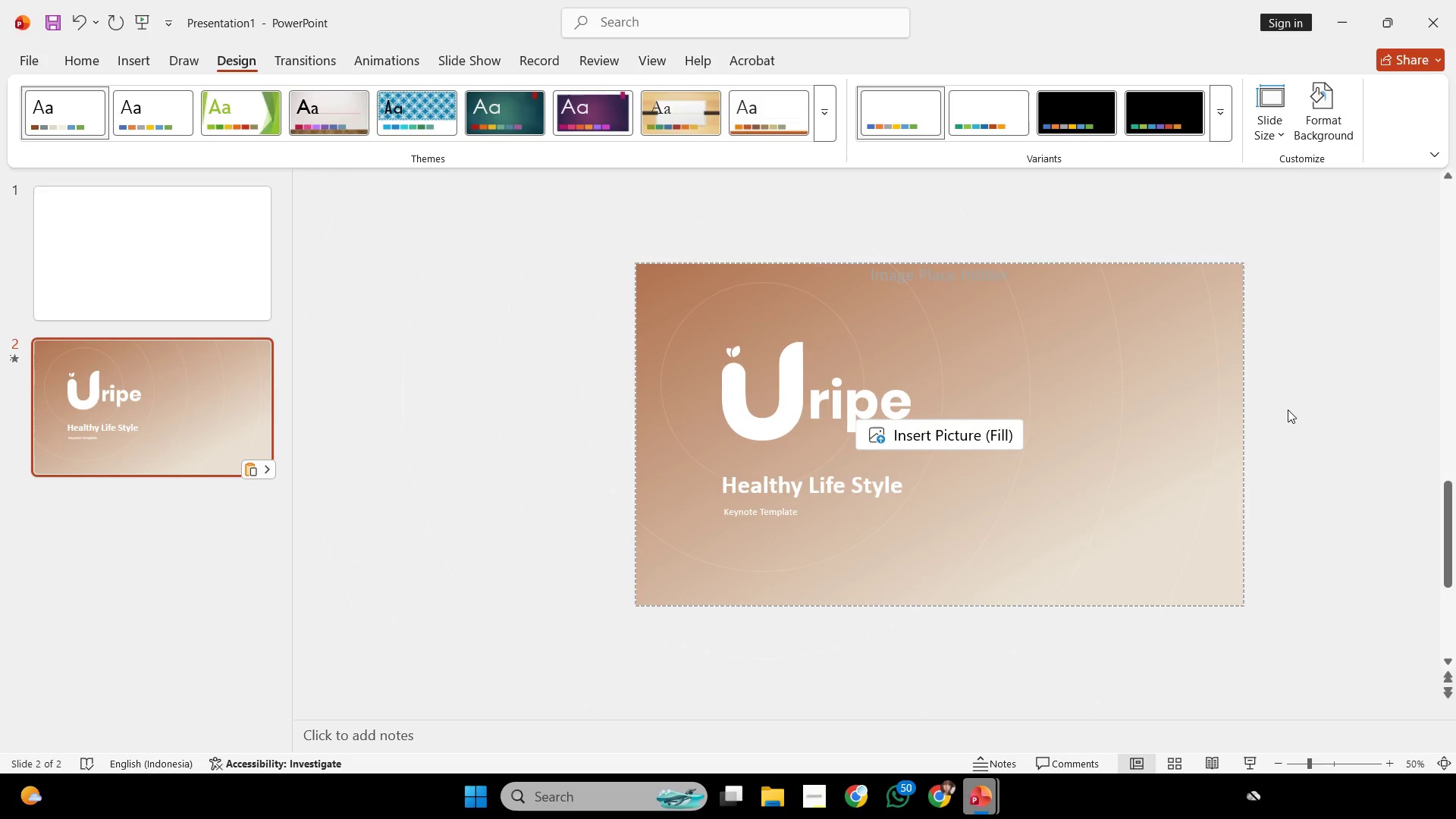 
left_click([1315, 400])
 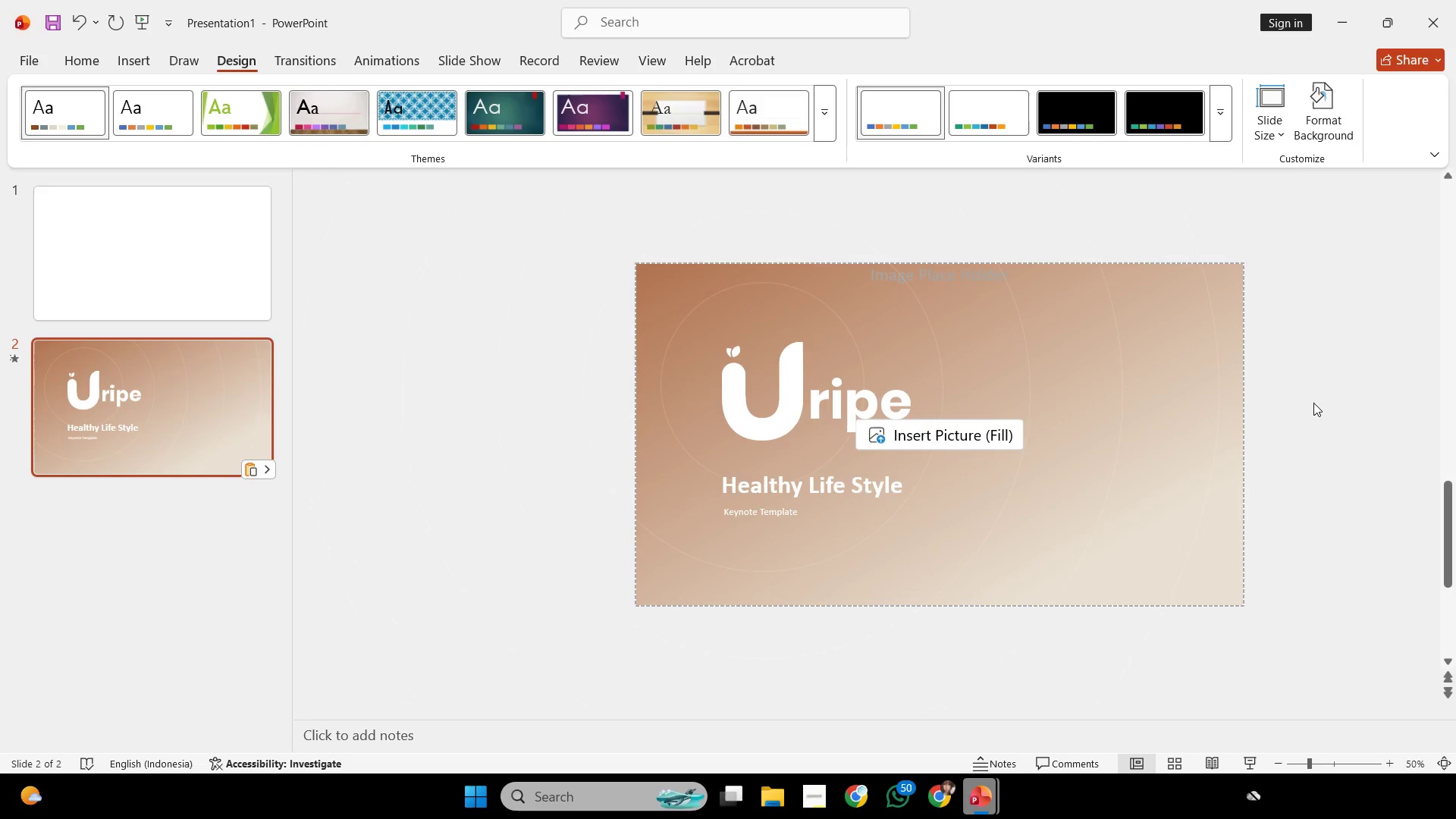 
wait(28.52)
 